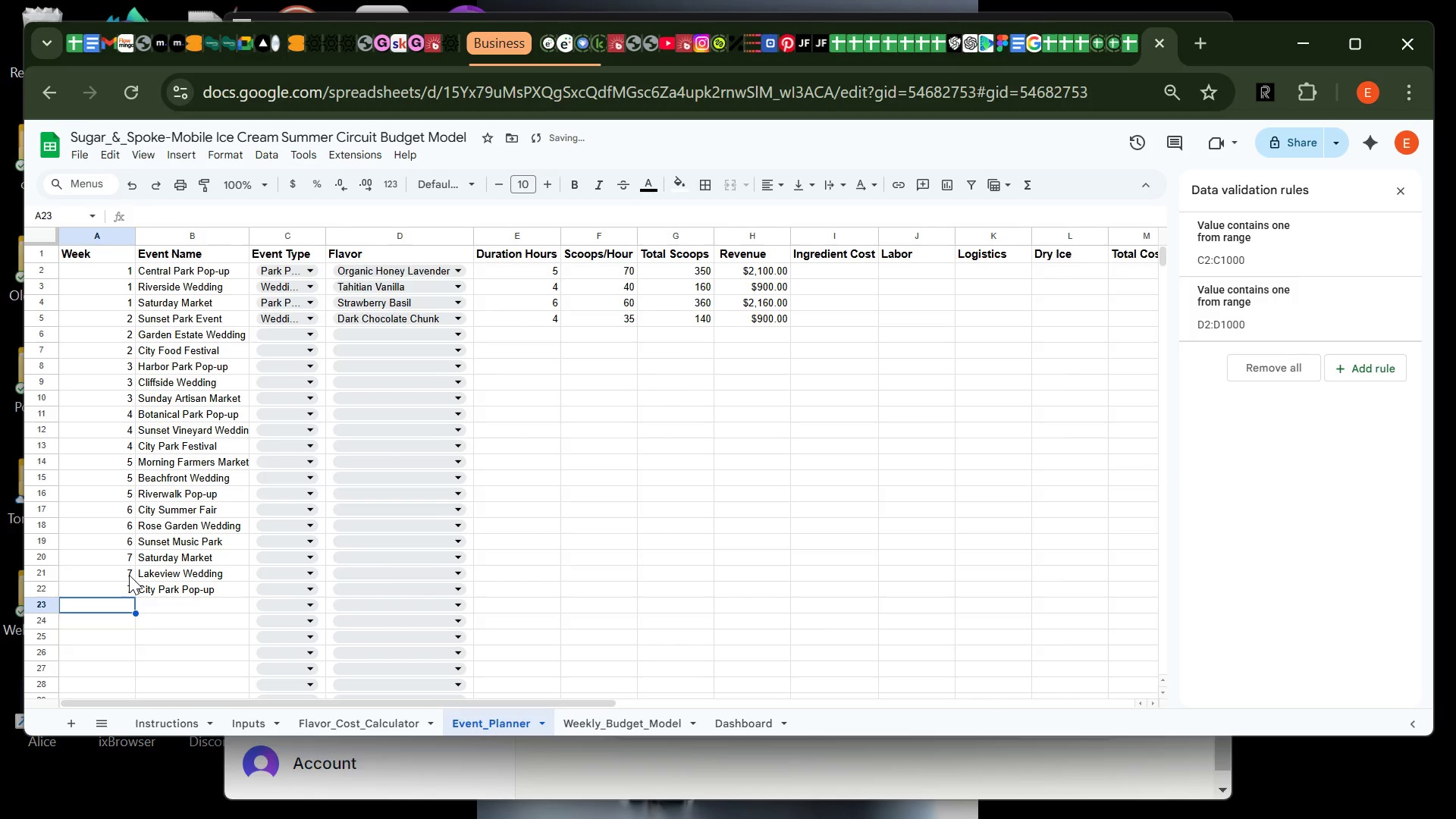 
type(8)
key(Tab)
type(Downtown )
 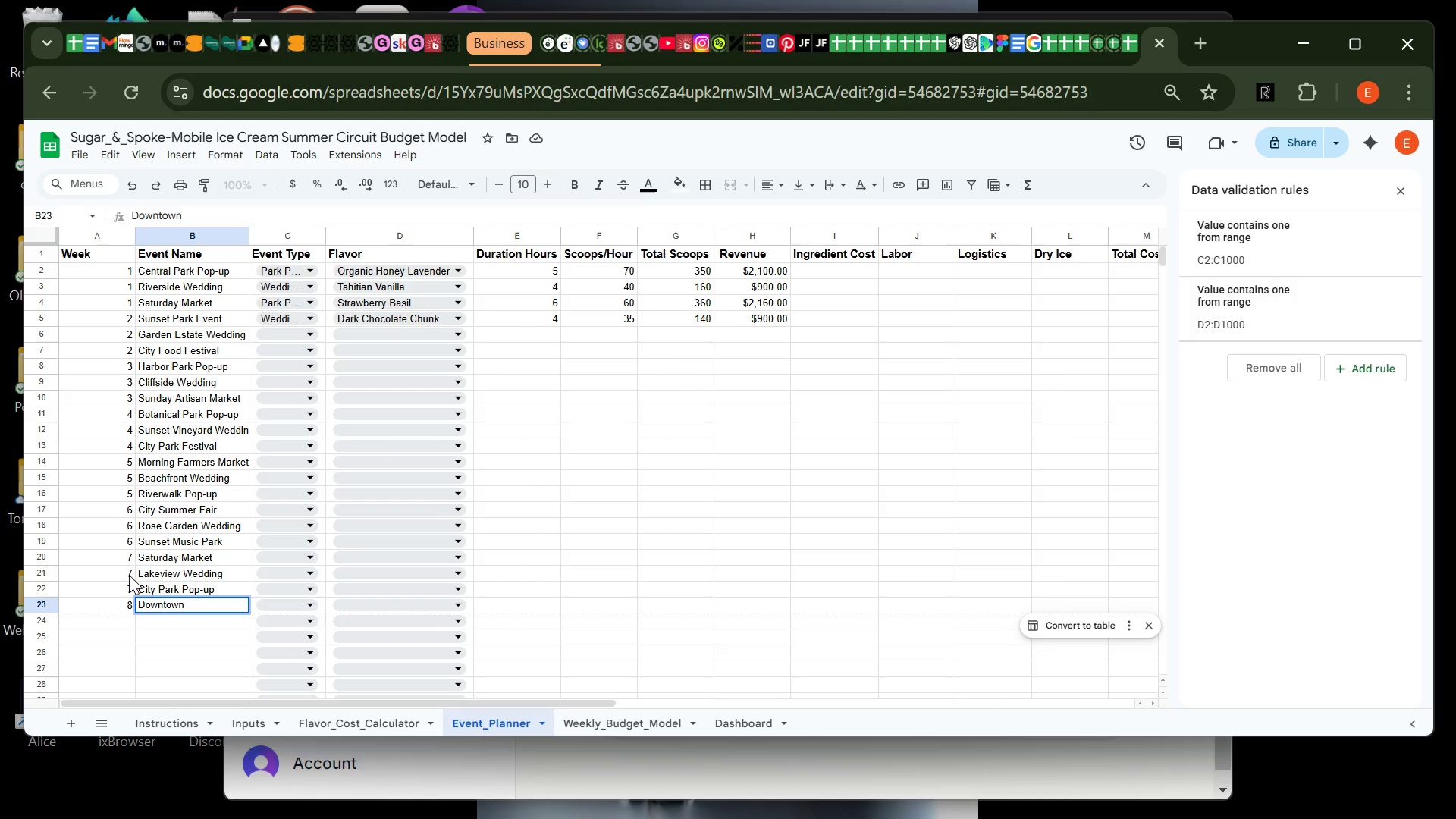 
type(Festival)
 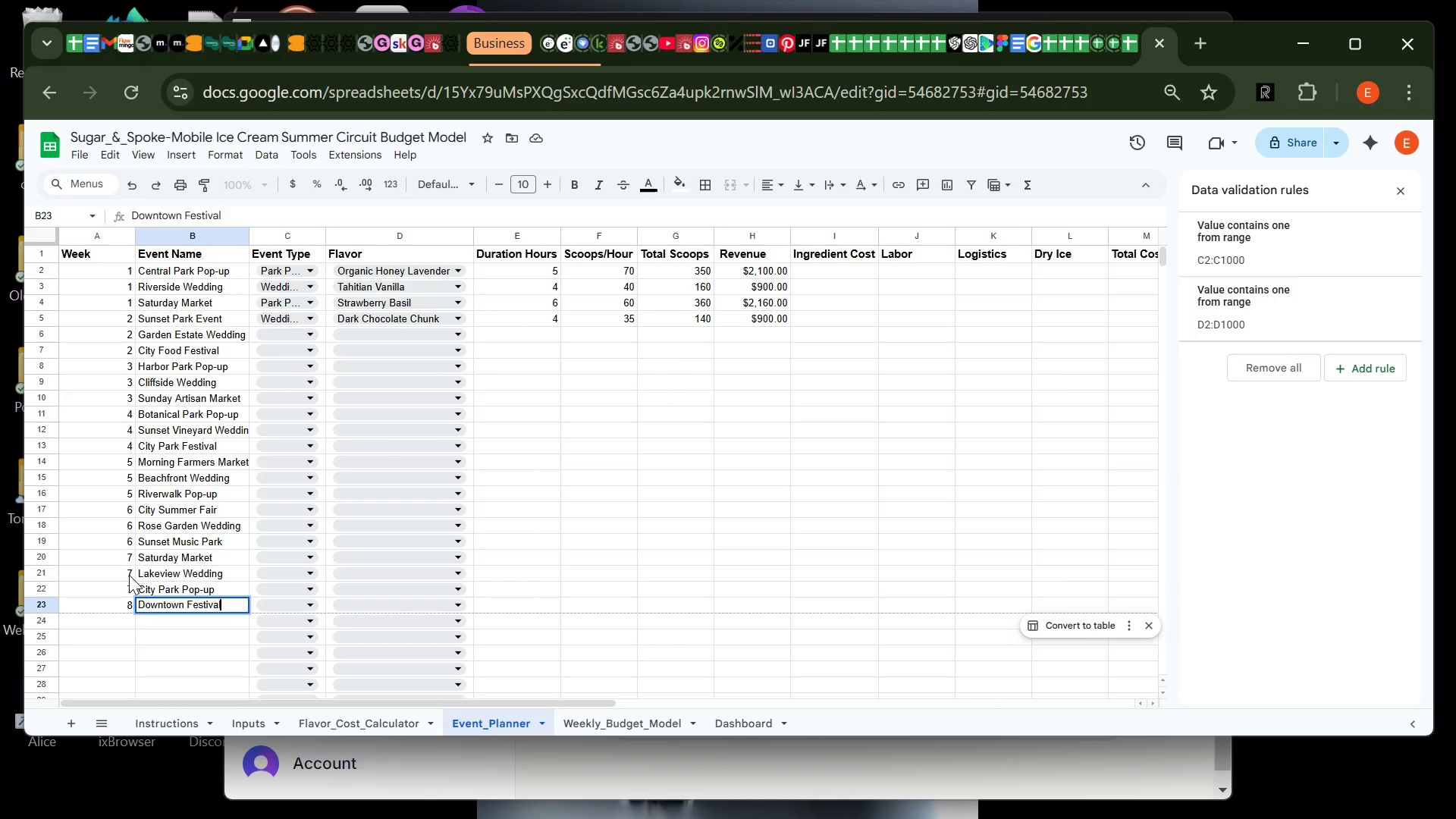 
key(Enter)
 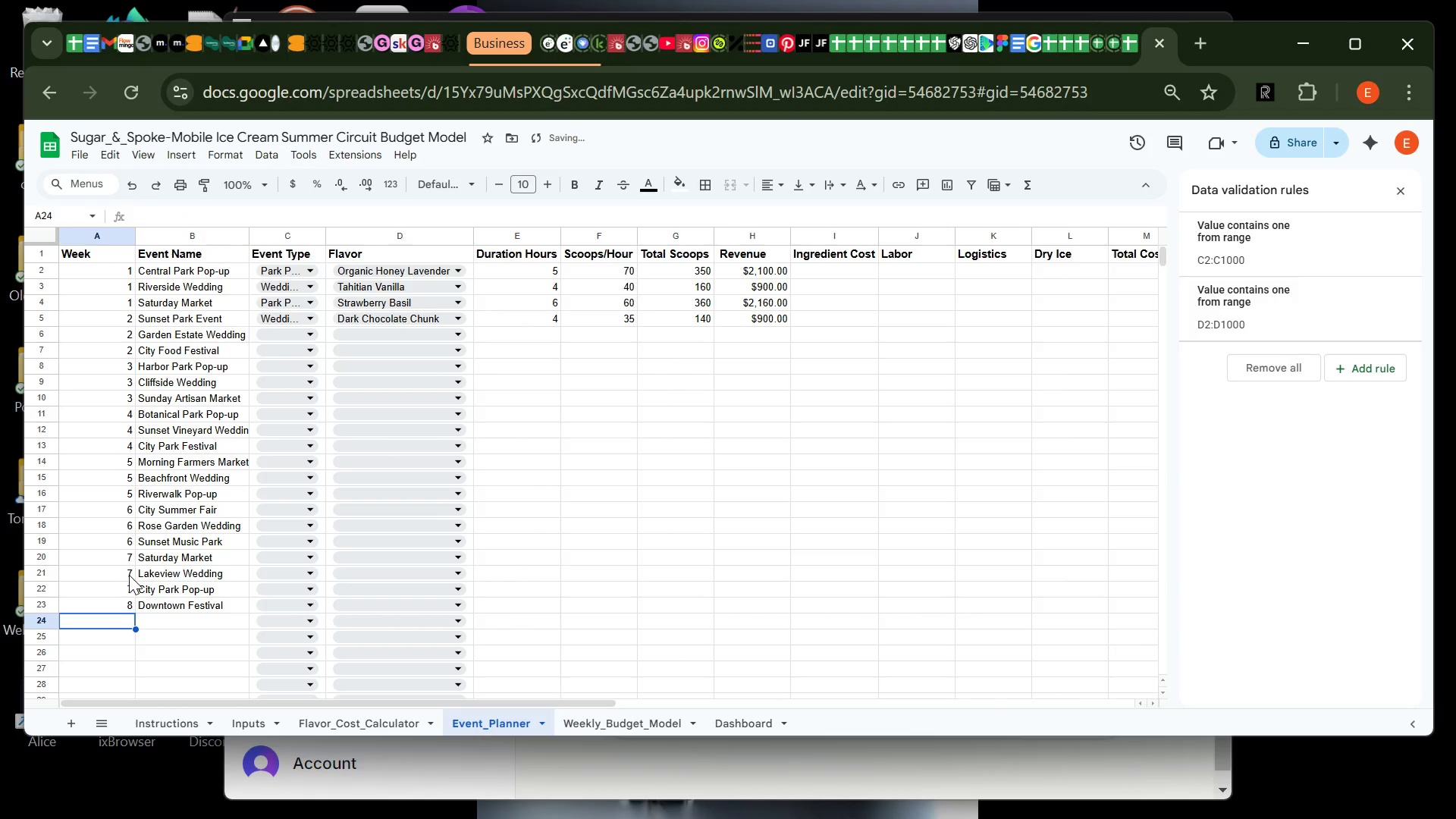 
type(8)
key(Tab)
type(Estate Wedding)
 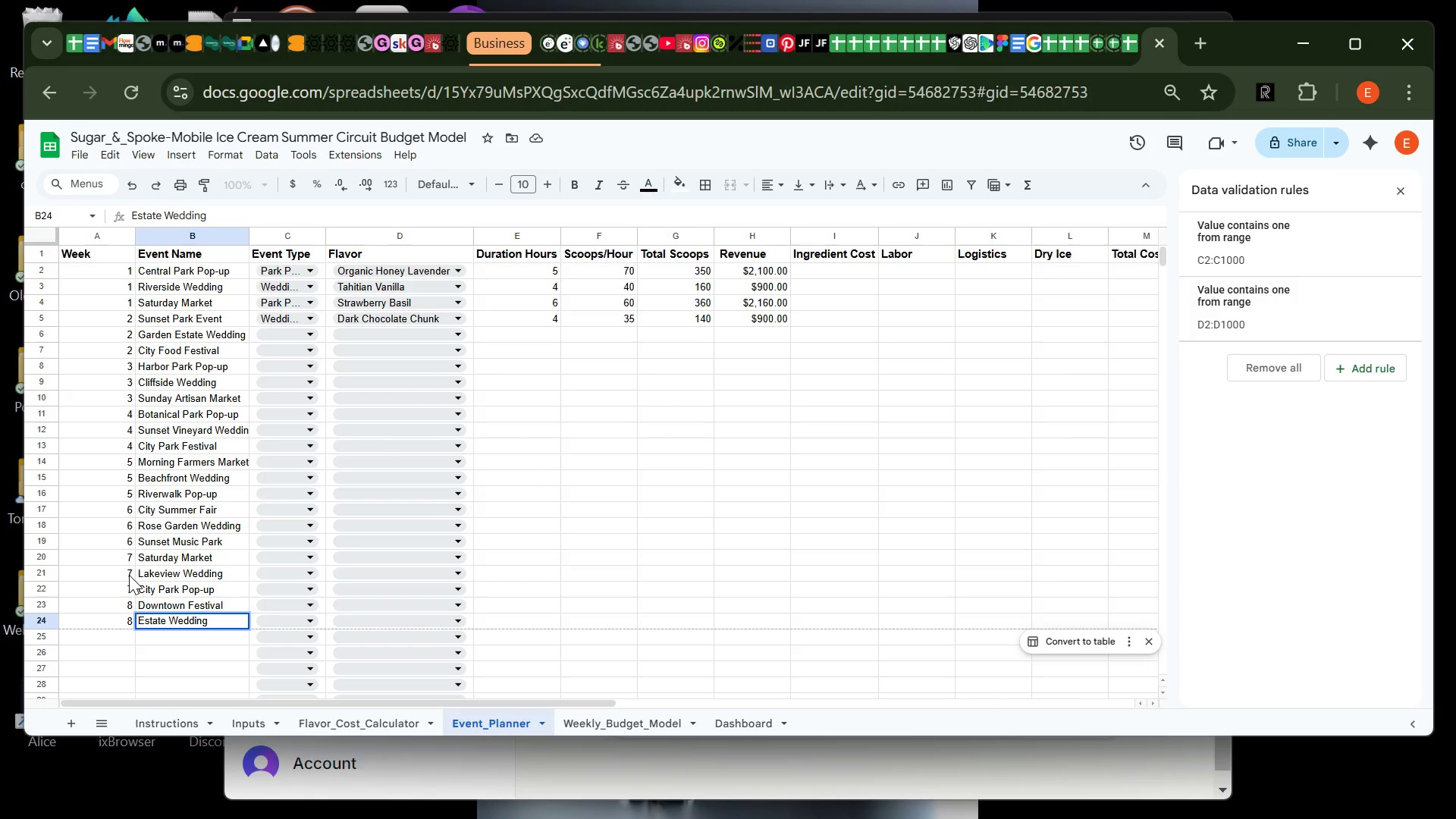 
key(Enter)
 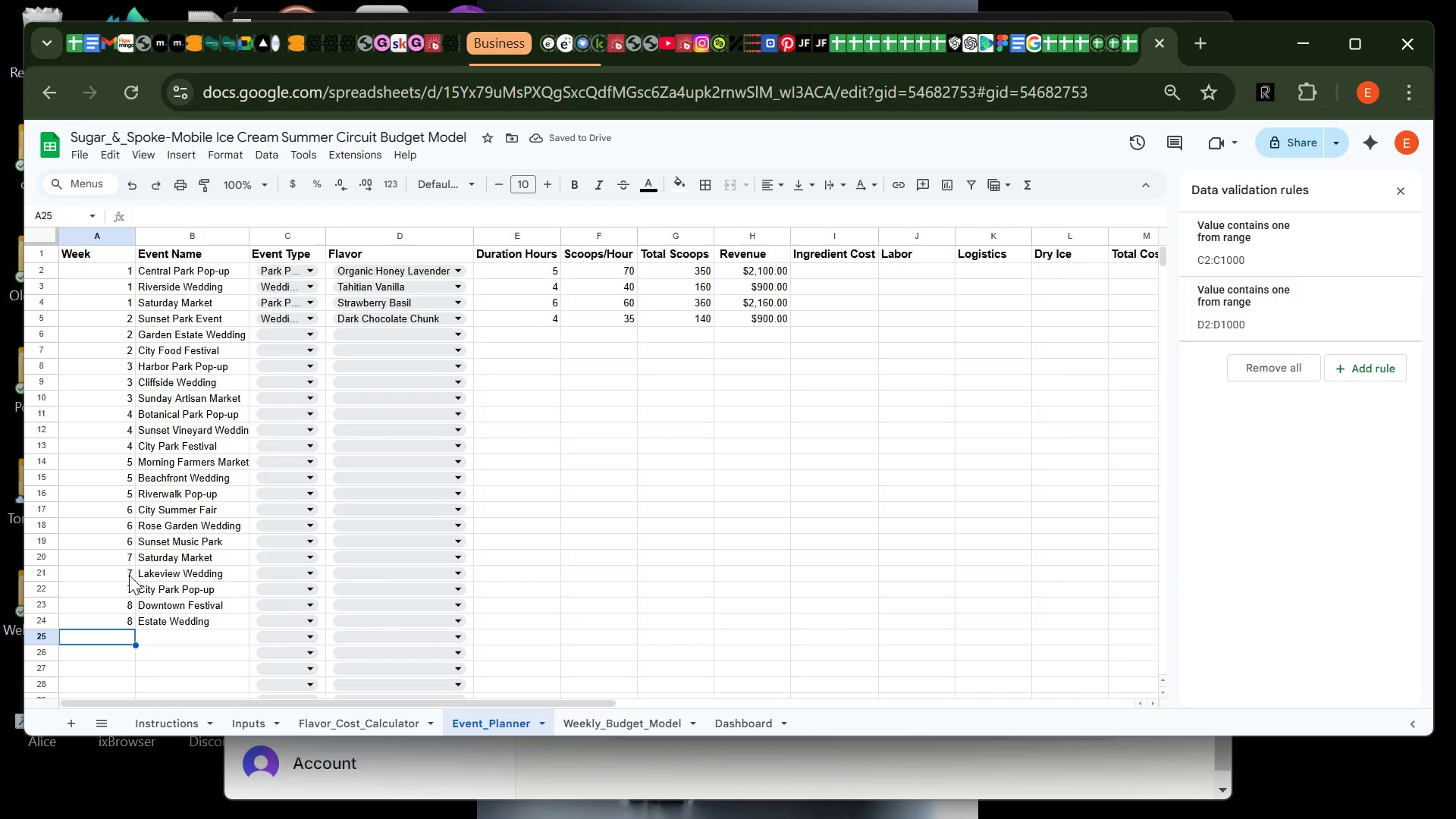 
key(8)
 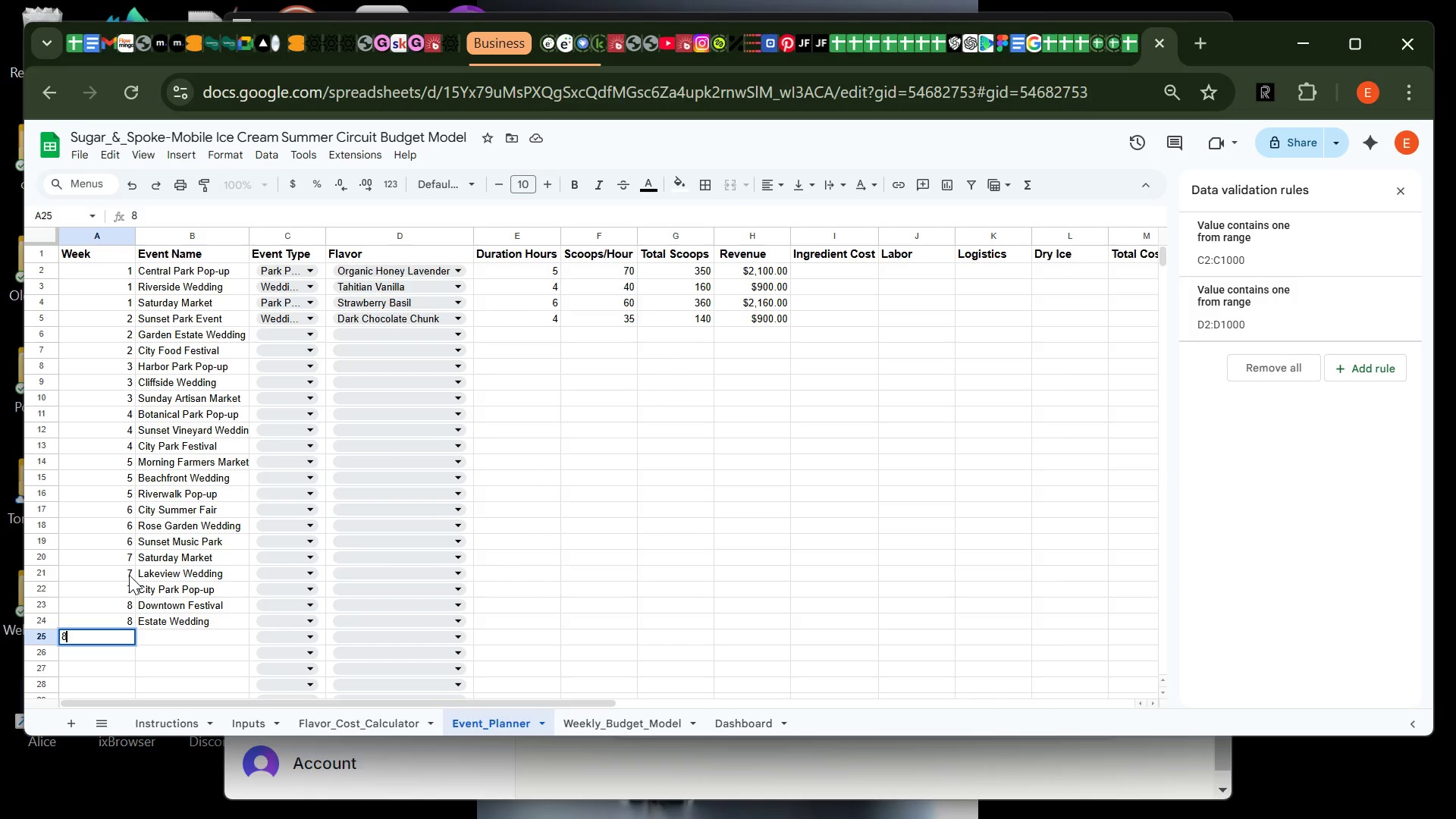 
key(Tab)
type(Harbor )
 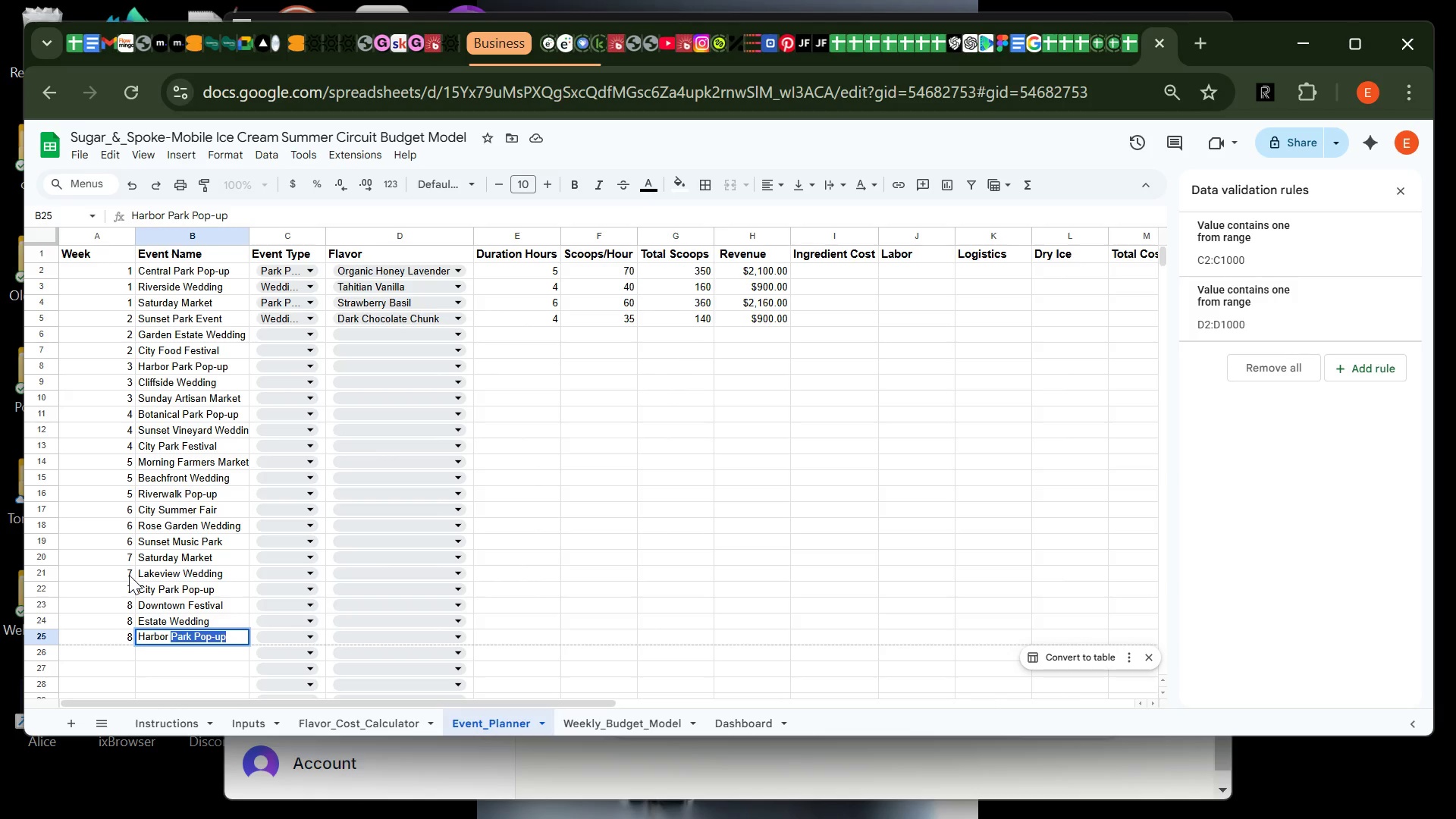 
type(Pop-up)
 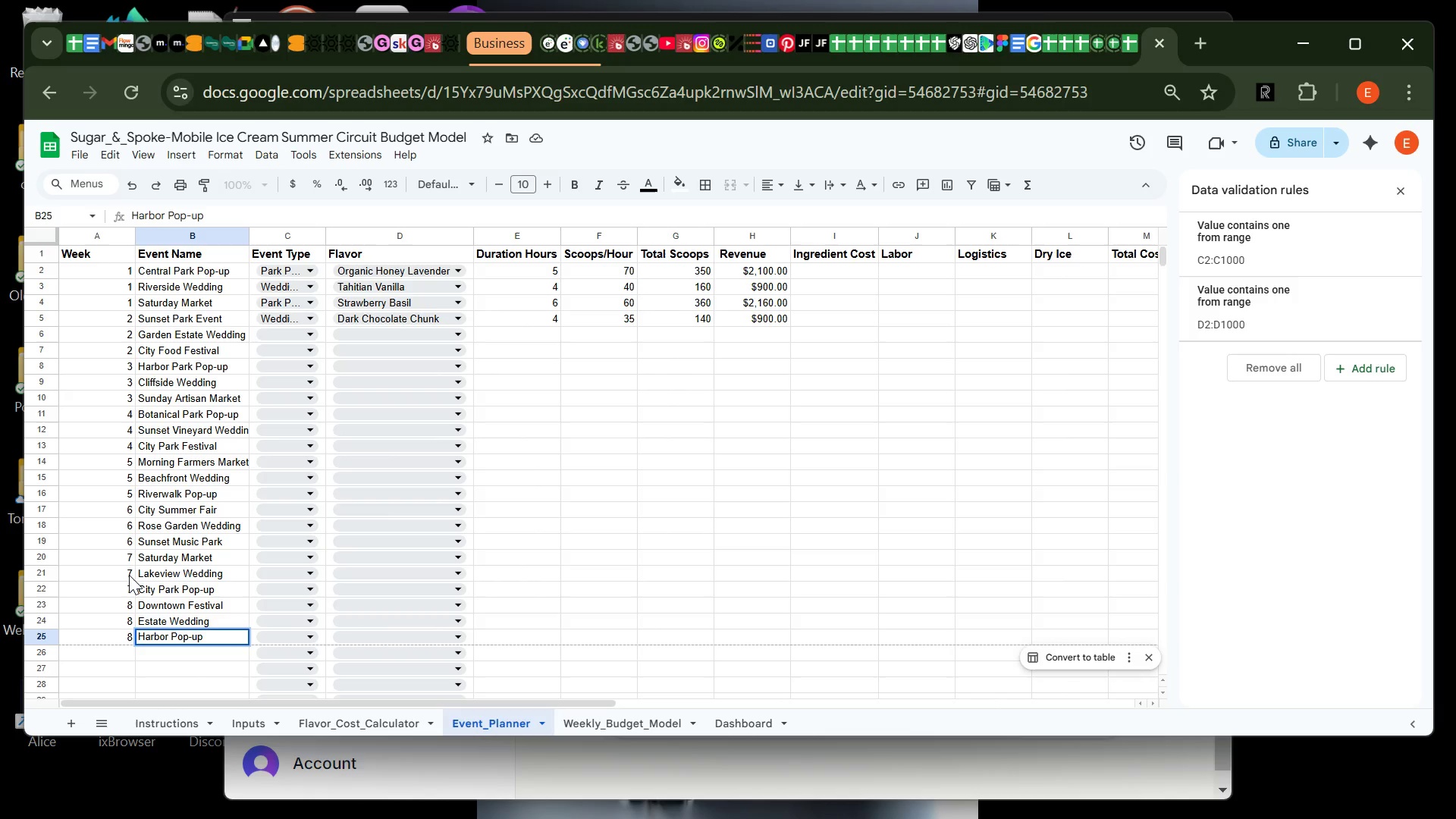 
key(Enter)
 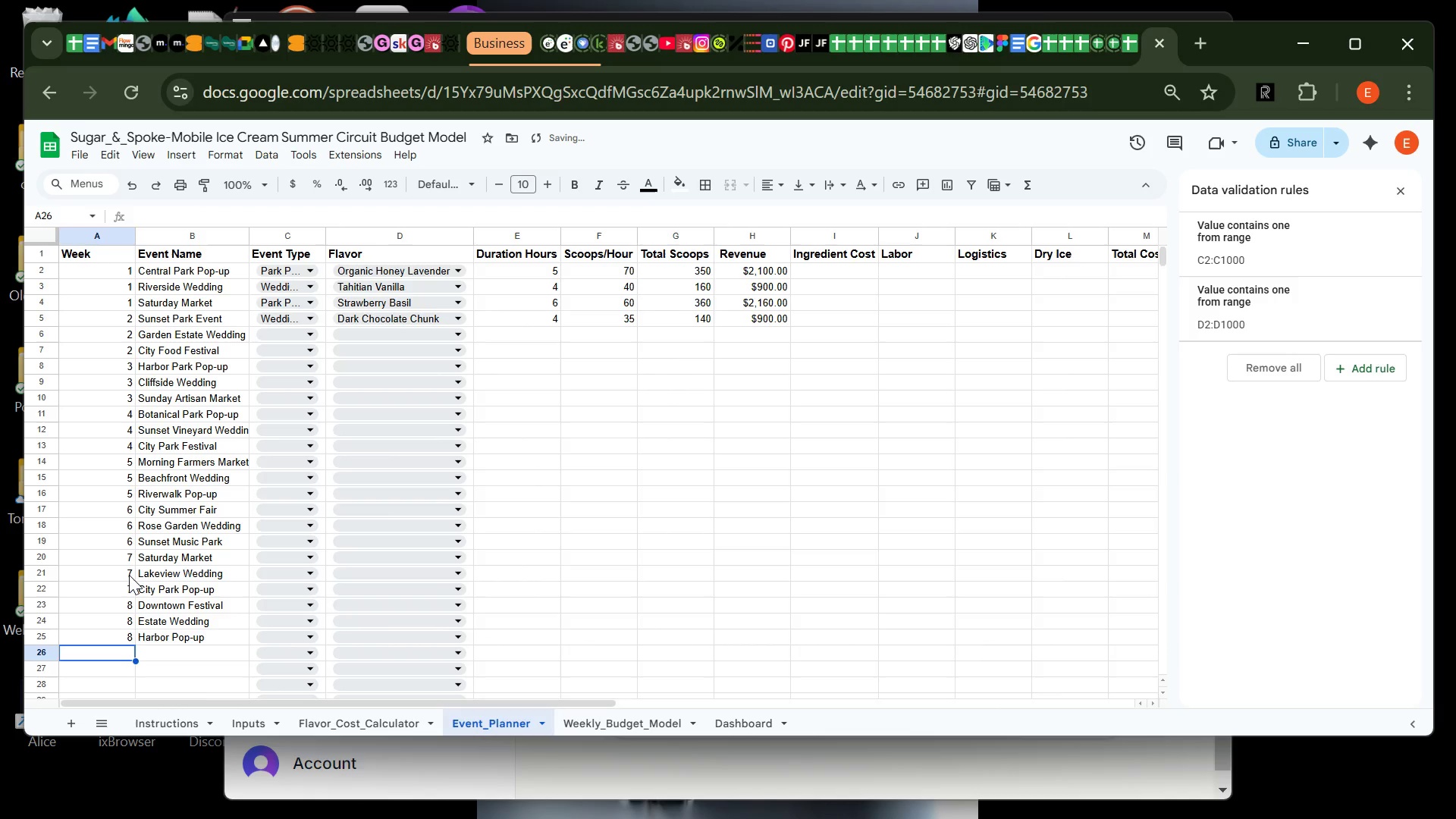 
key(9)
 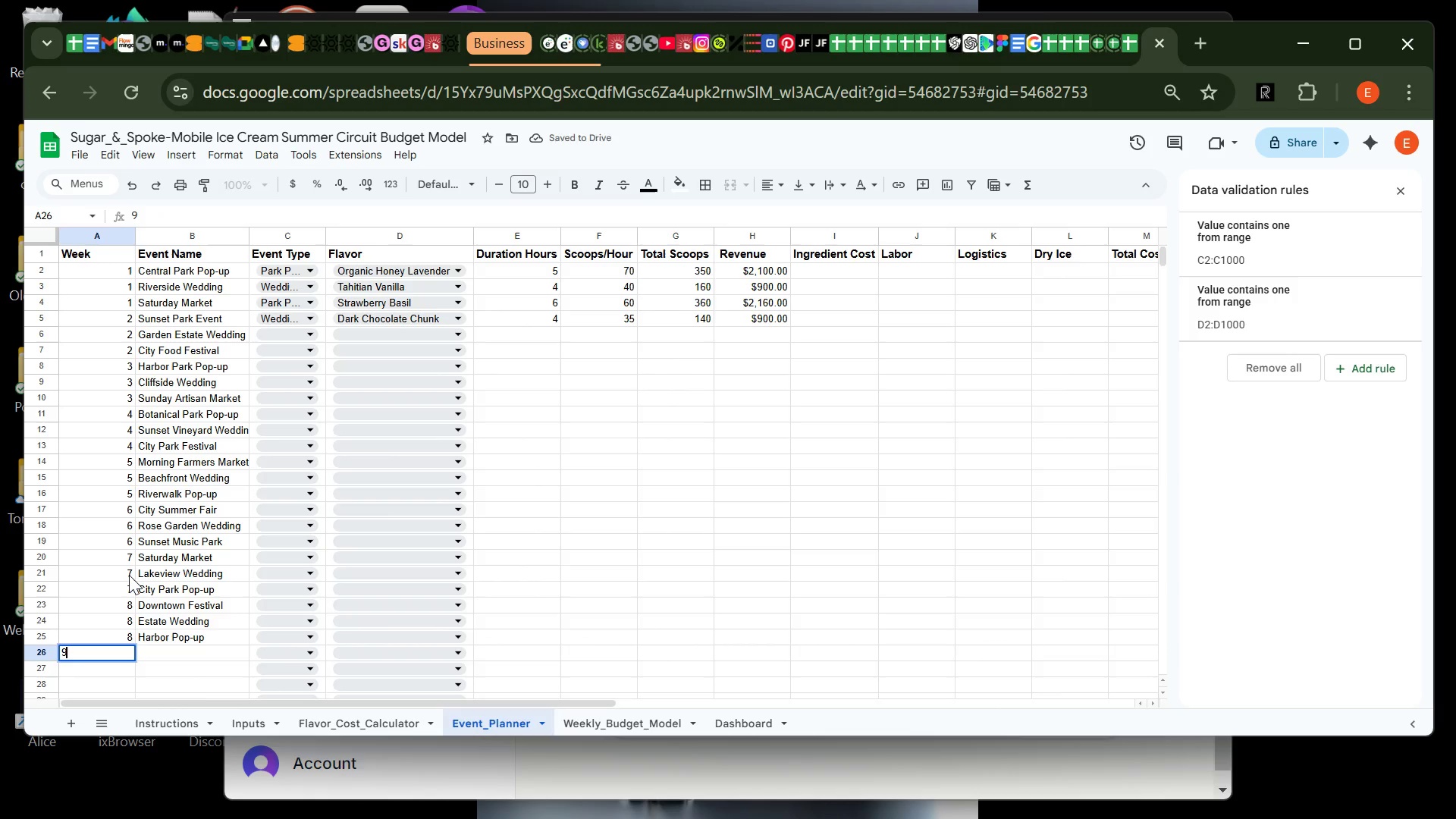 
key(Tab)
type(Park Picnic Day)
 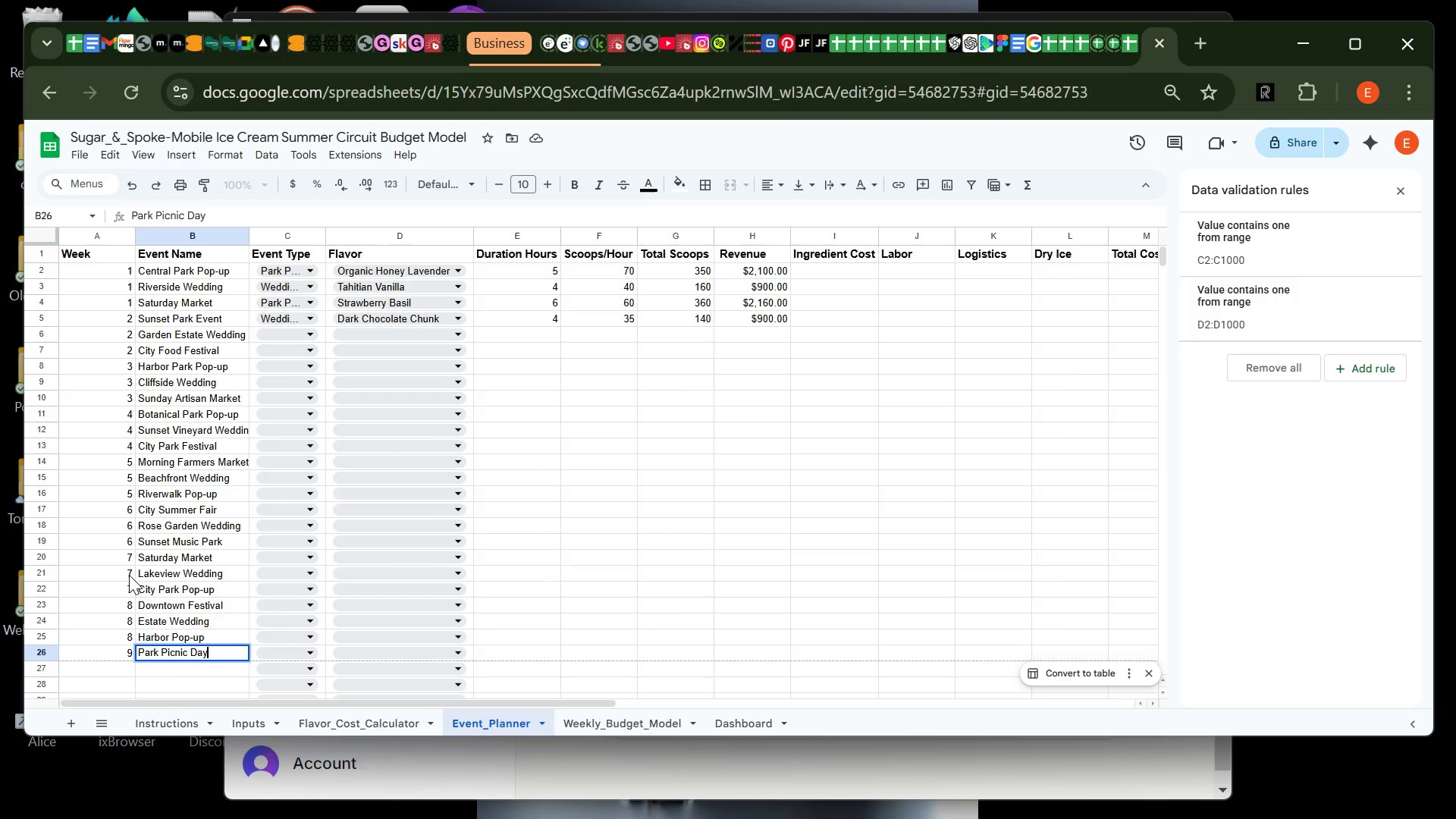 
key(Enter)
 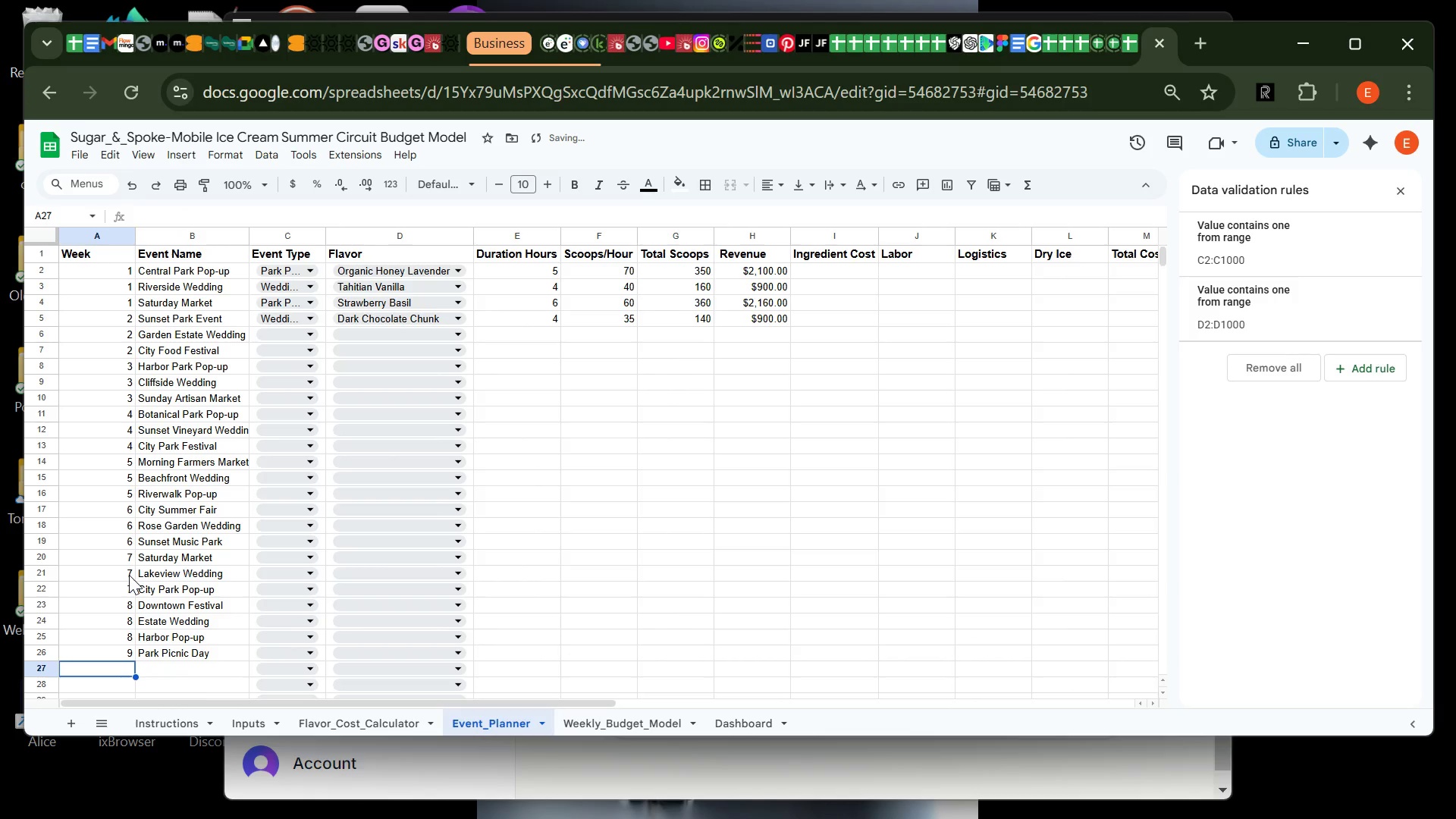 
type(9)
key(Tab)
type(Garden Wedding)
 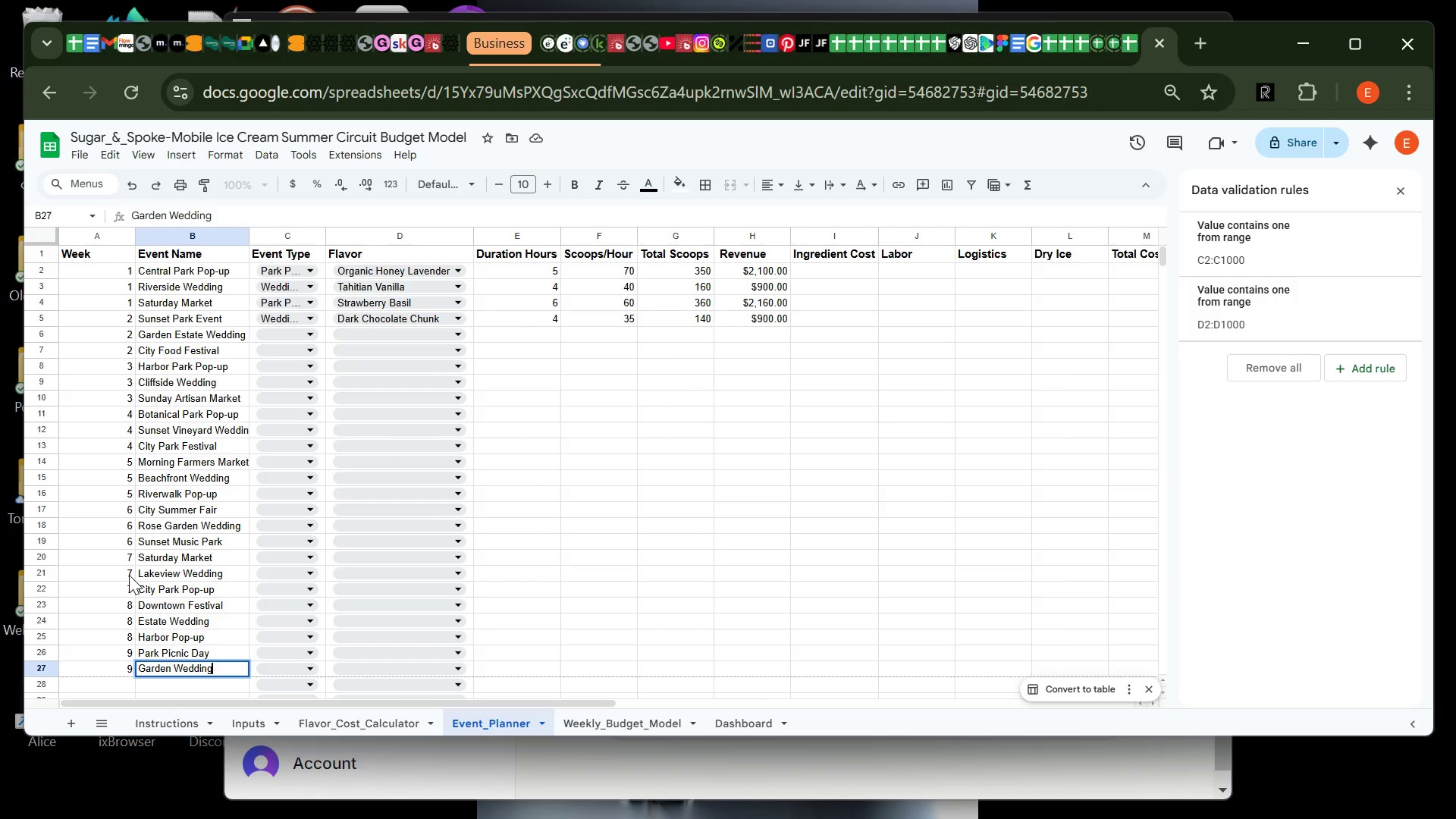 
key(Enter)
 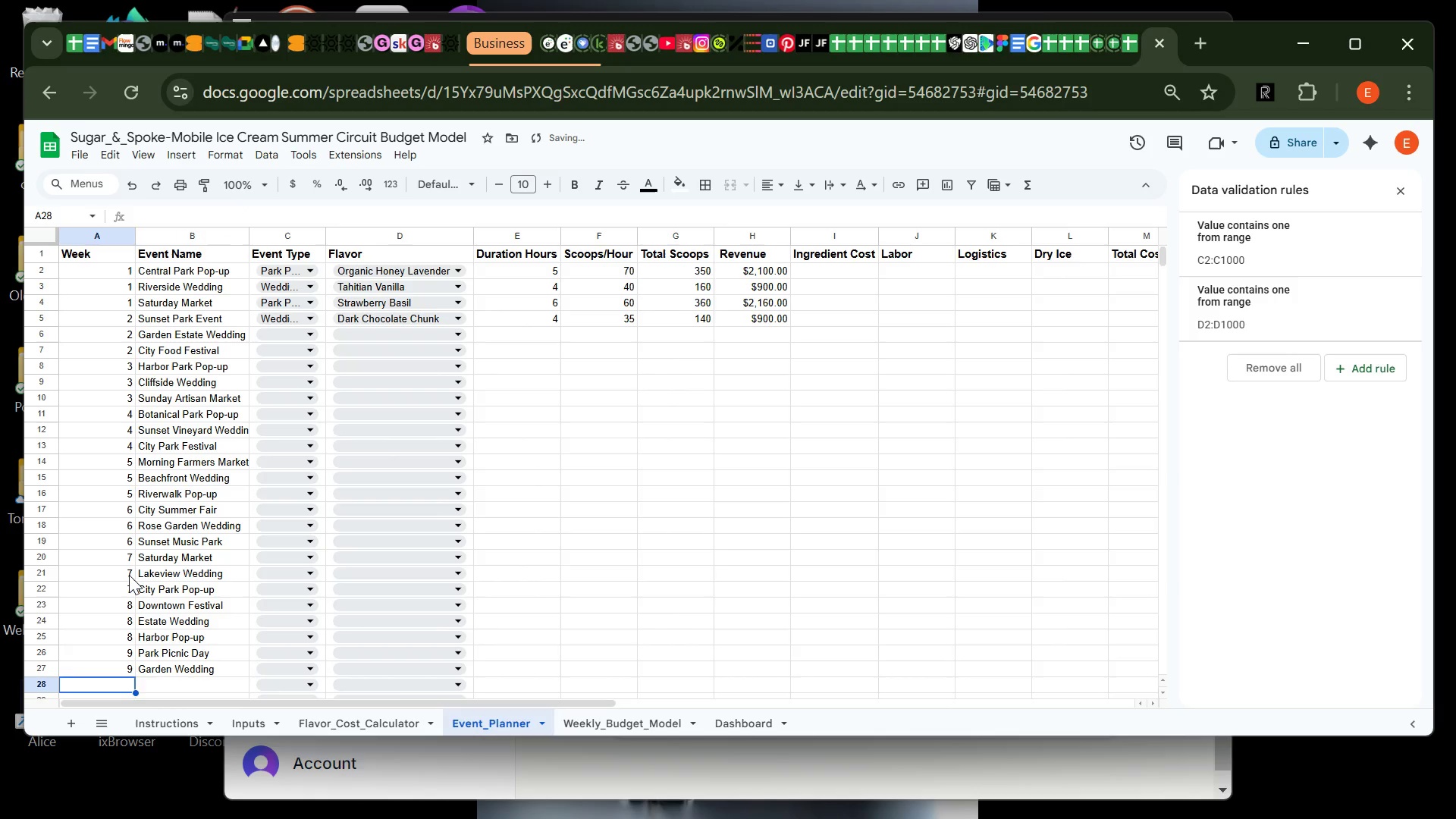 
type(9)
key(Tab)
type(Sunset Street Market)
 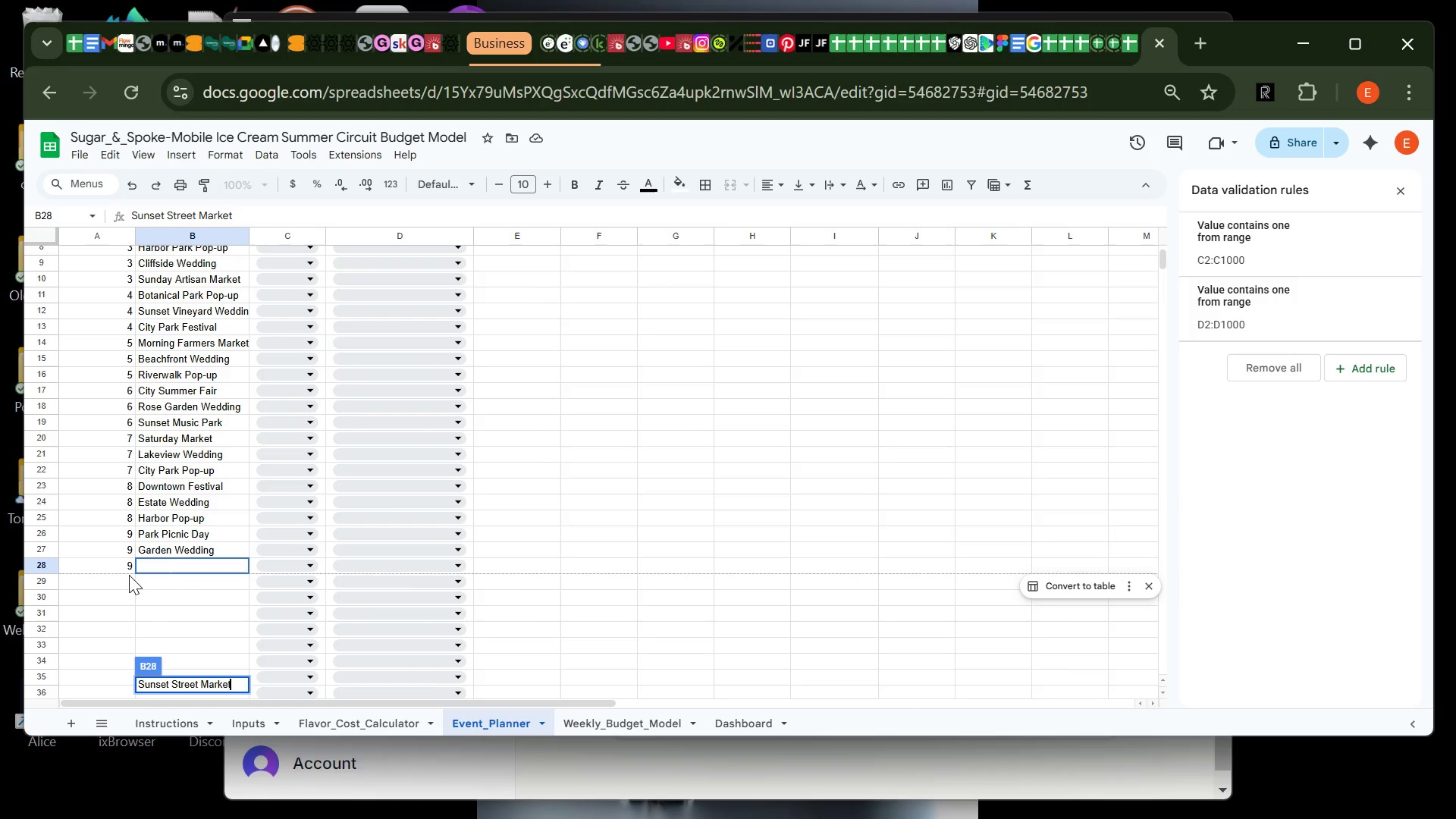 
key(Enter)
 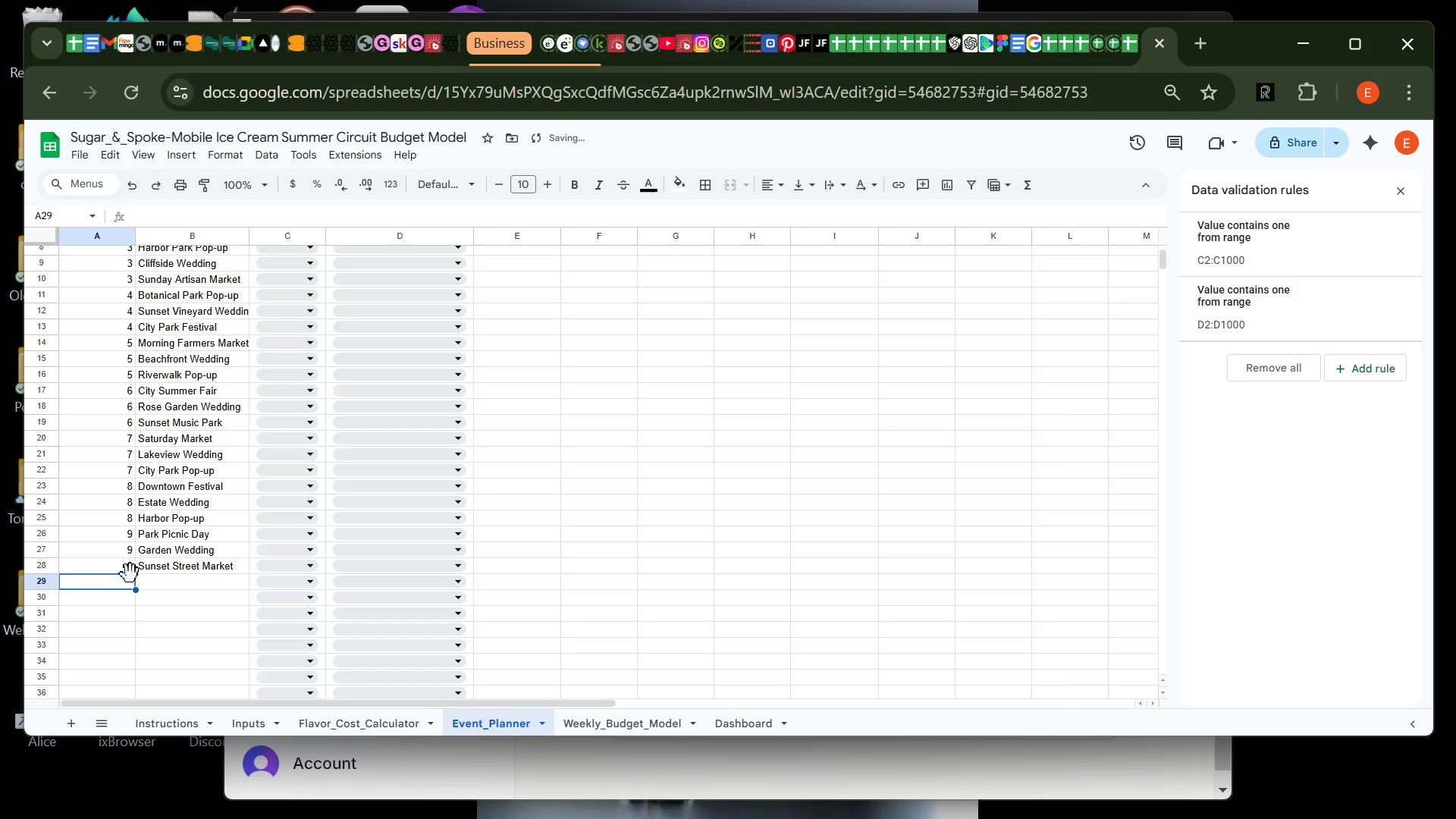 
type(10 City )
key(Backspace)
key(Backspace)
key(Backspace)
key(Backspace)
key(Backspace)
key(Backspace)
key(Tab)
type(City Food Fair)
 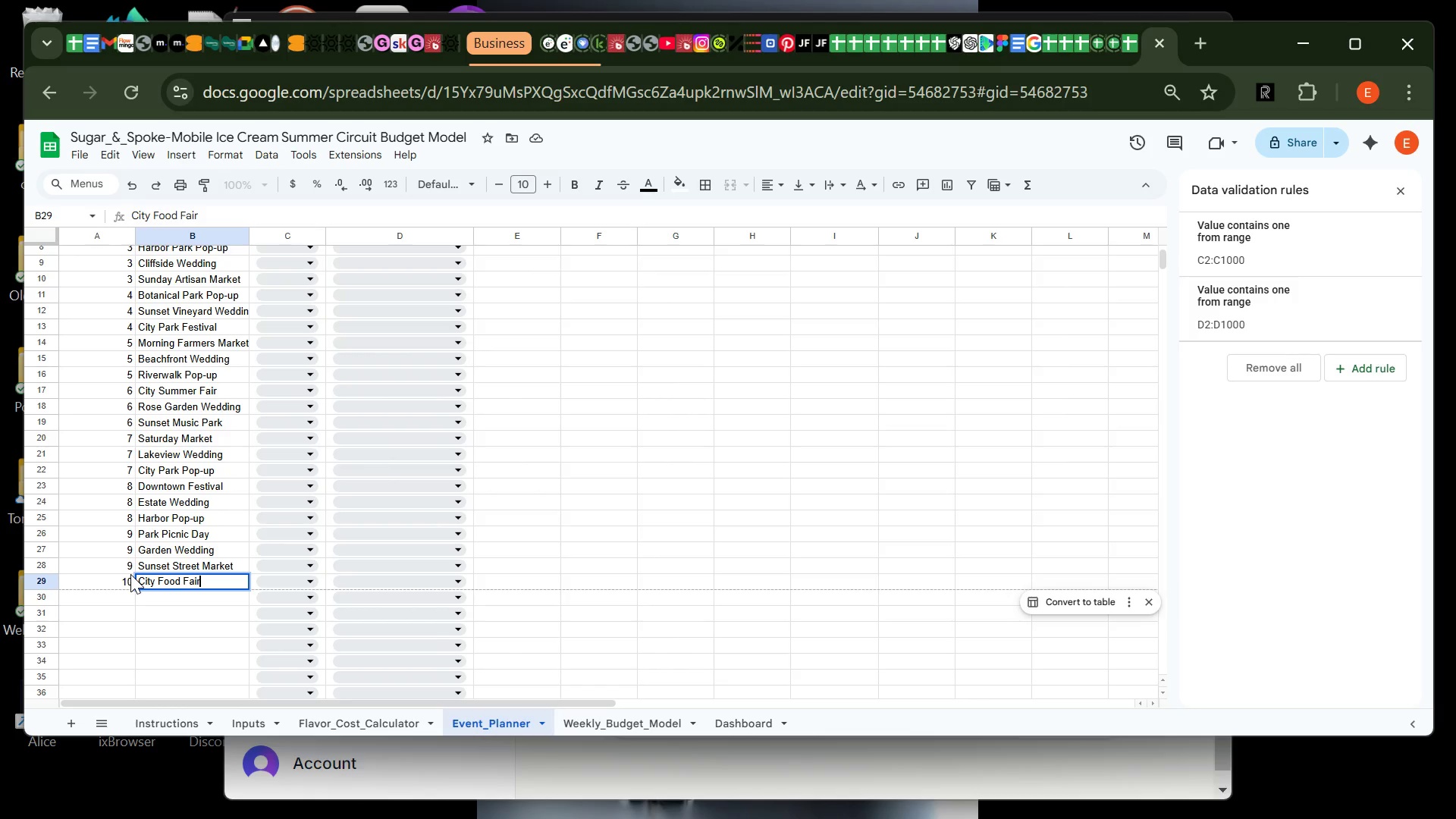 
key(Enter)
 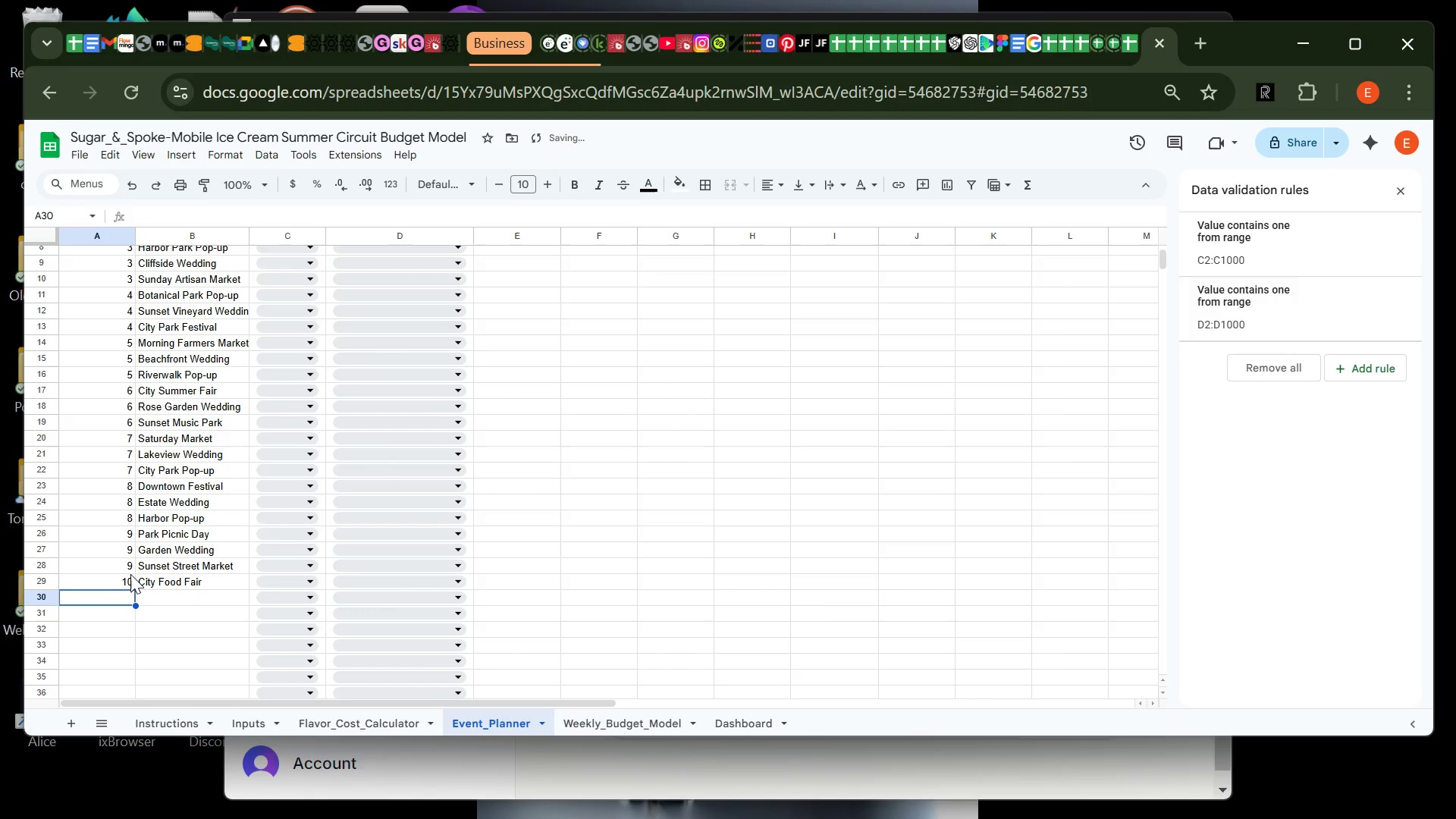 
type(10 Oce)
key(Backspace)
key(Backspace)
key(Backspace)
key(Backspace)
key(Tab)
type(o CEANVIEW wEDDING)
 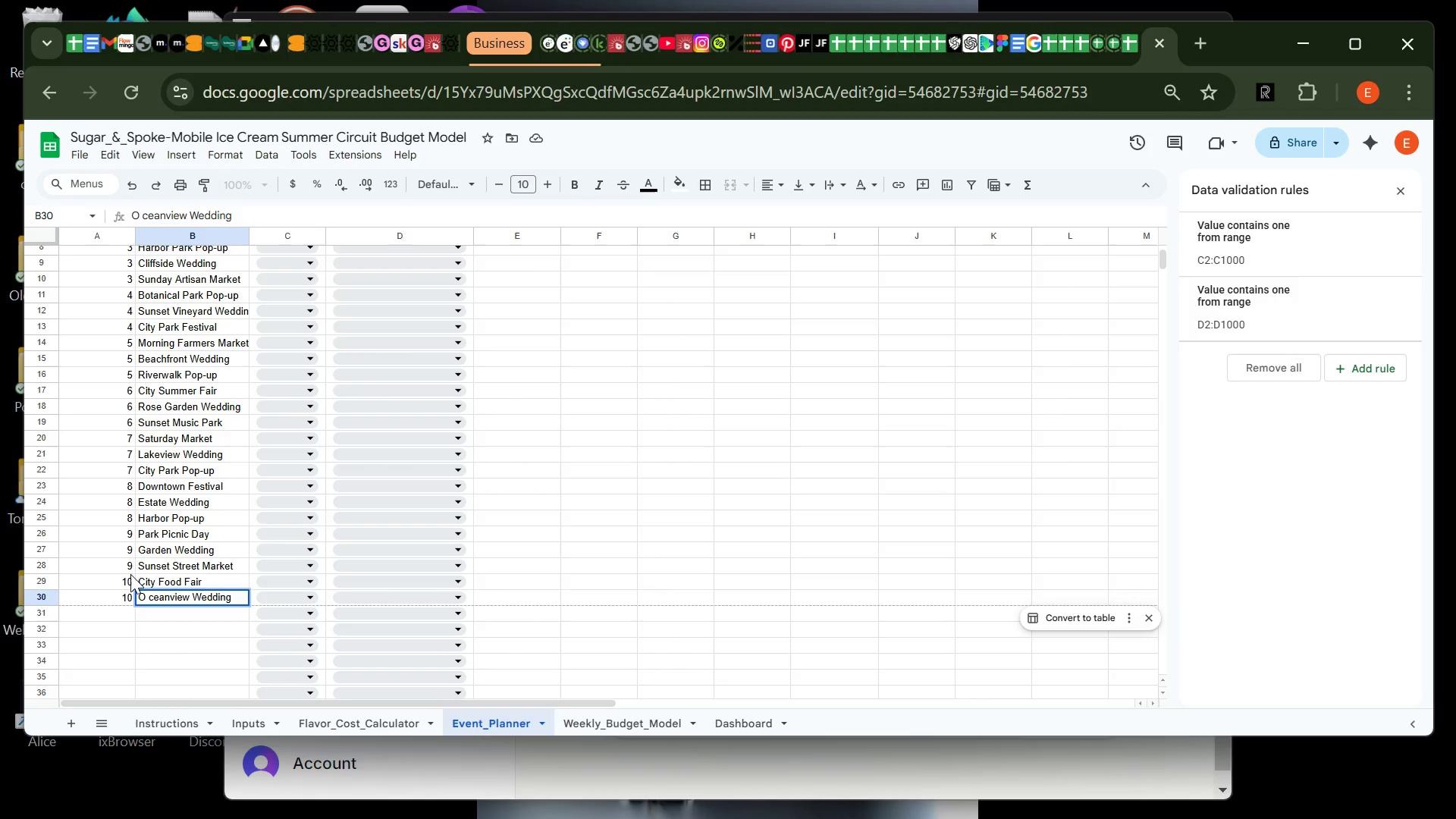 
hold_key(key=CapsLock, duration=0.38)
 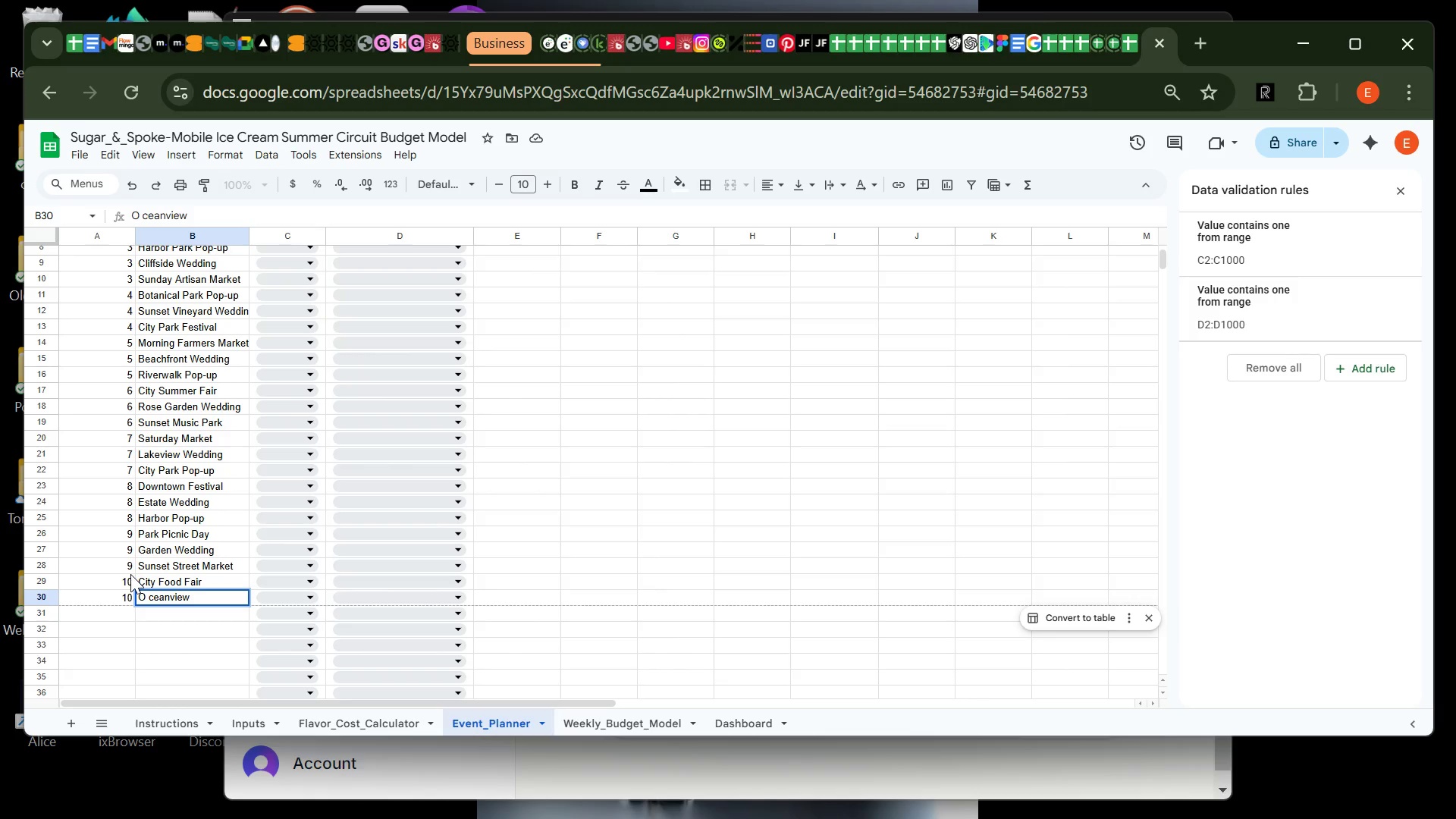 
left_click([149, 596])
 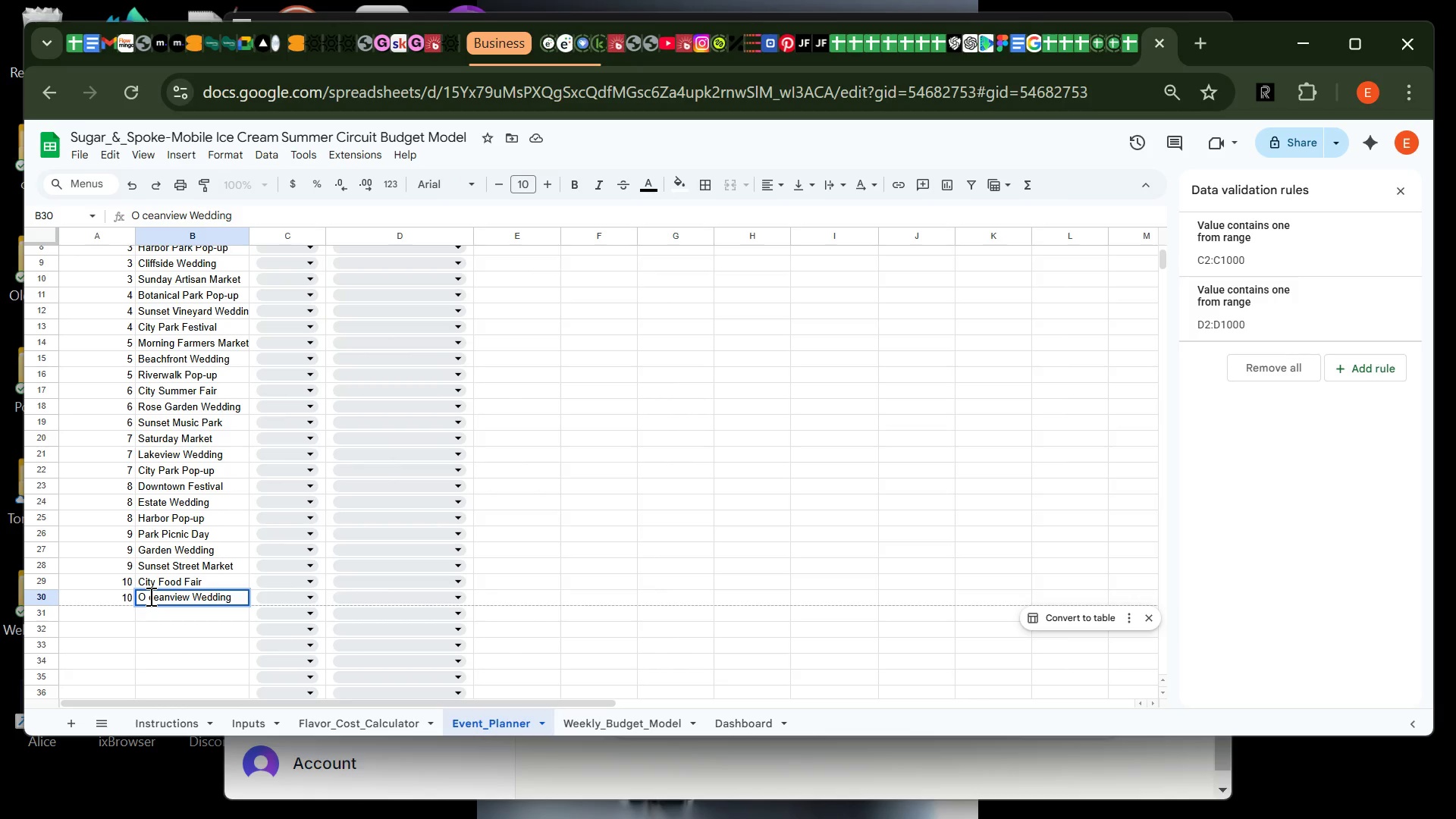 
key(Backspace)
 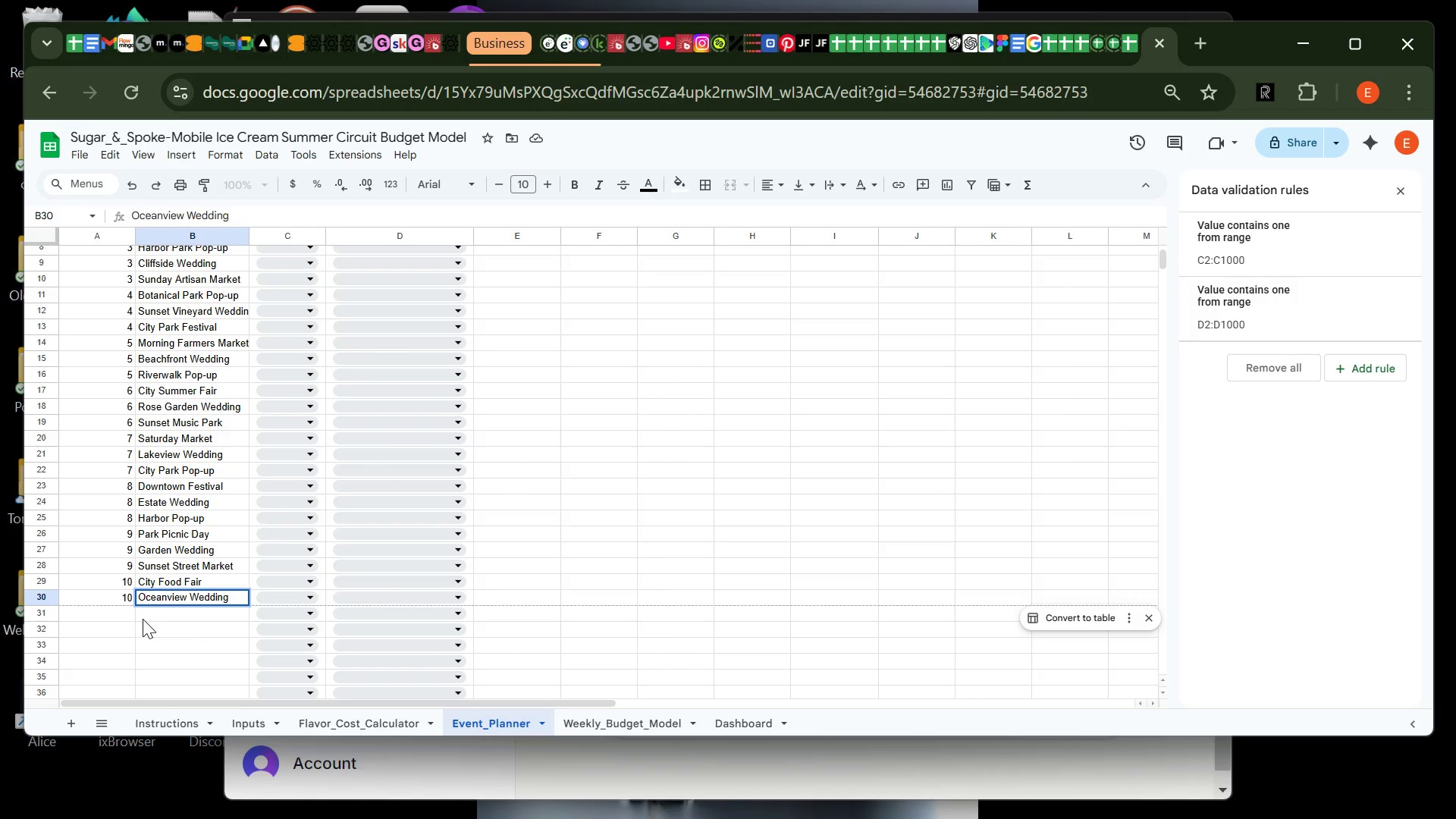 
left_click([121, 617])
 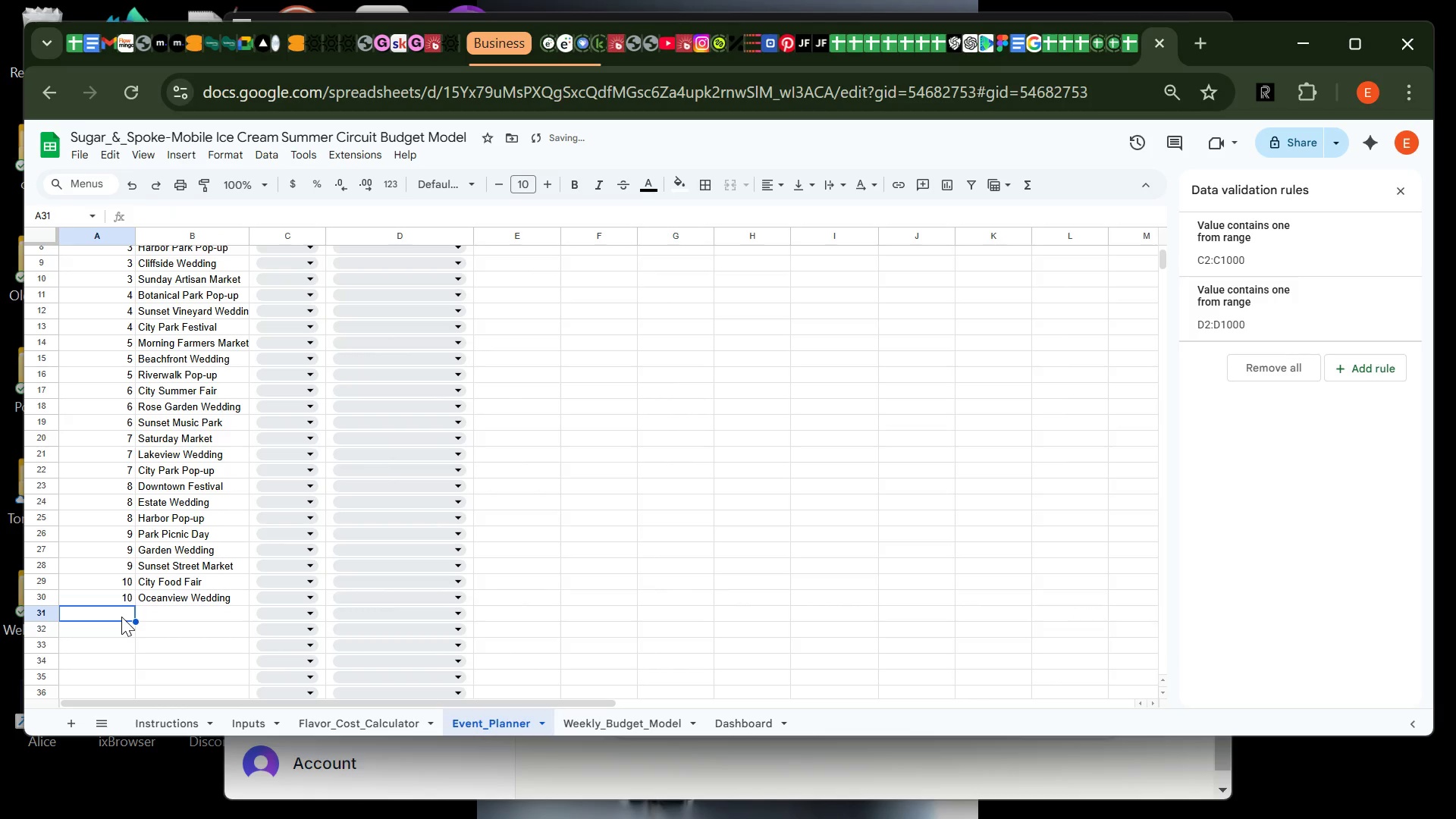 
type(10)
key(Tab)
type(Sunday Market )
 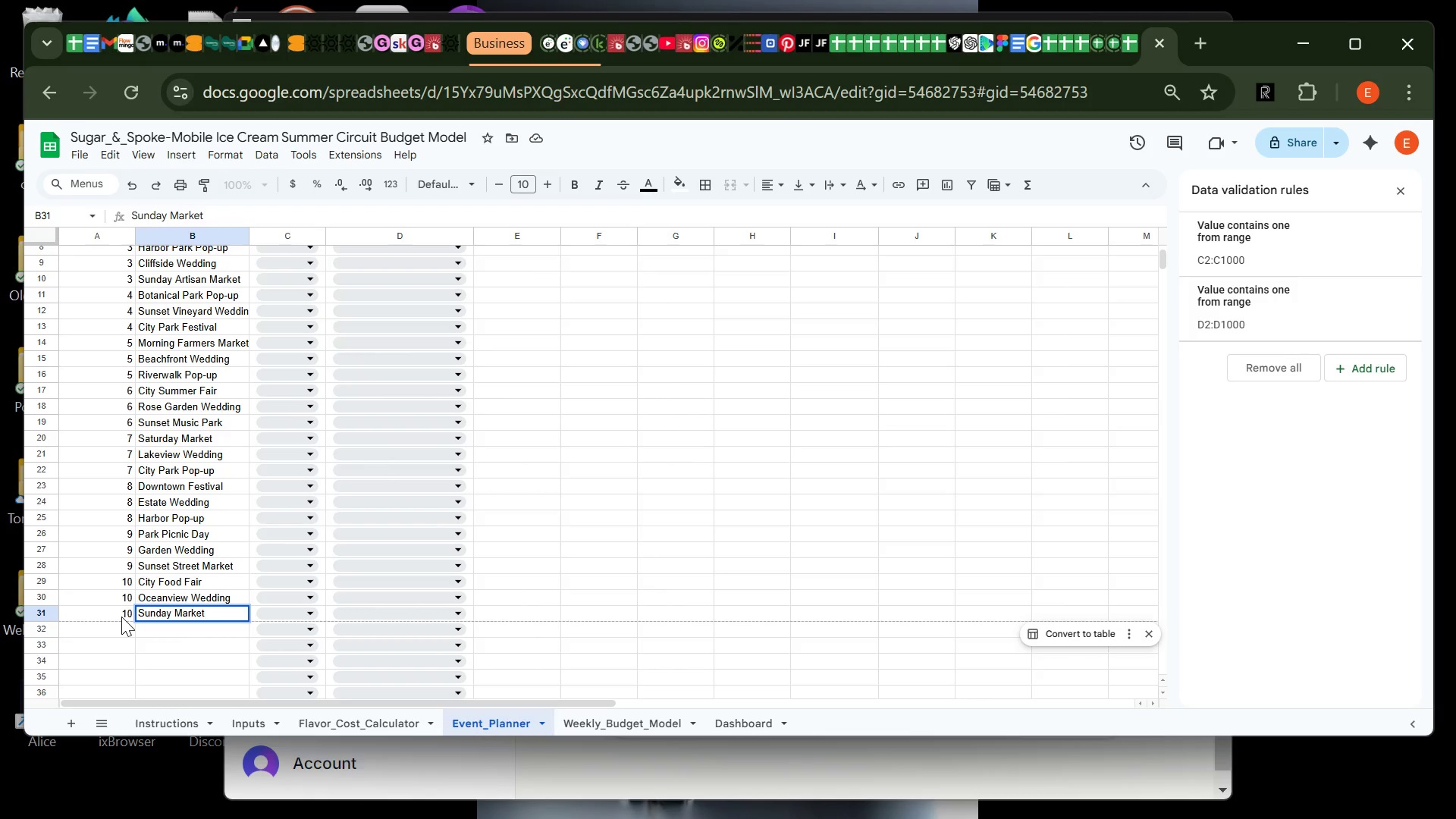 
key(Enter)
 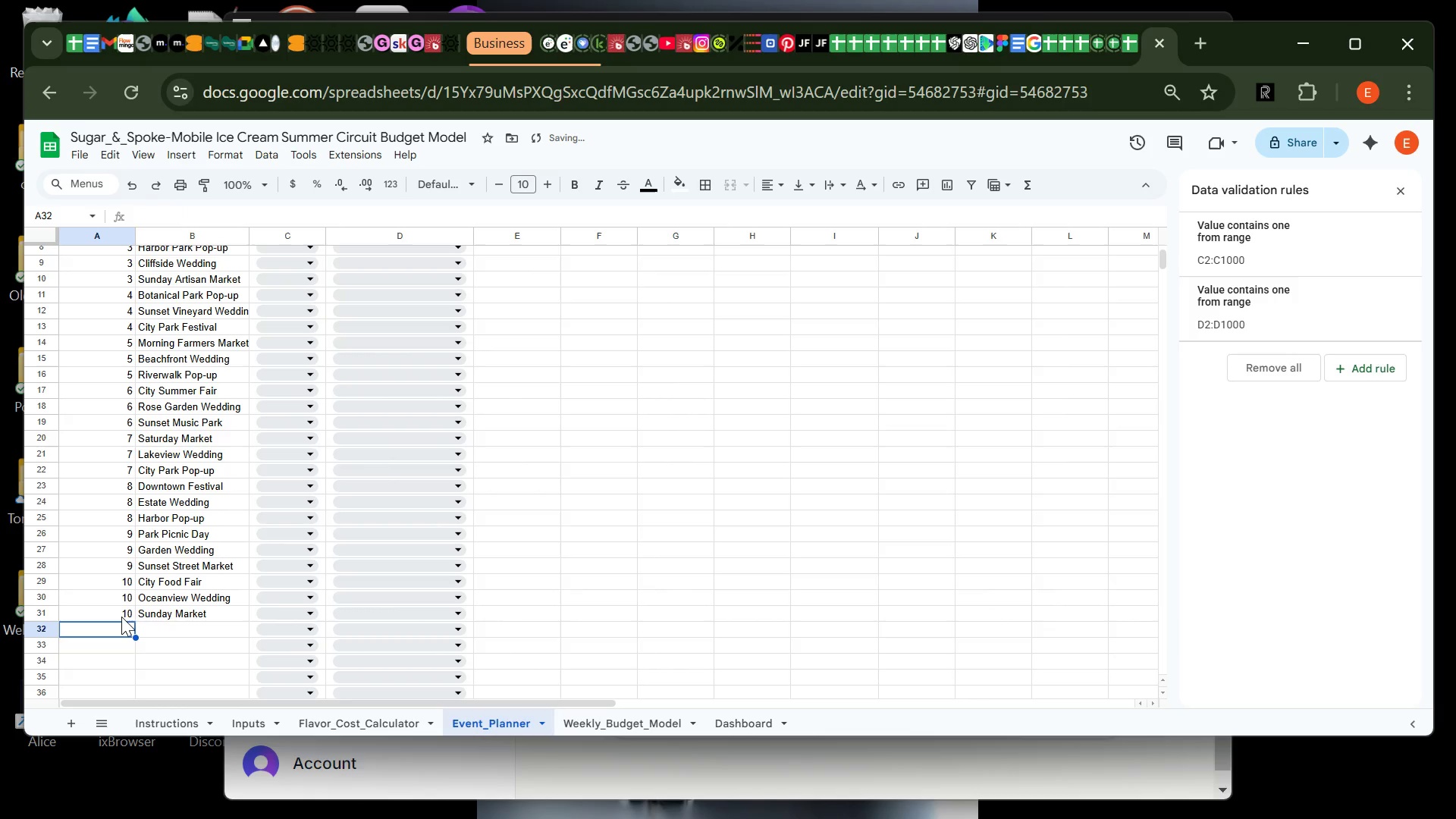 
type(11)
key(Tab)
type(Park Festib)
key(Backspace)
type(val)
 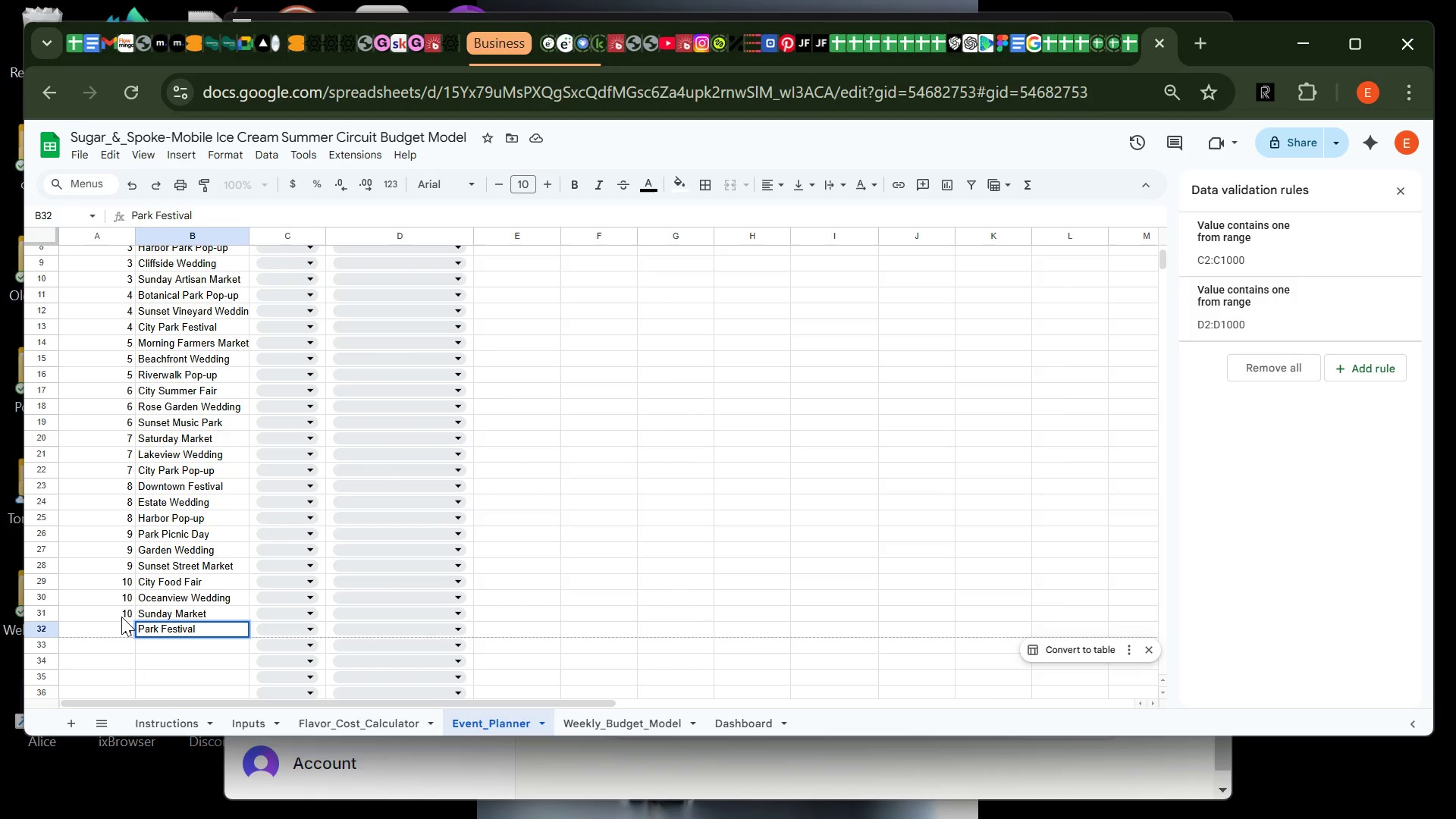 
key(Enter)
 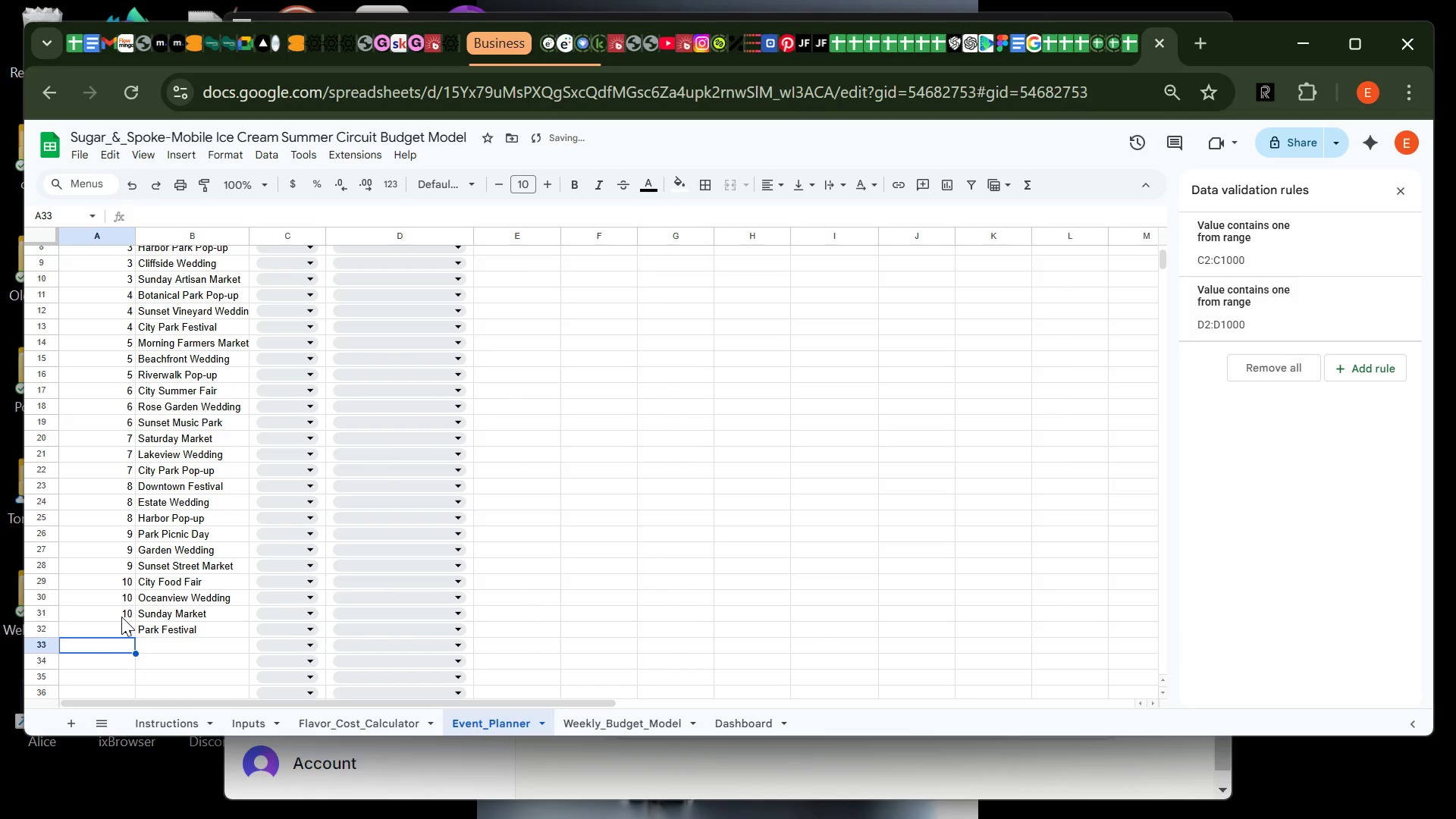 
type(11)
 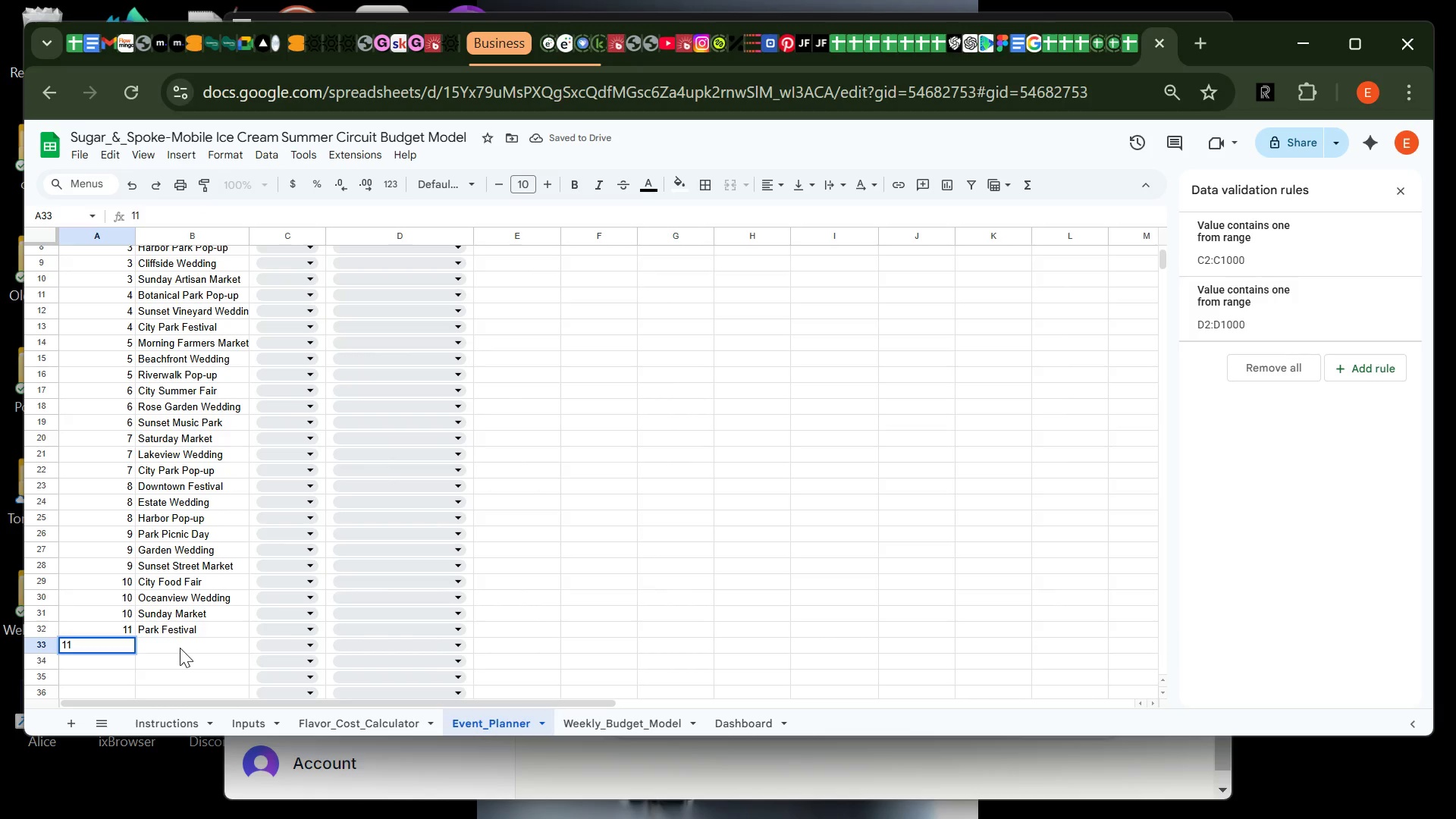 
key(Tab)
type(Vineyard )
 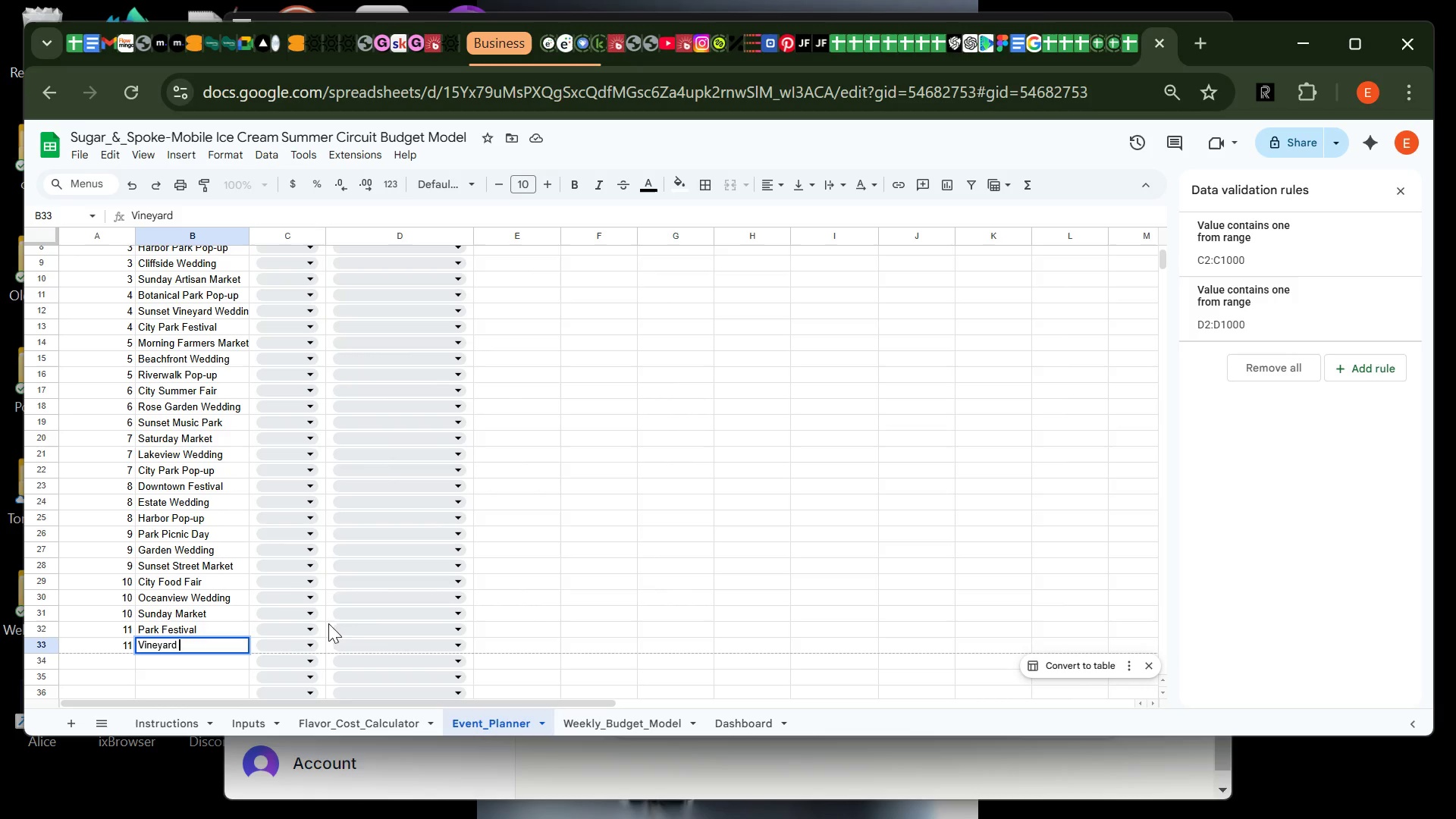 
type(w)
key(Backspace)
type(Wedding)
 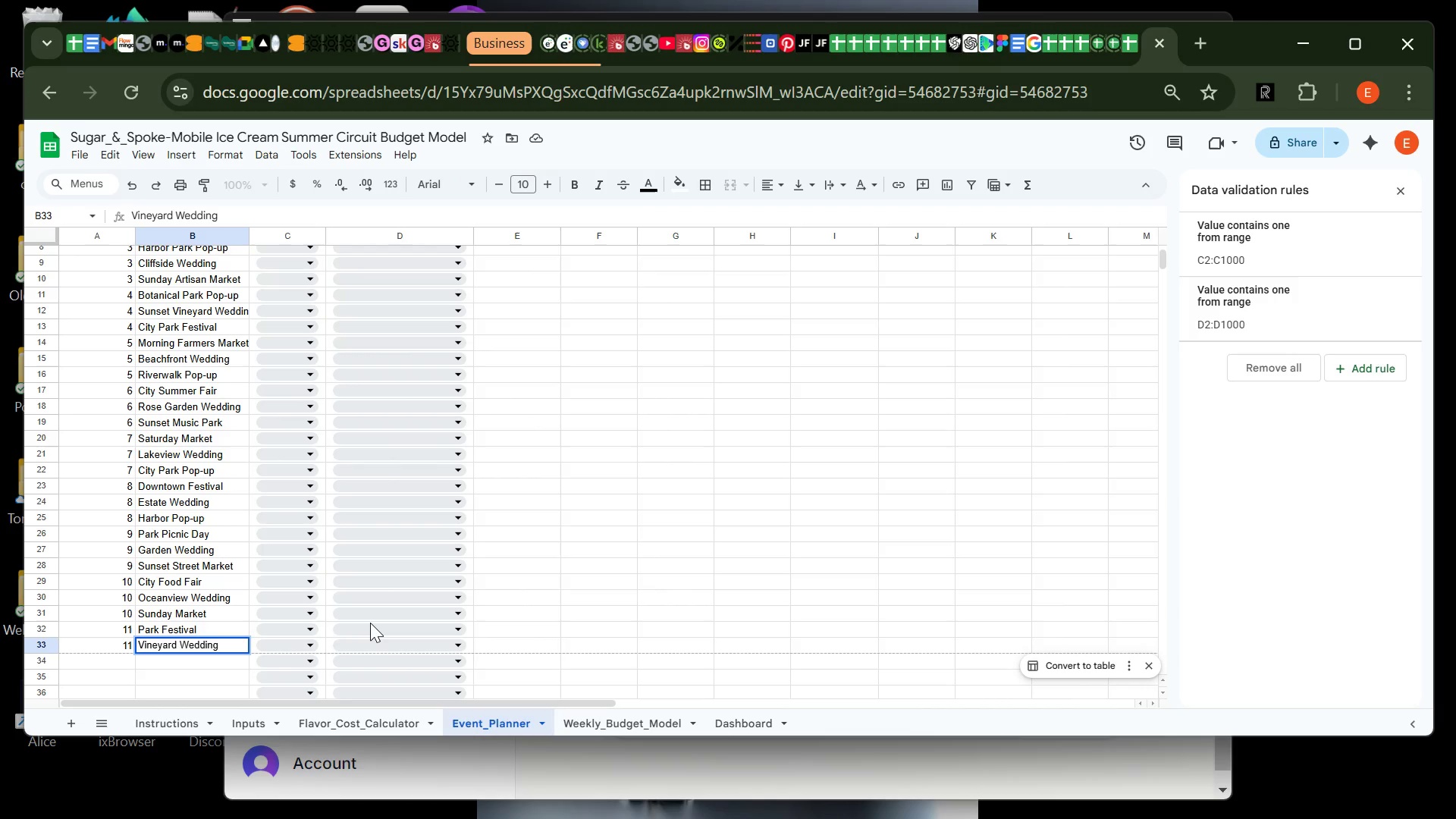 
key(Enter)
 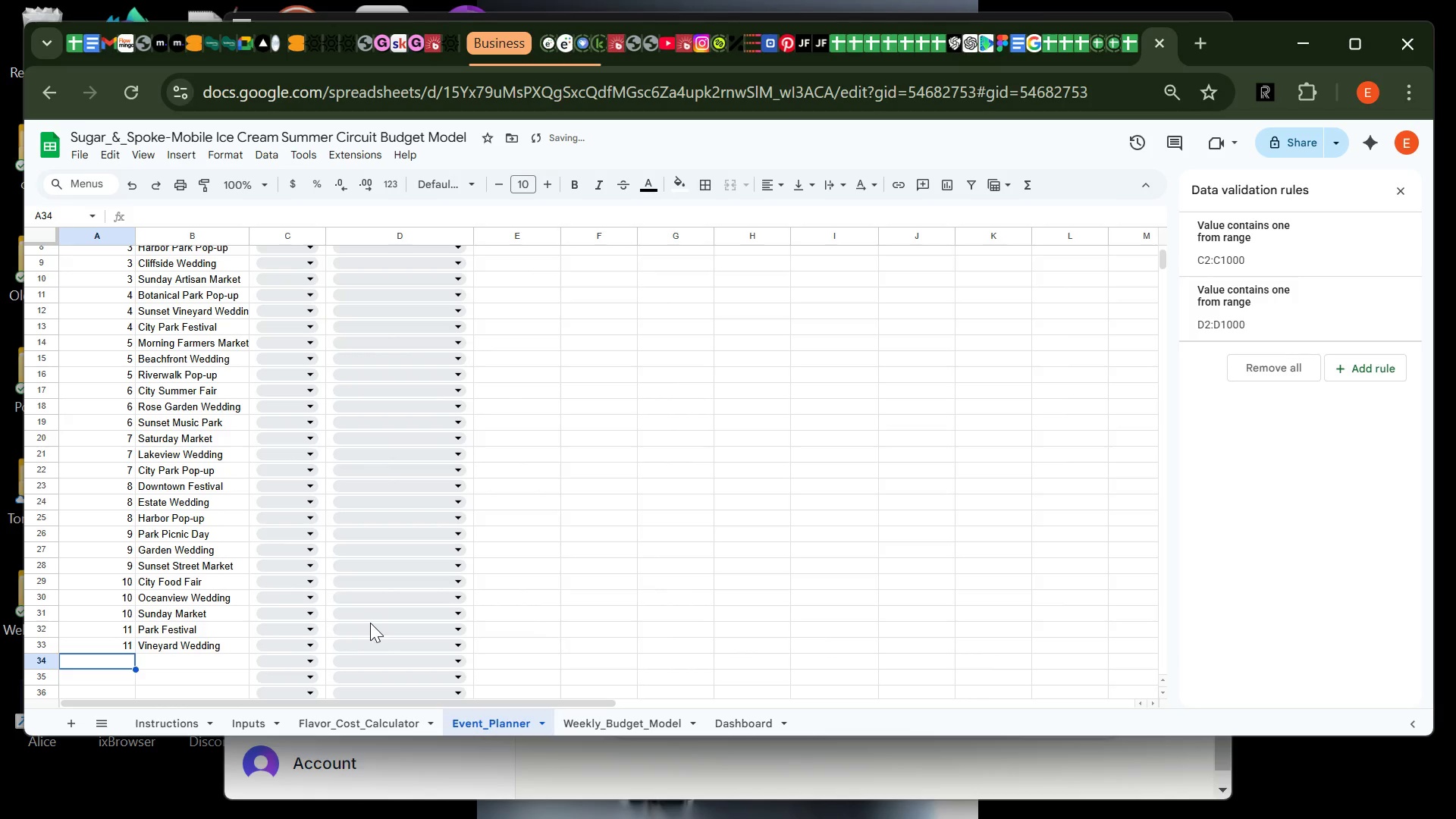 
type(11)
key(Tab)
type(Downtown Pop-up)
 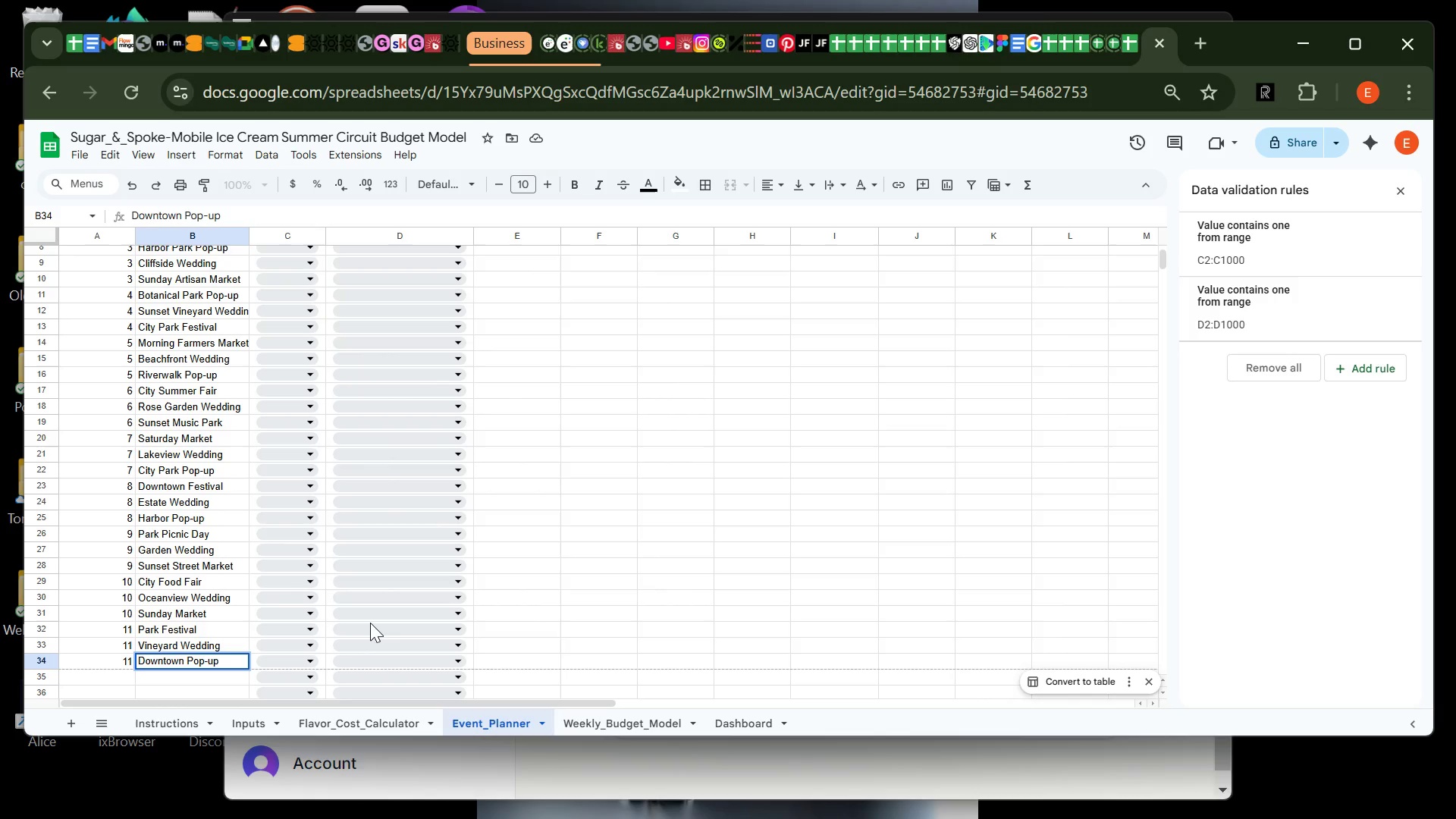 
key(Enter)
 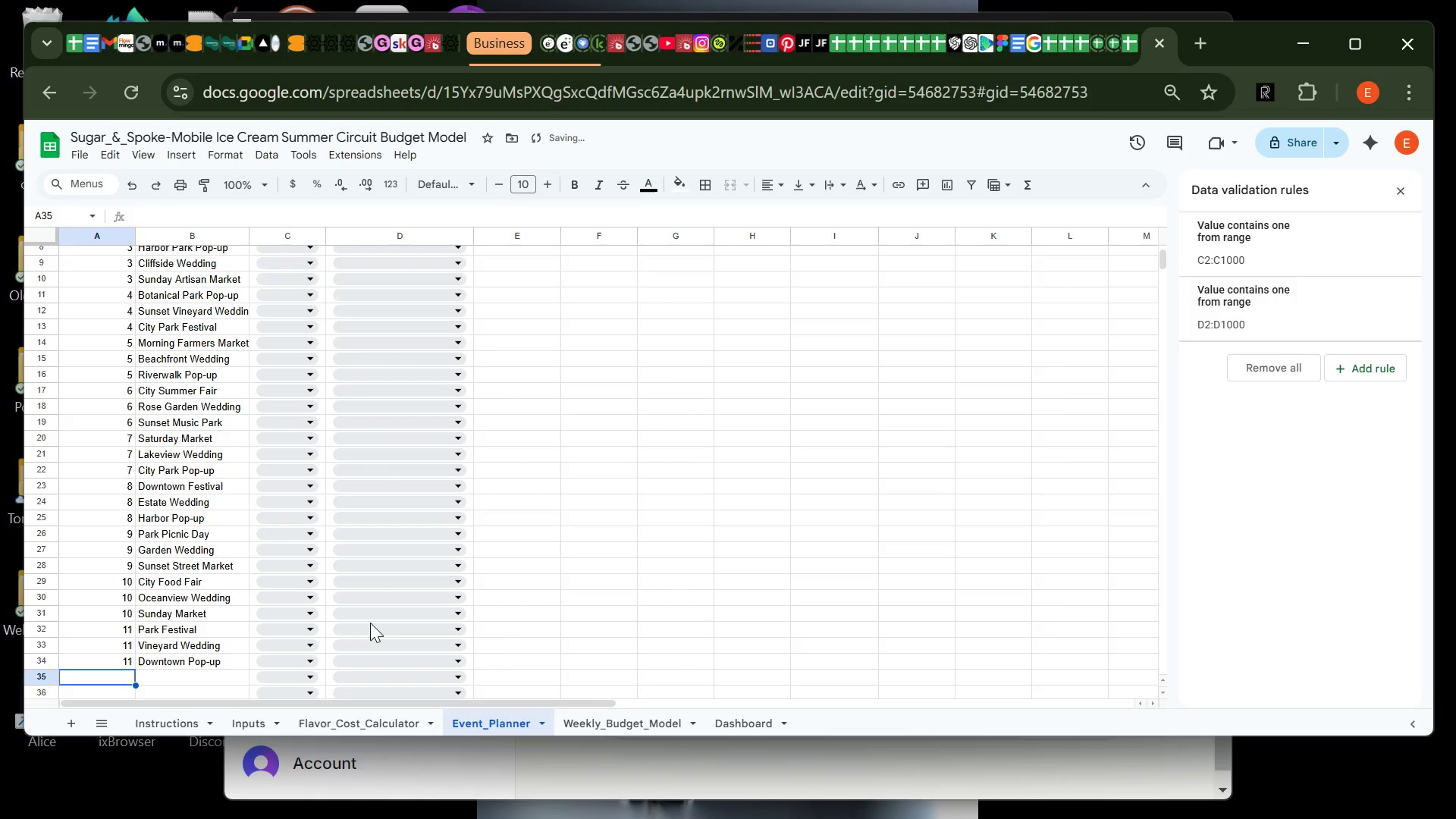 
type(12)
key(Tab)
type(Summer Closinf)
key(Backspace)
type(g Festival )
 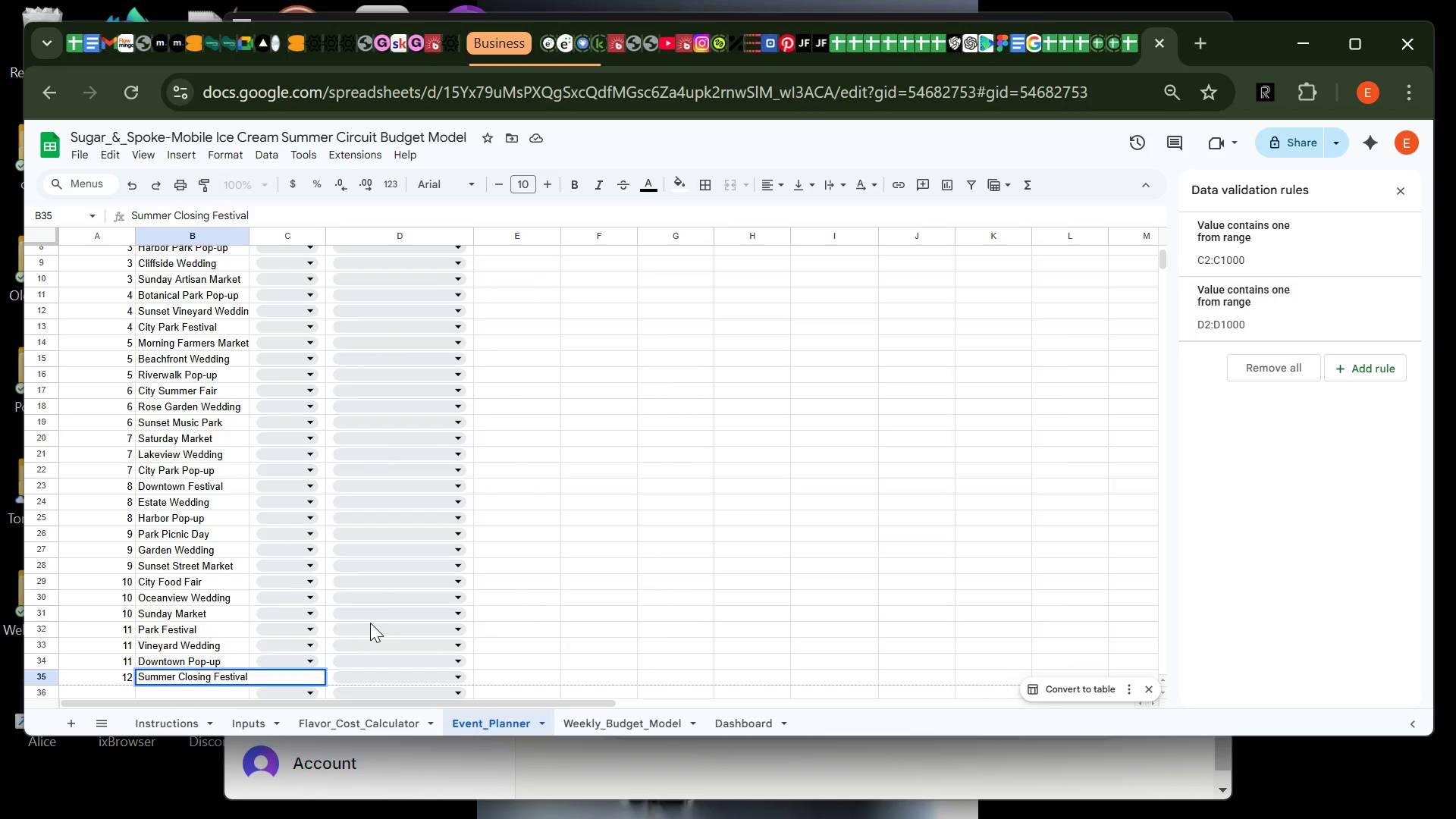 
key(Enter)
 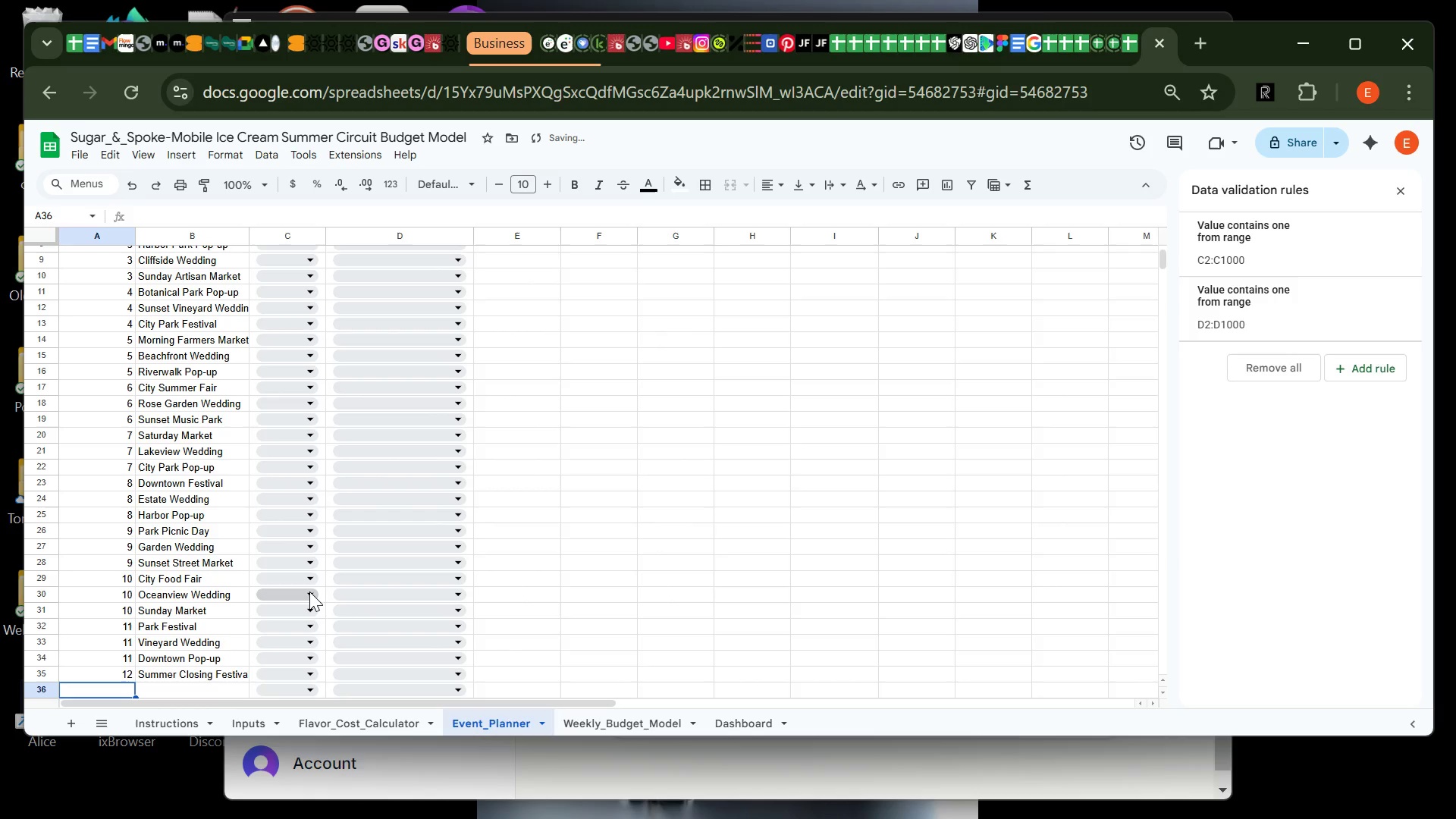 
type(12)
key(Tab)
type(Luxury Estate Wedding)
 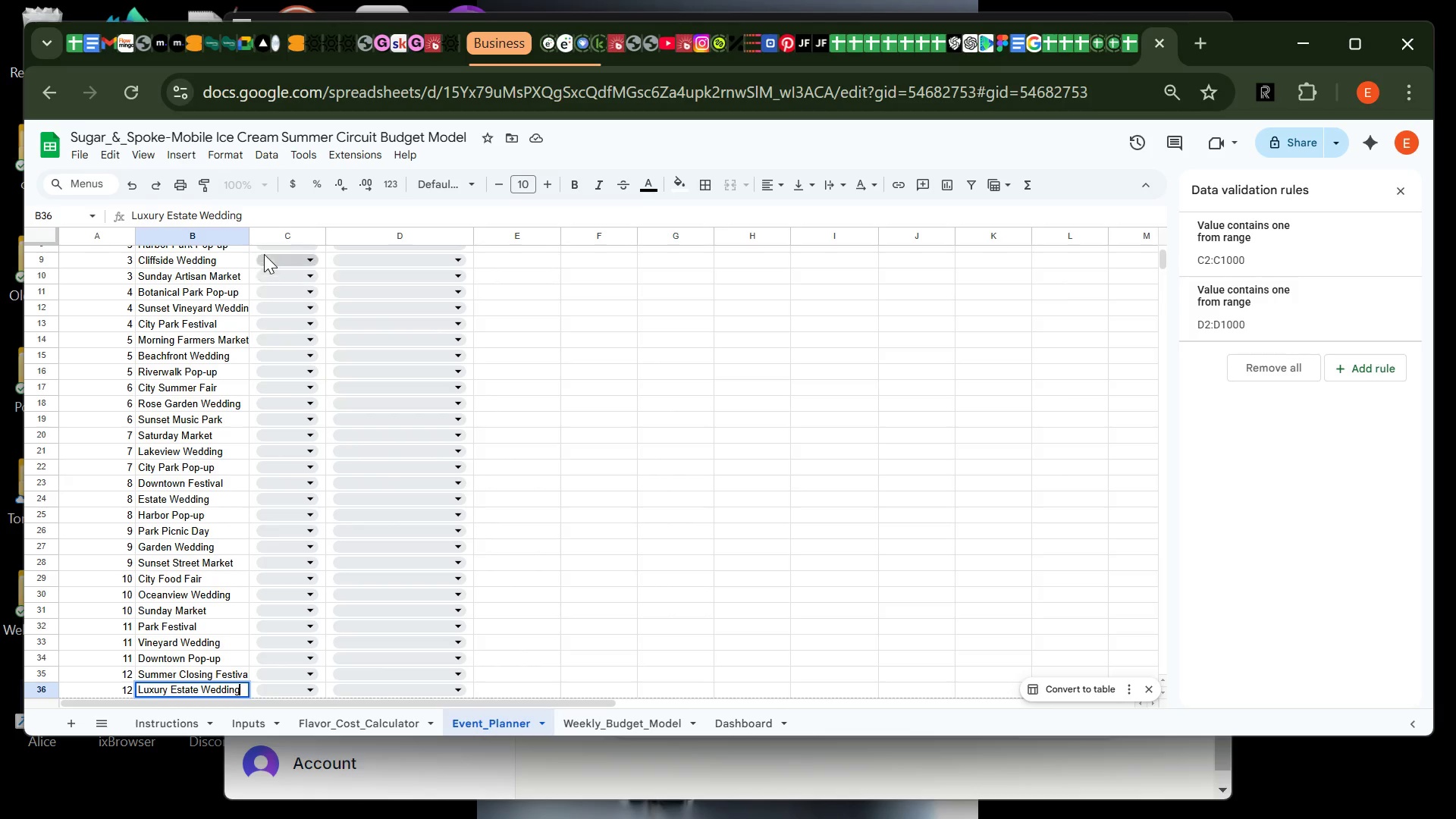 
wait(5.86)
 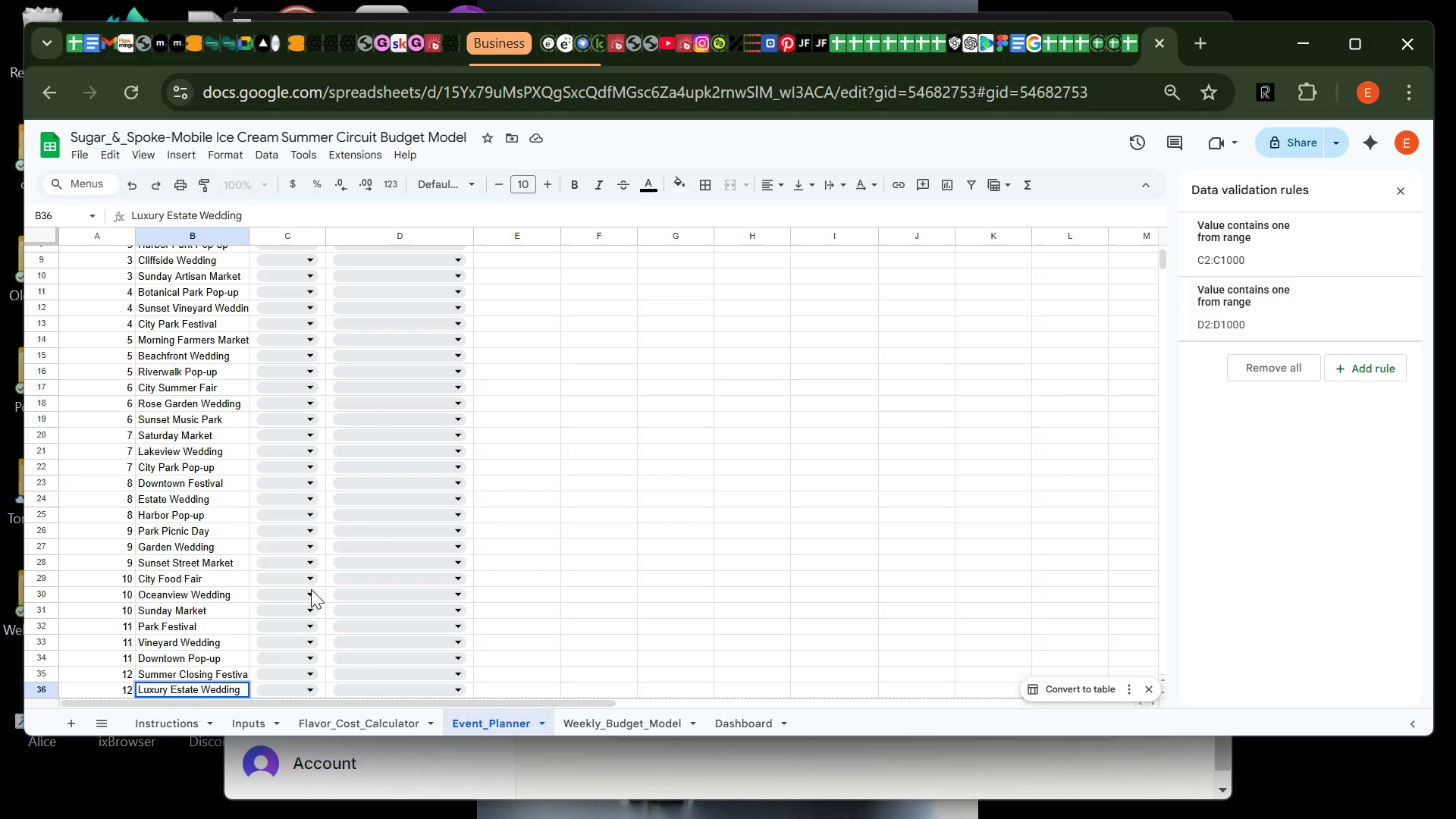 
double_click([247, 231])
 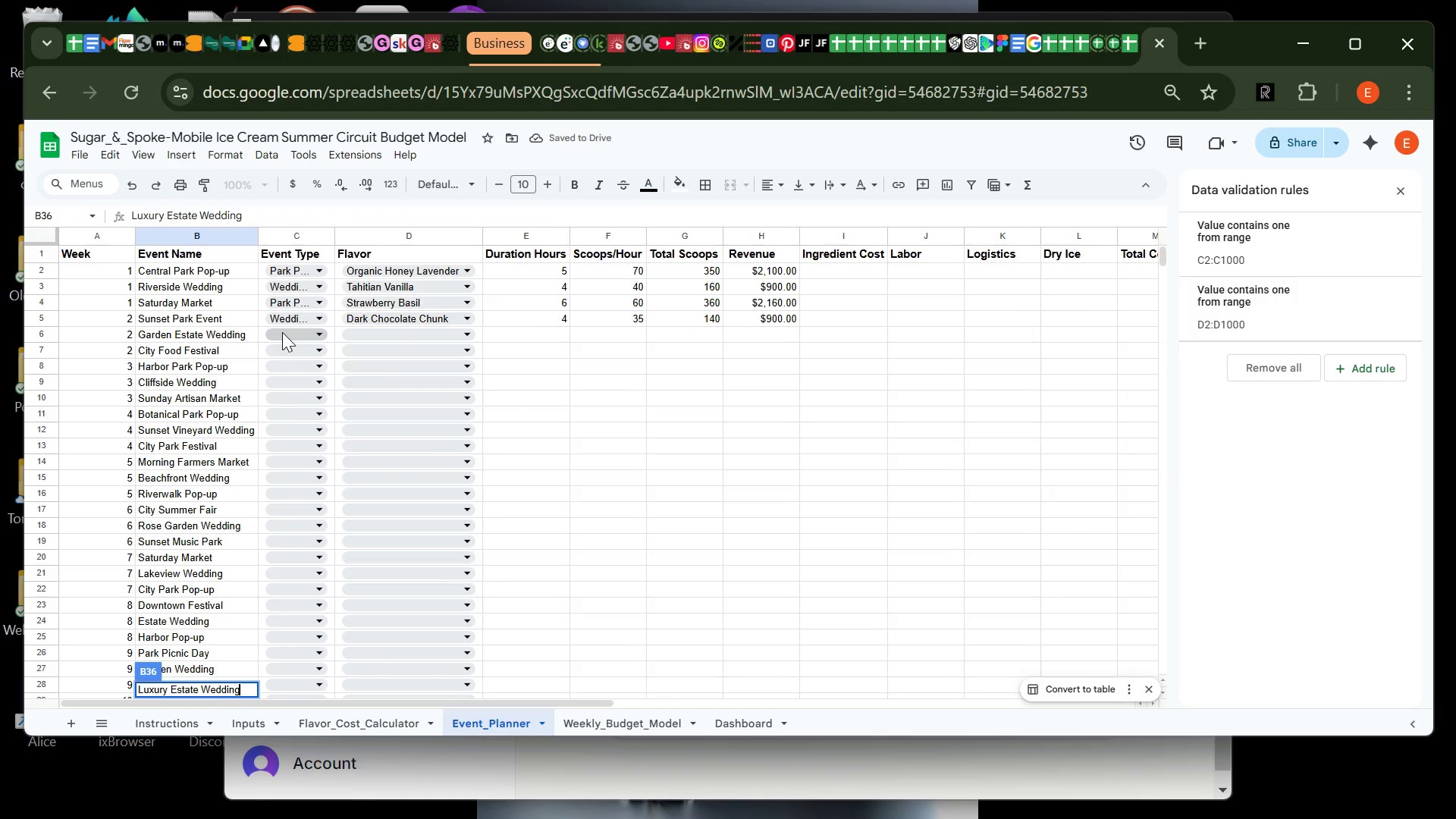 
wait(10.12)
 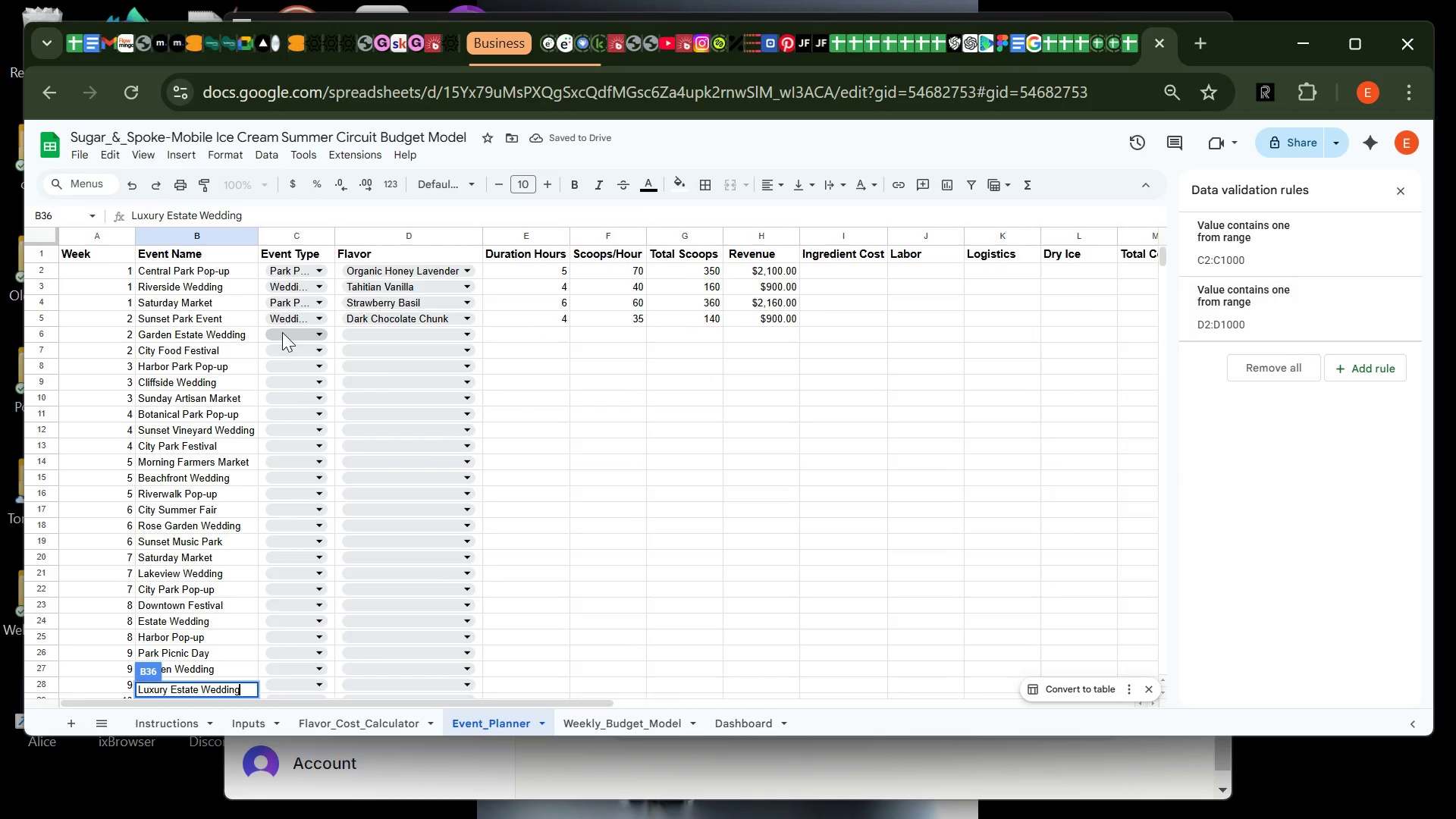 
left_click([306, 306])
 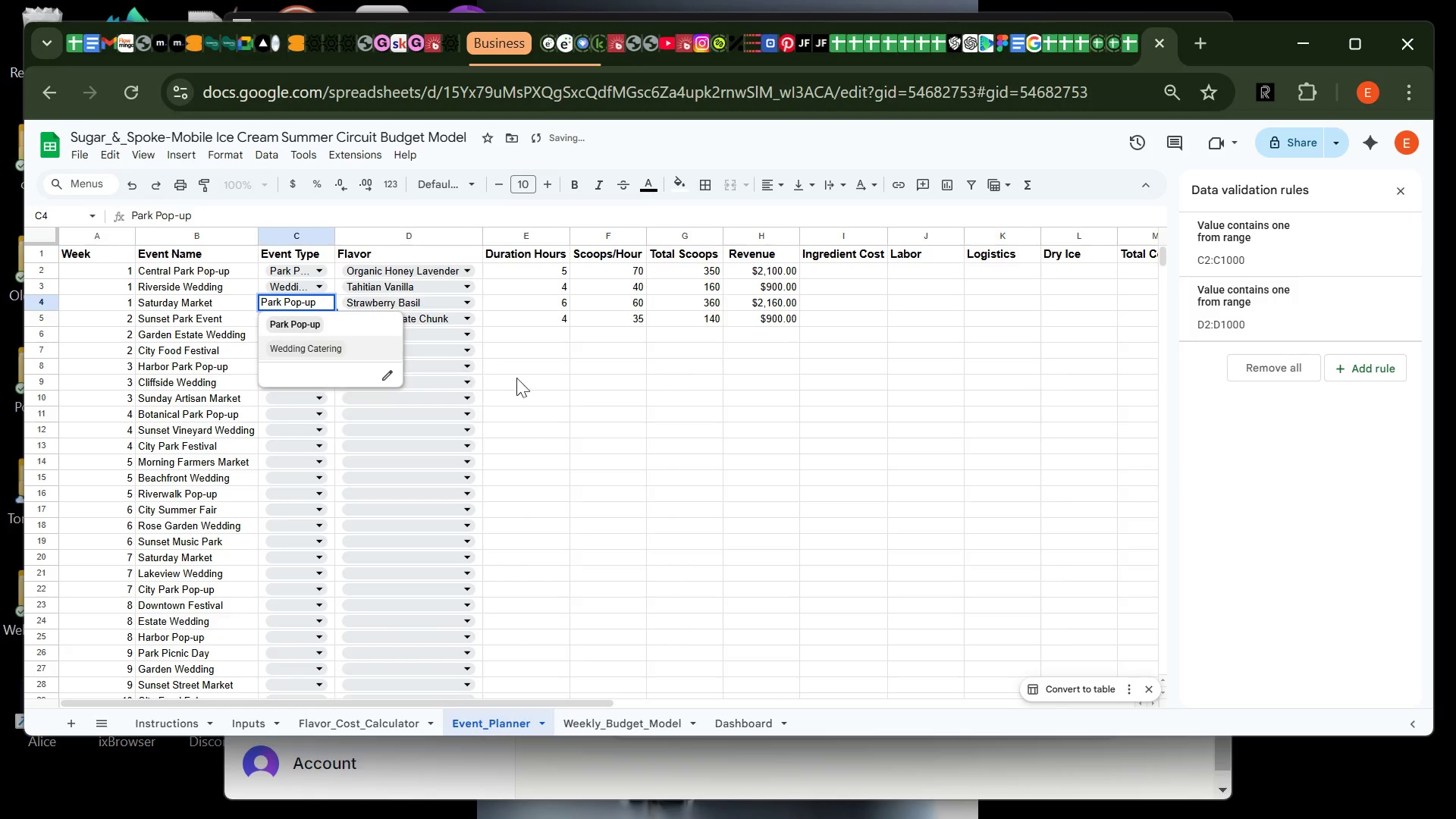 
left_click_drag(start_coordinate=[544, 382], to_coordinate=[347, 337])
 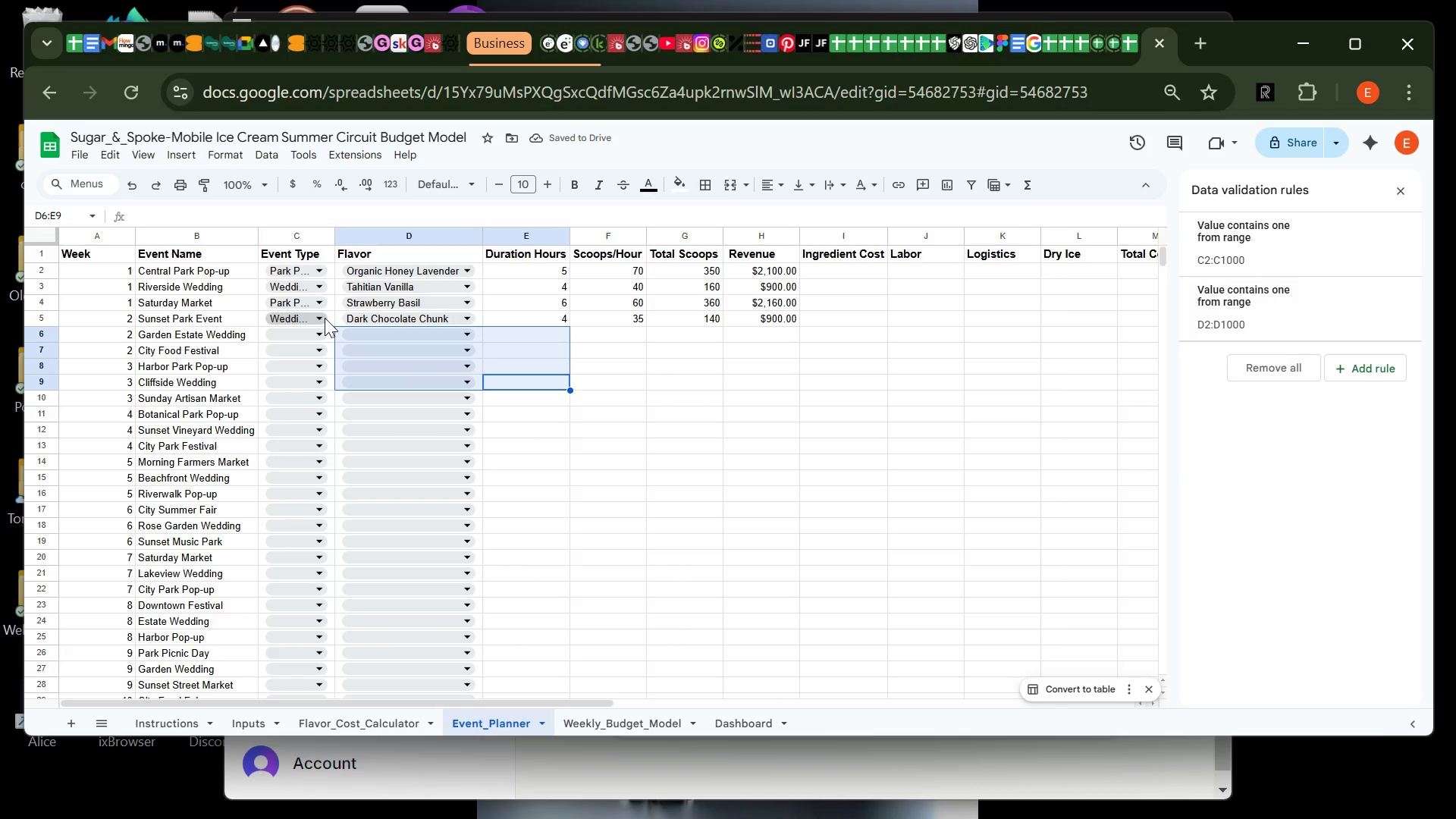 
left_click([325, 318])
 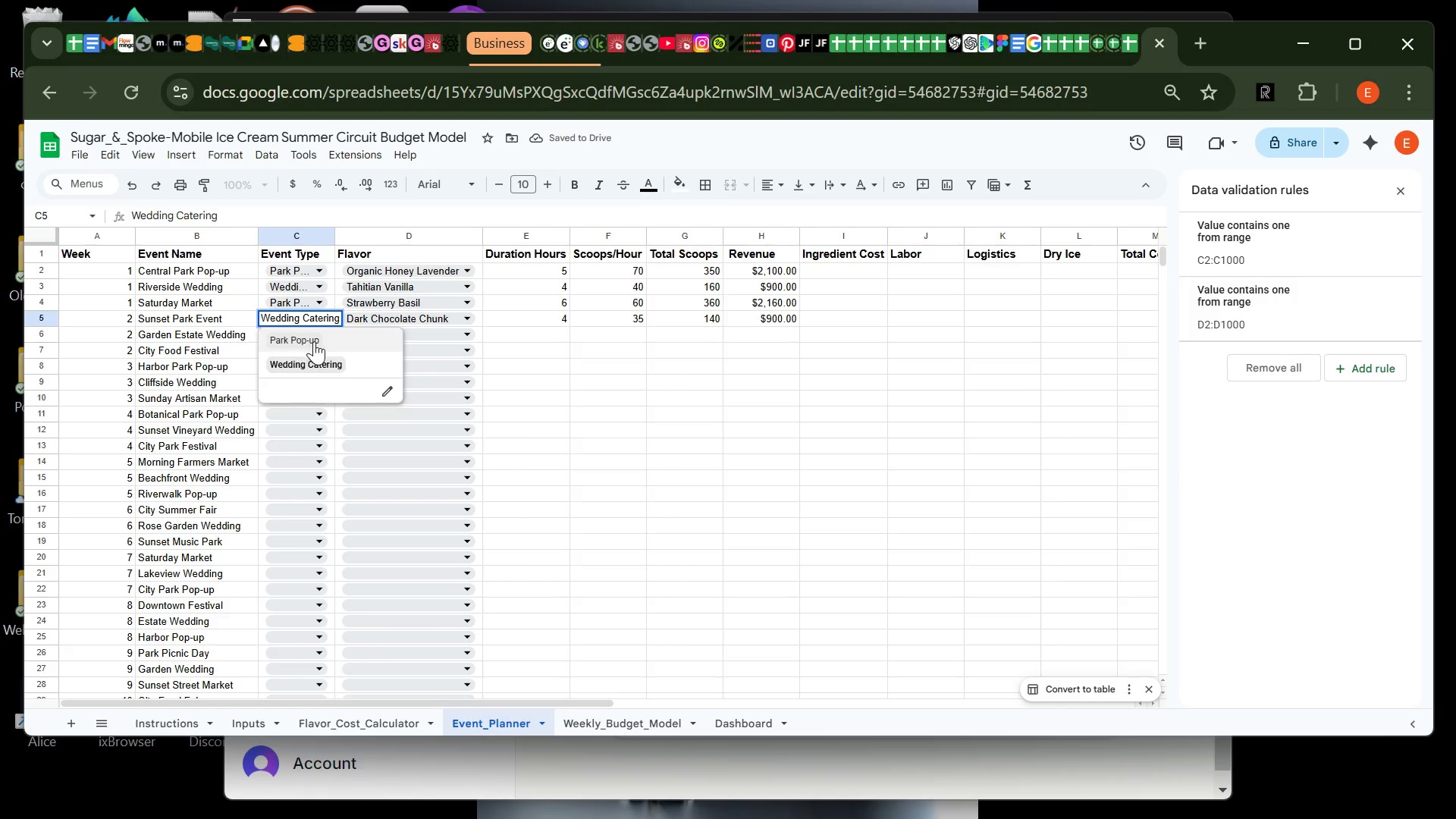 
left_click([315, 340])
 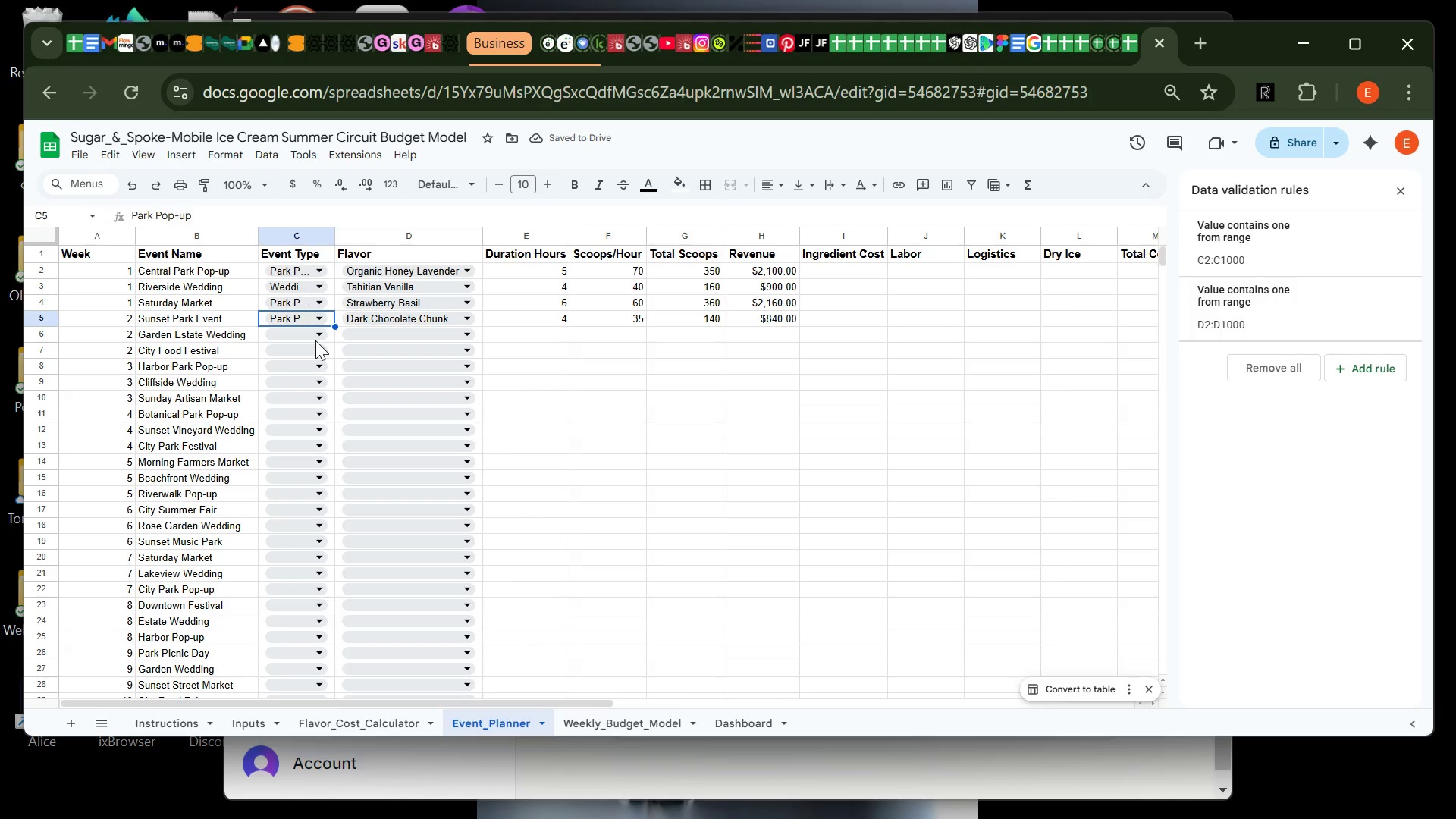 
left_click([294, 332])
 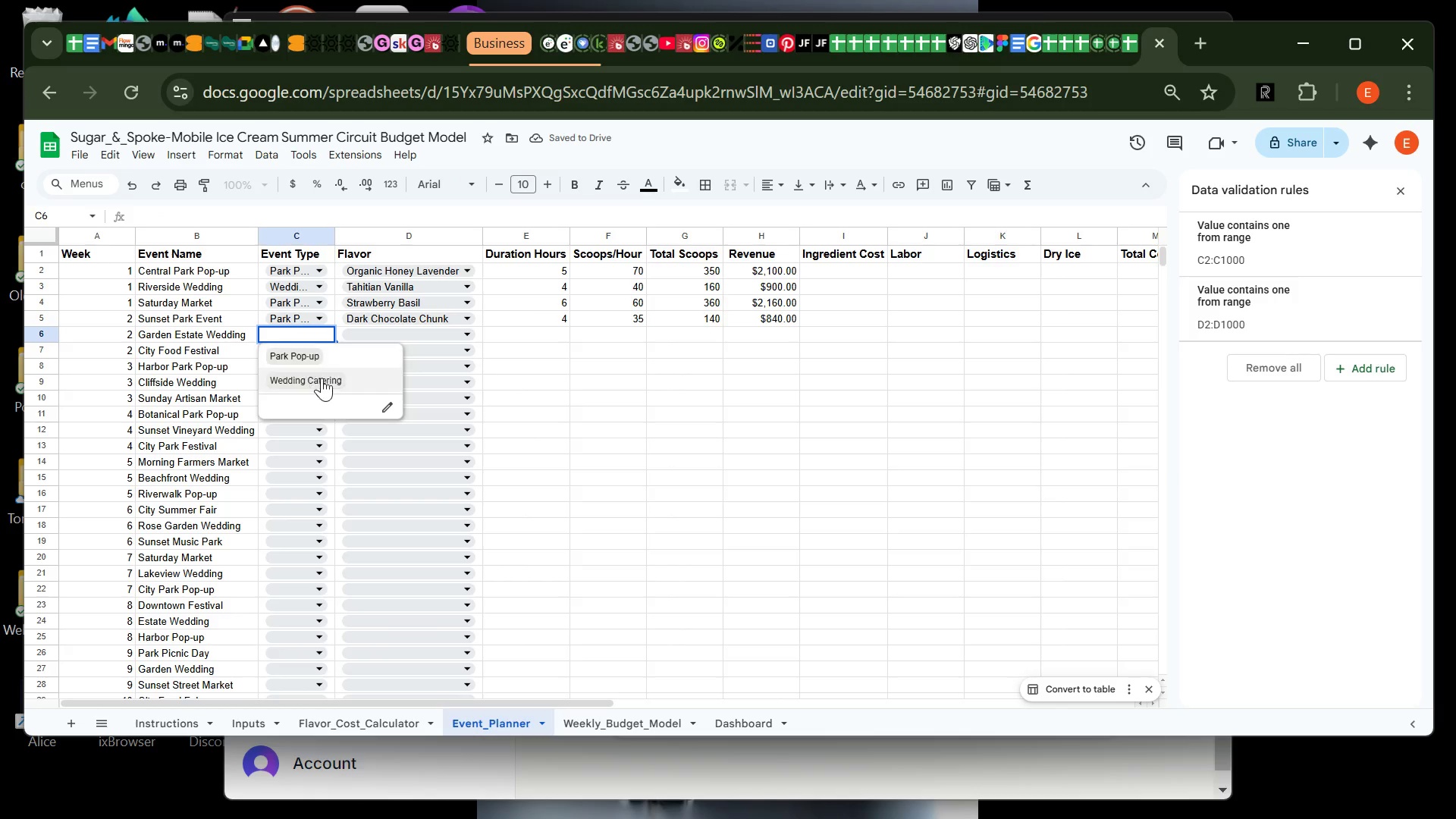 
left_click([324, 380])
 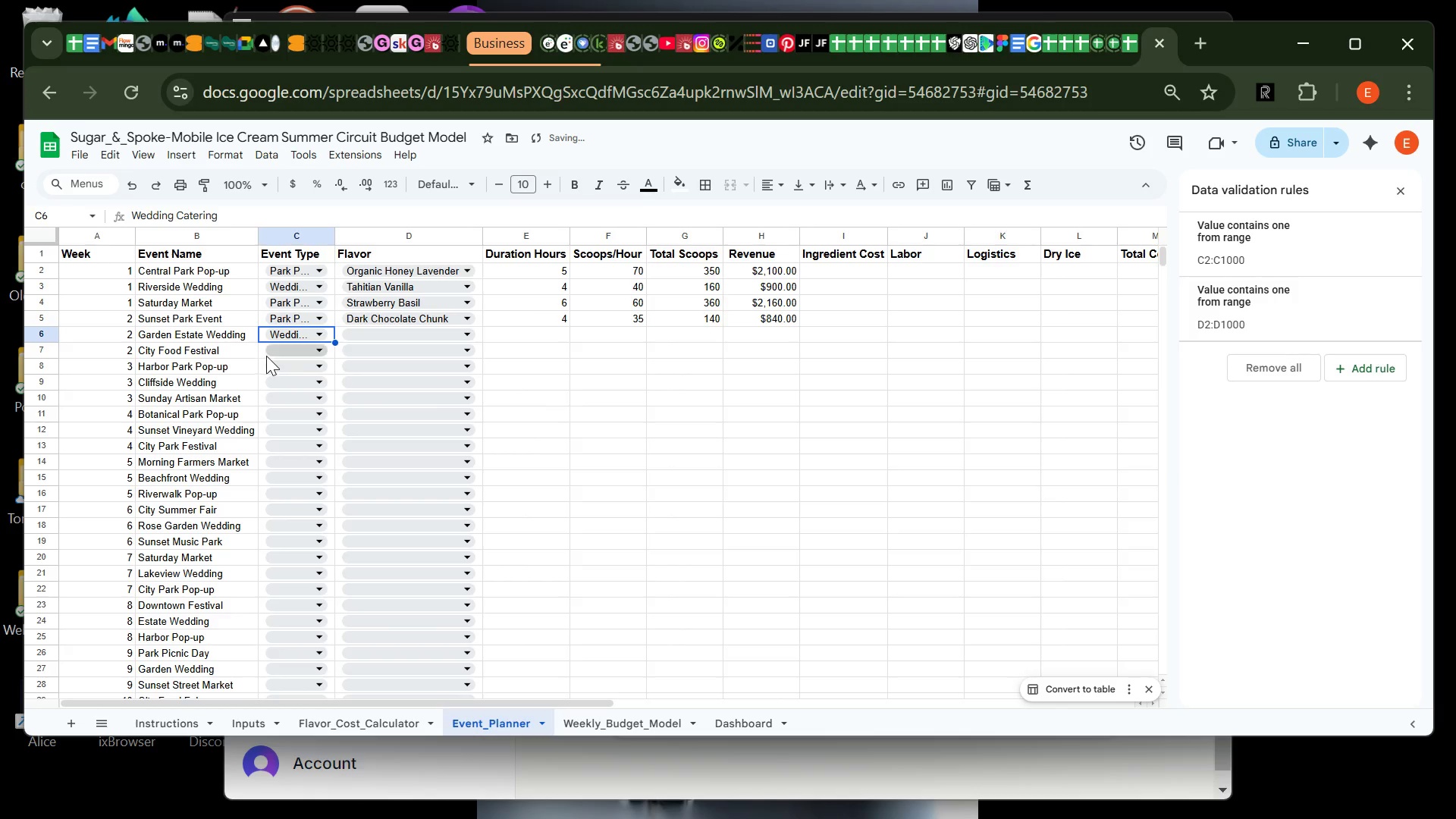 
left_click([270, 353])
 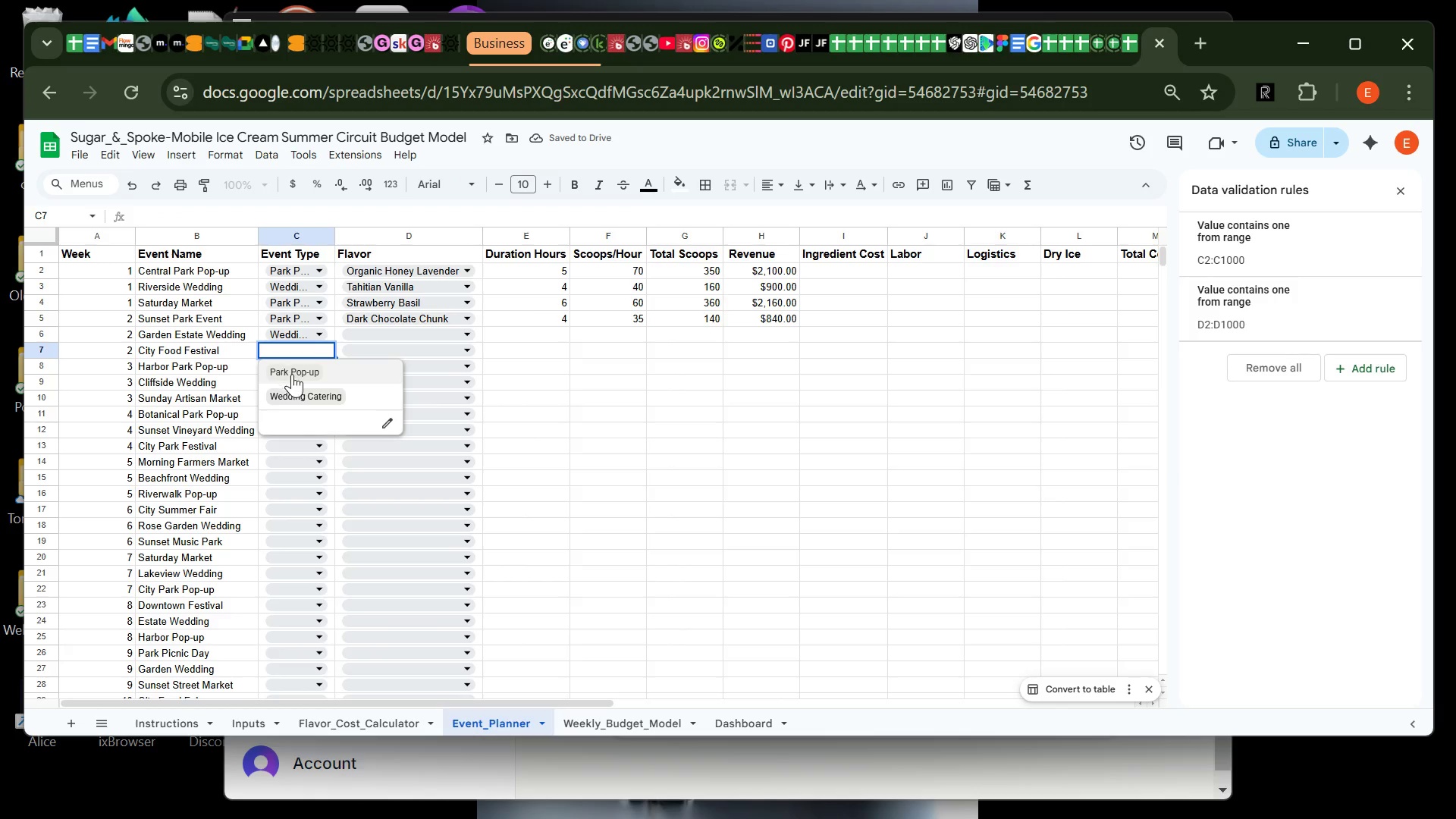 
left_click([293, 375])
 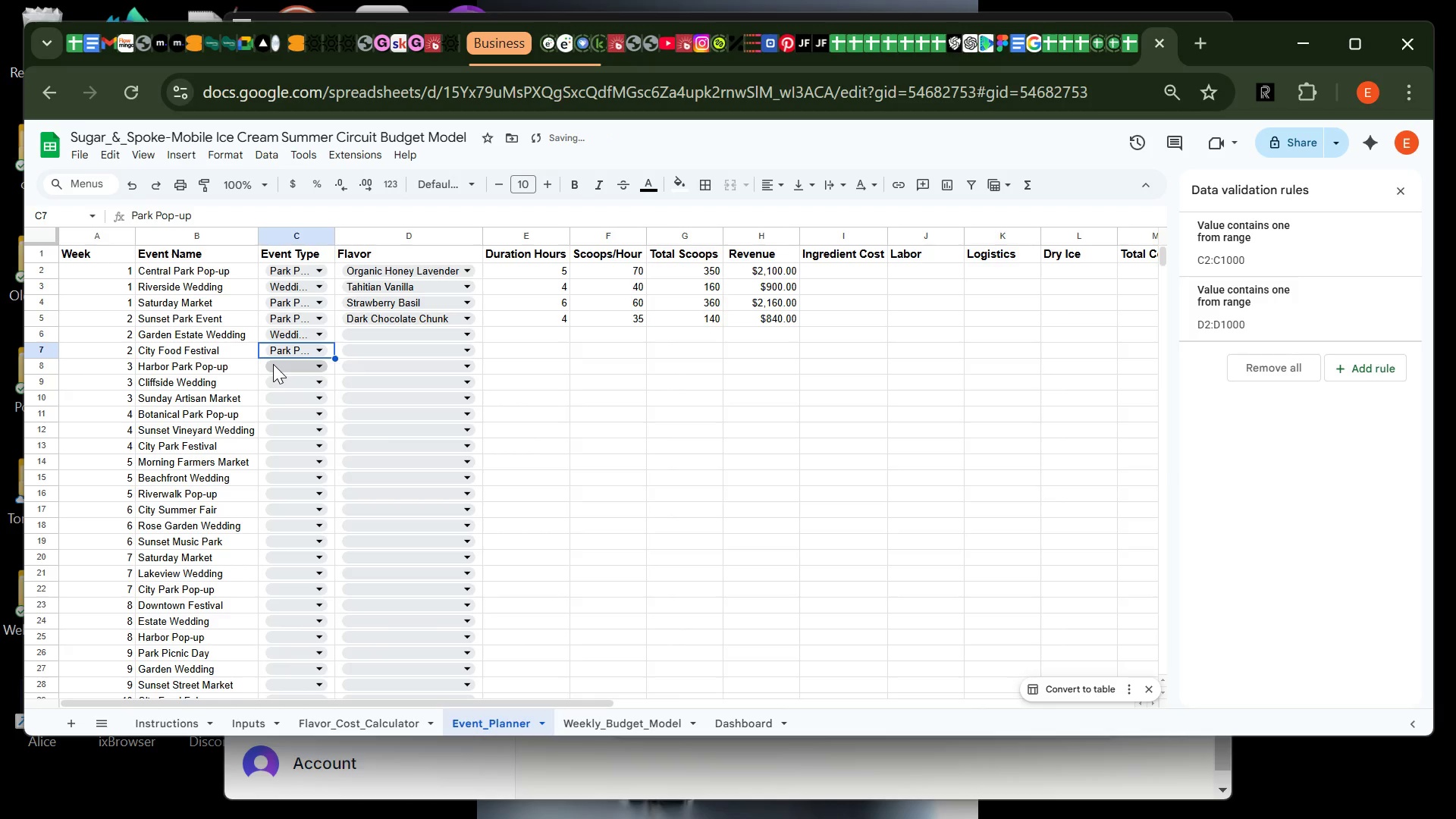 
left_click([273, 364])
 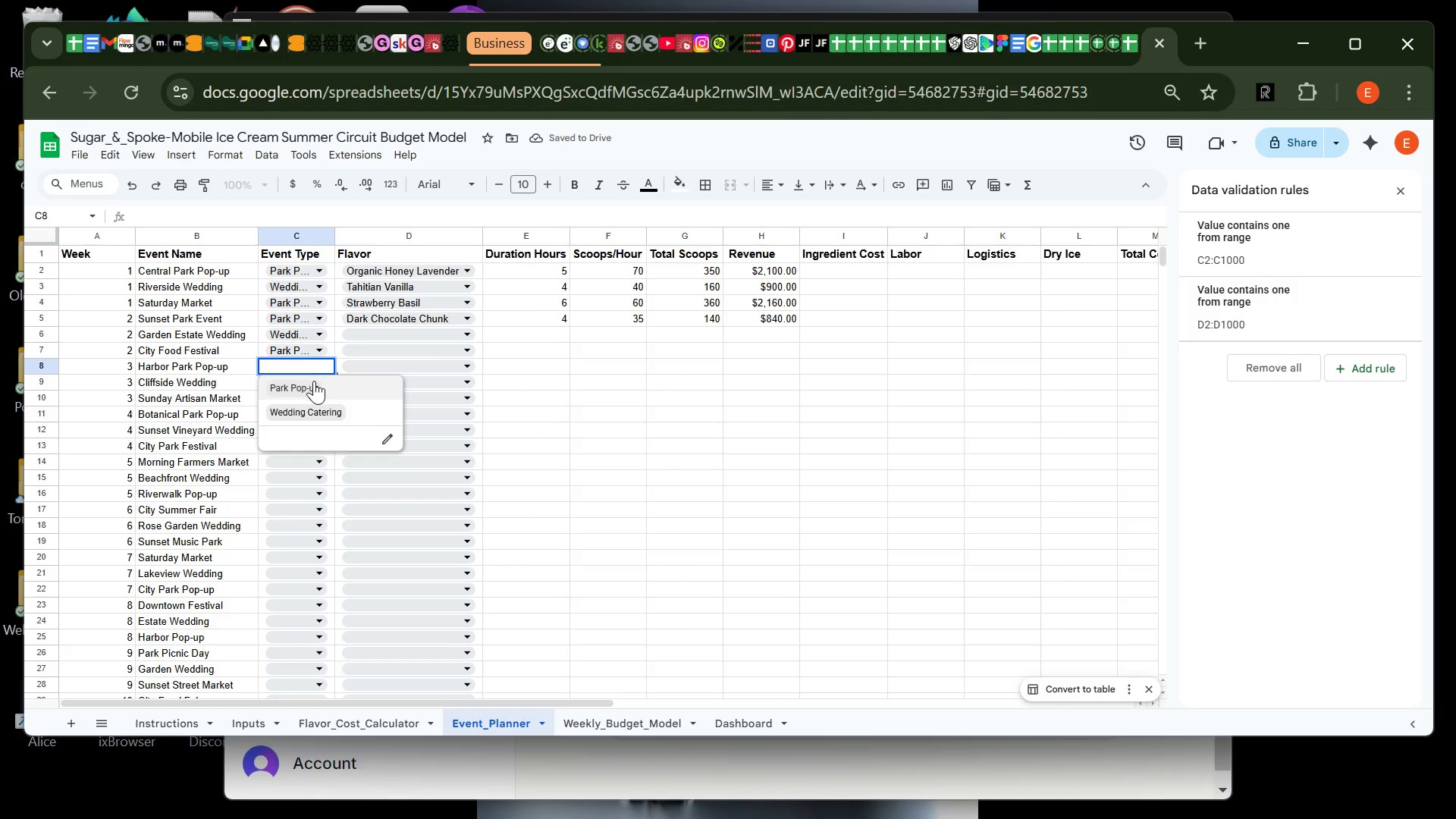 
left_click([314, 381])
 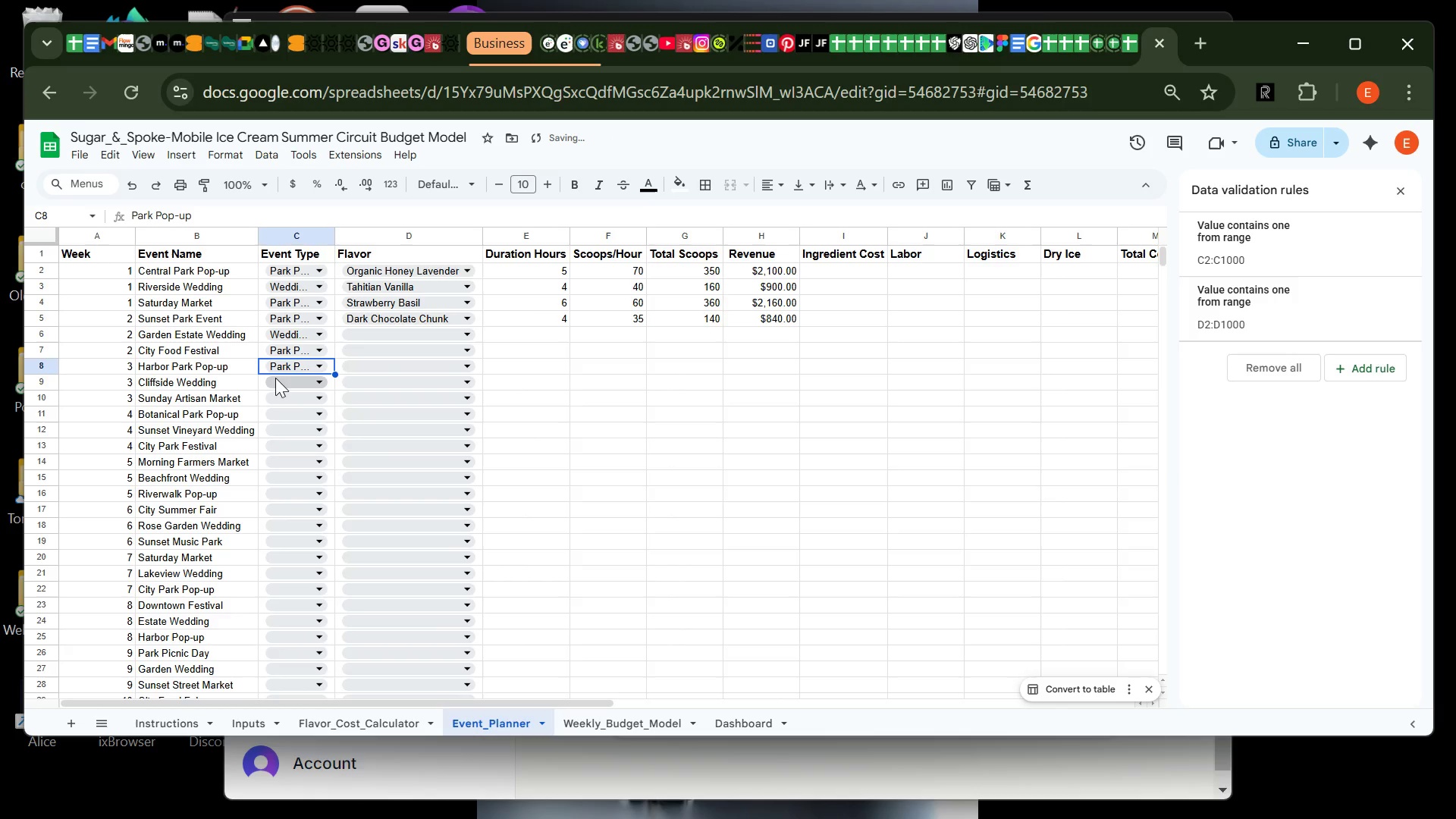 
left_click([278, 380])
 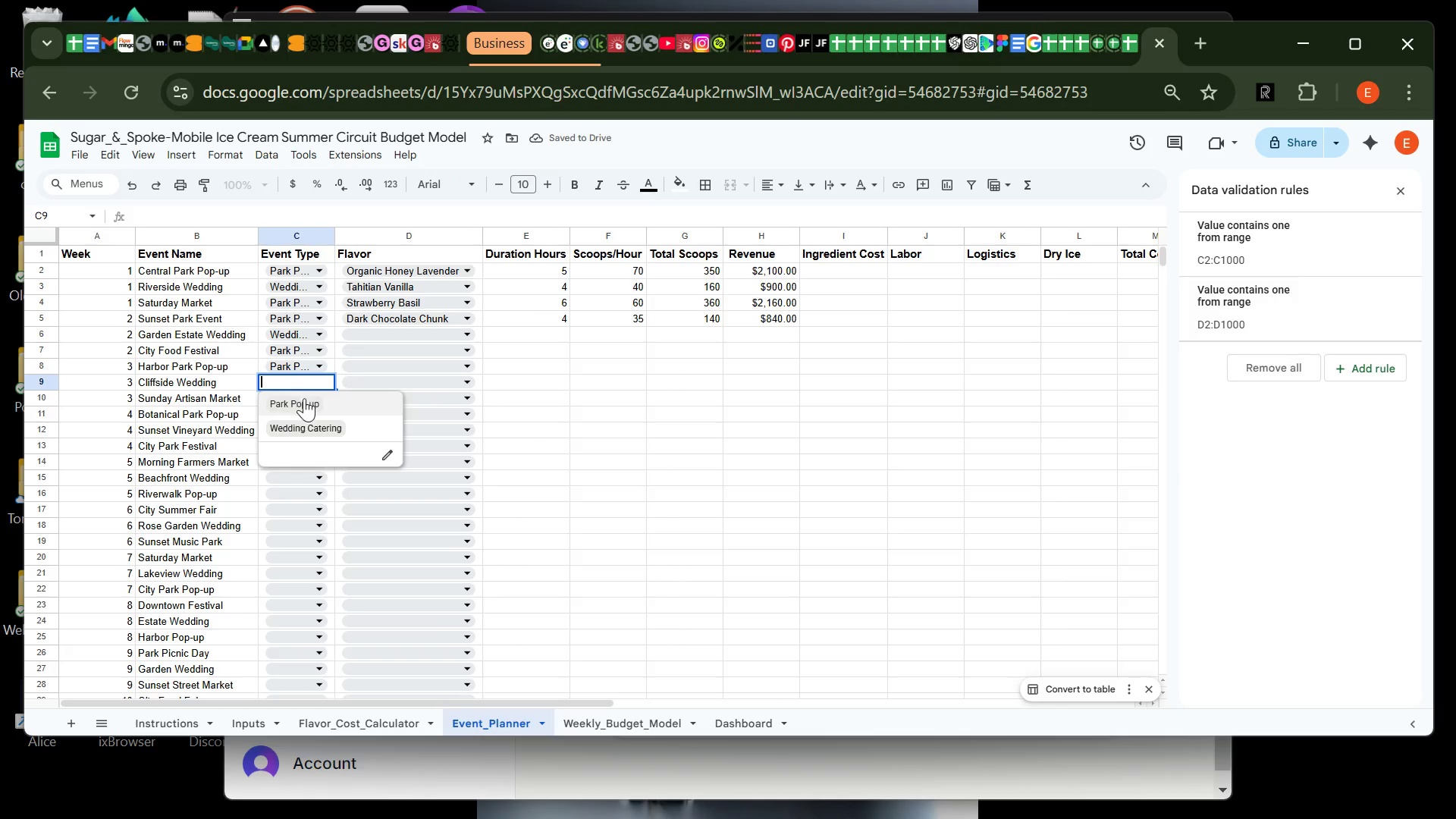 
left_click([316, 420])
 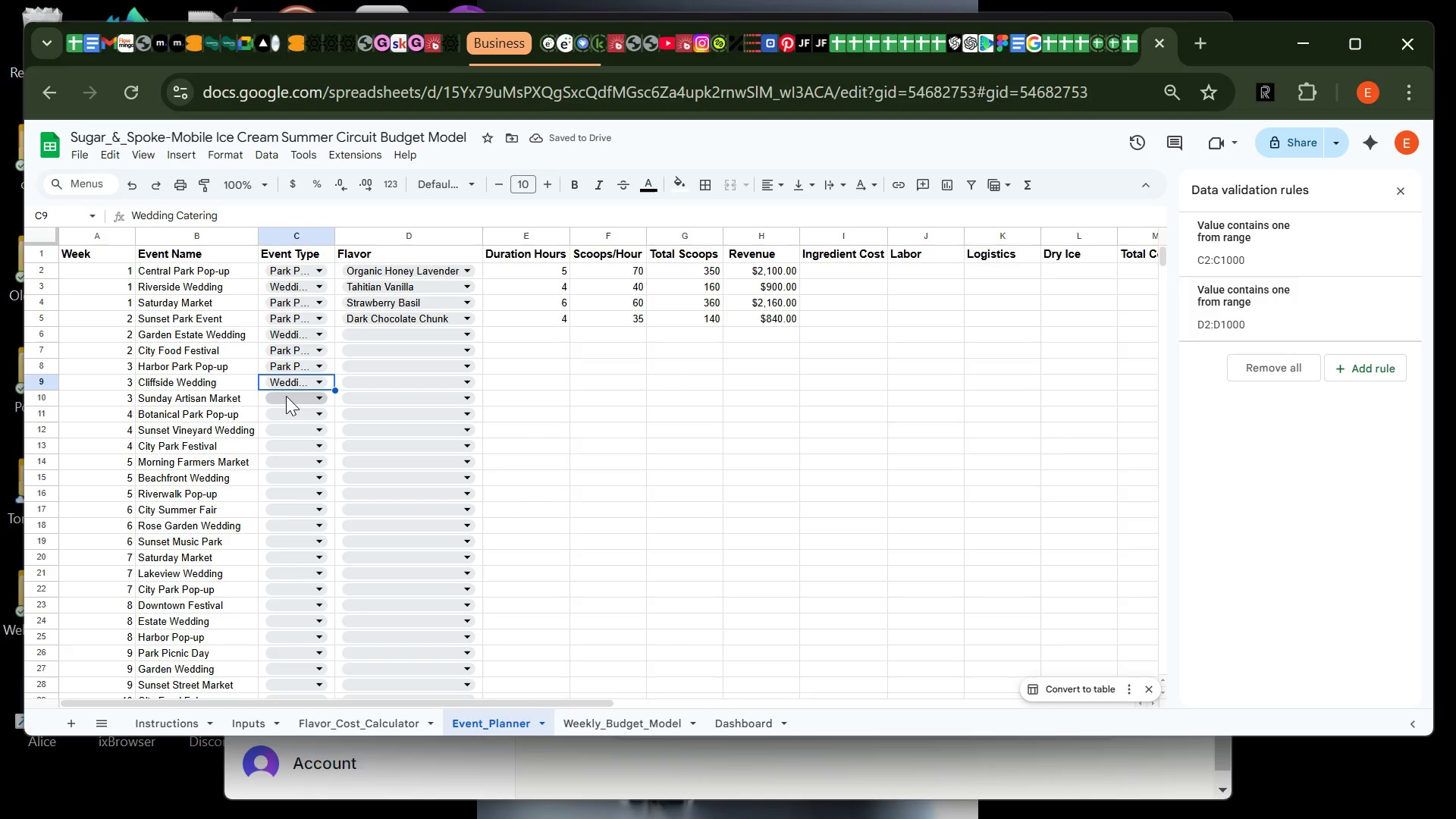 
left_click([286, 396])
 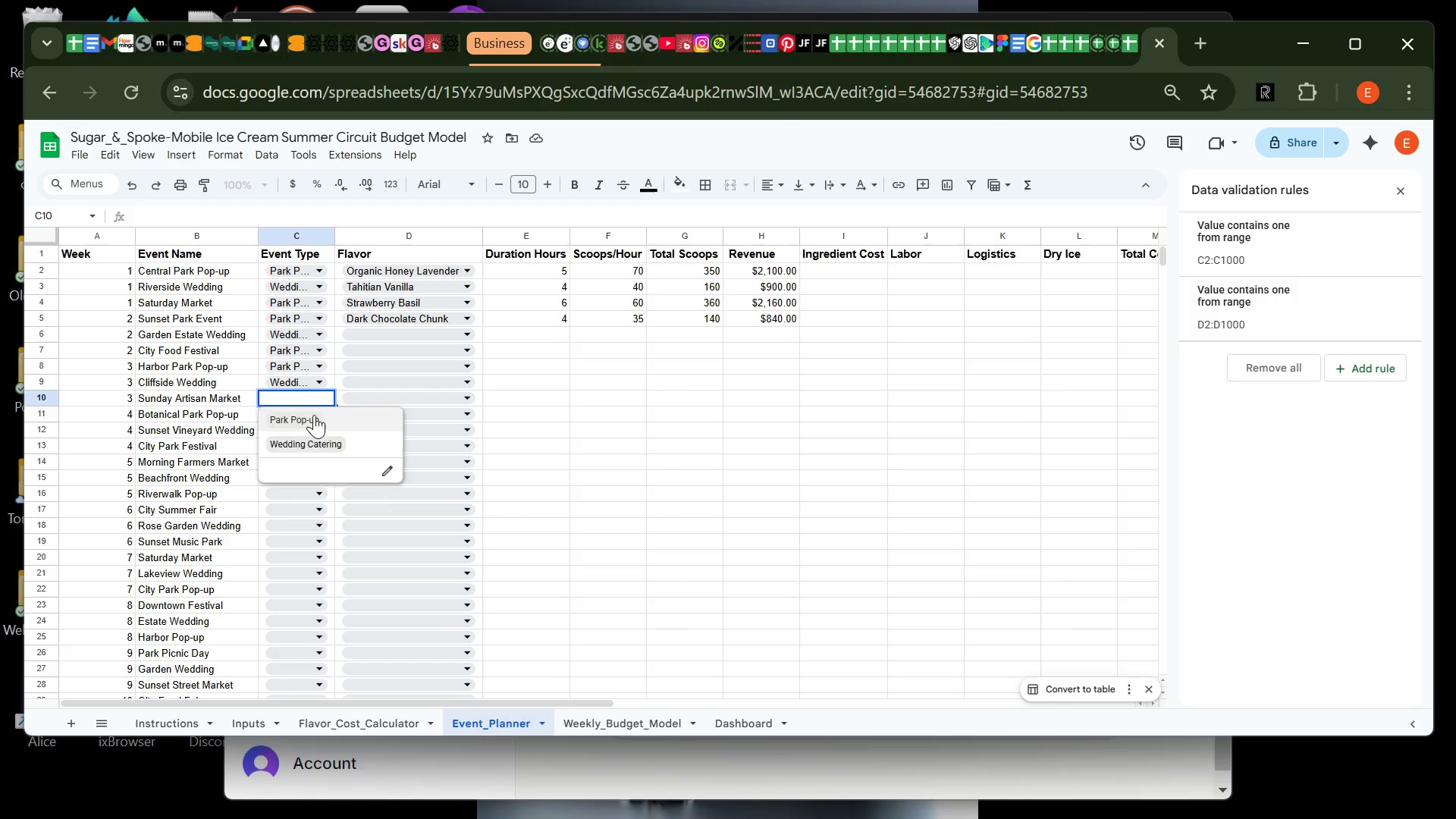 
left_click([315, 412])
 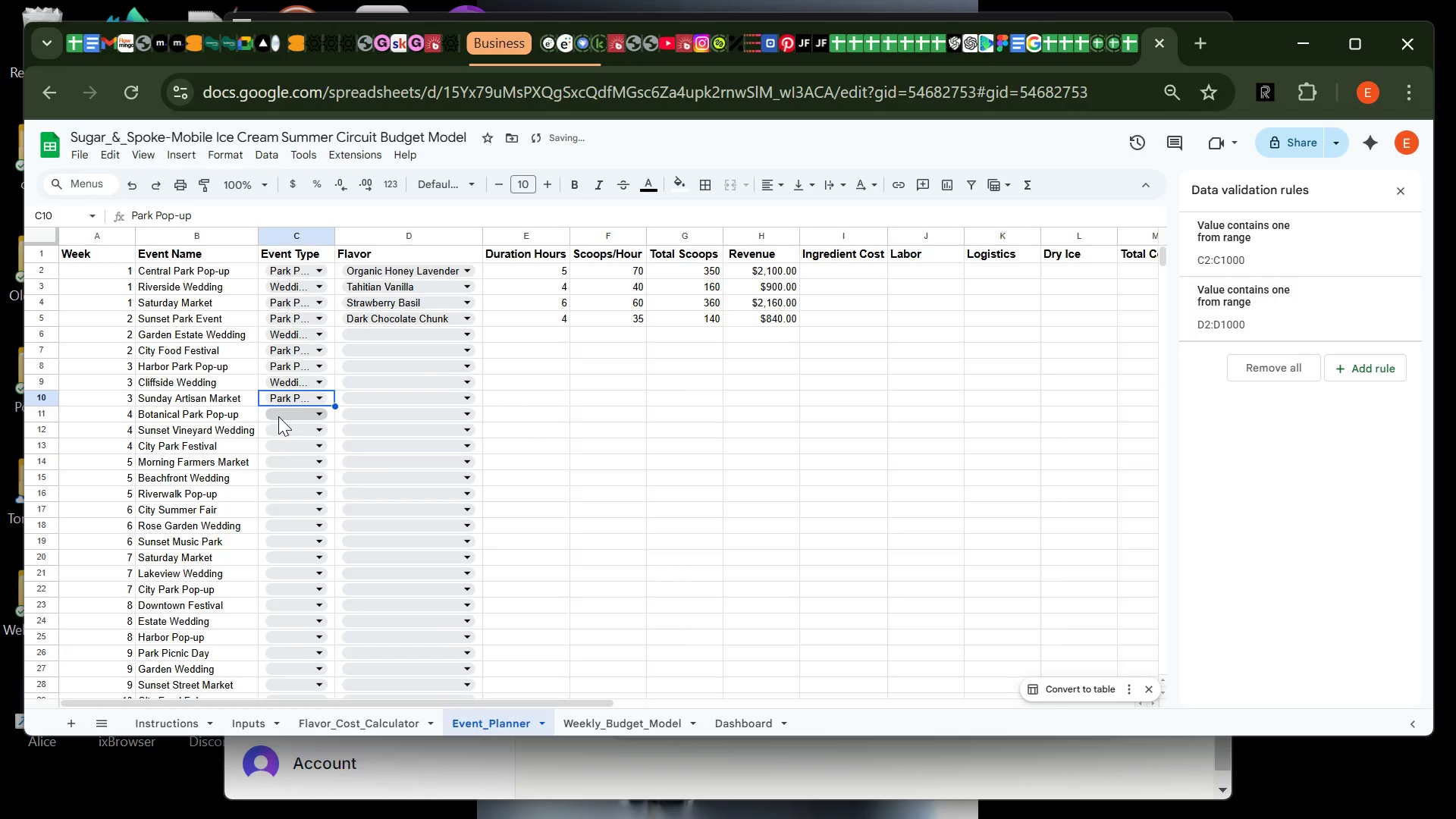 
left_click([278, 416])
 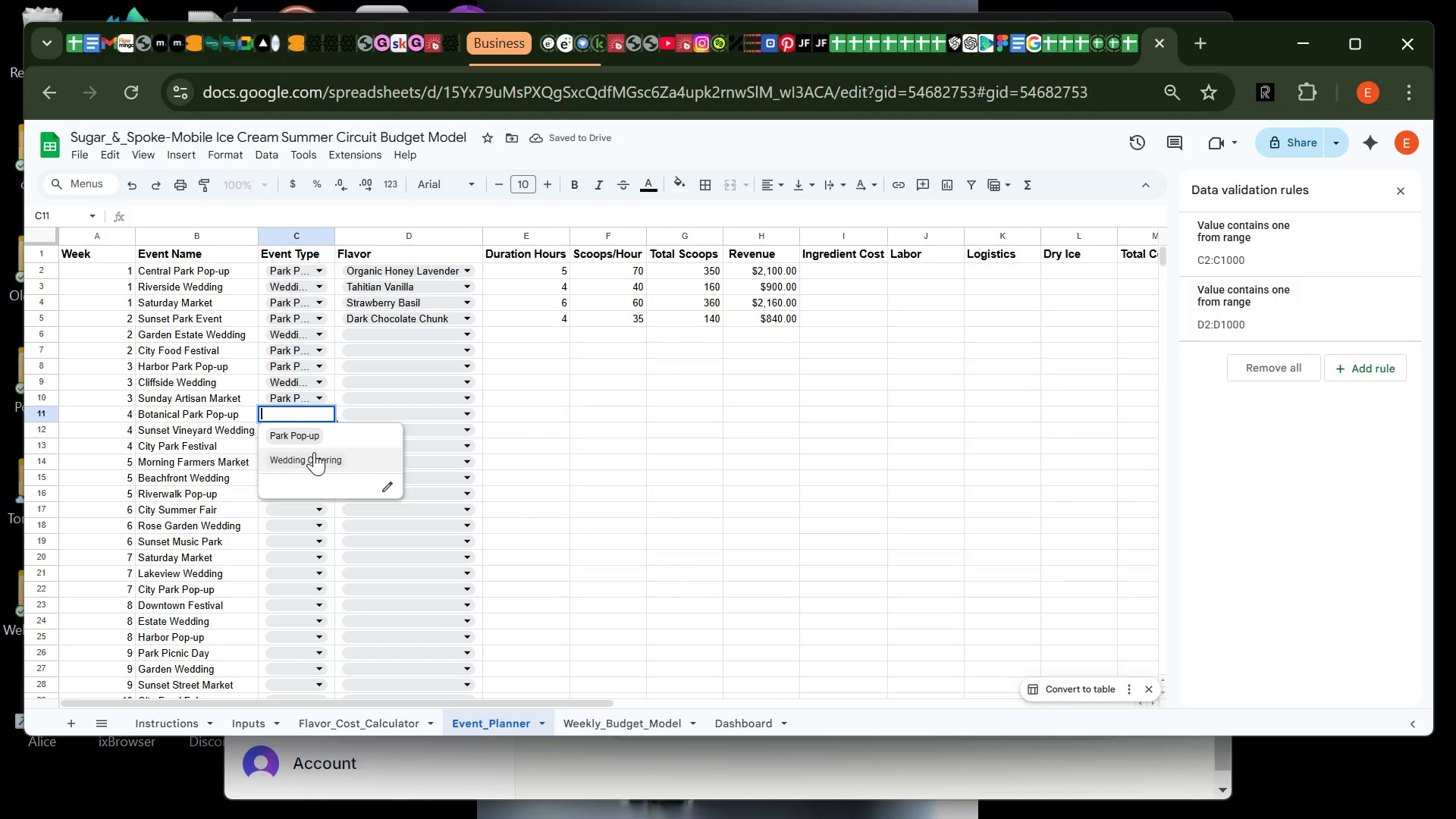 
wait(8.25)
 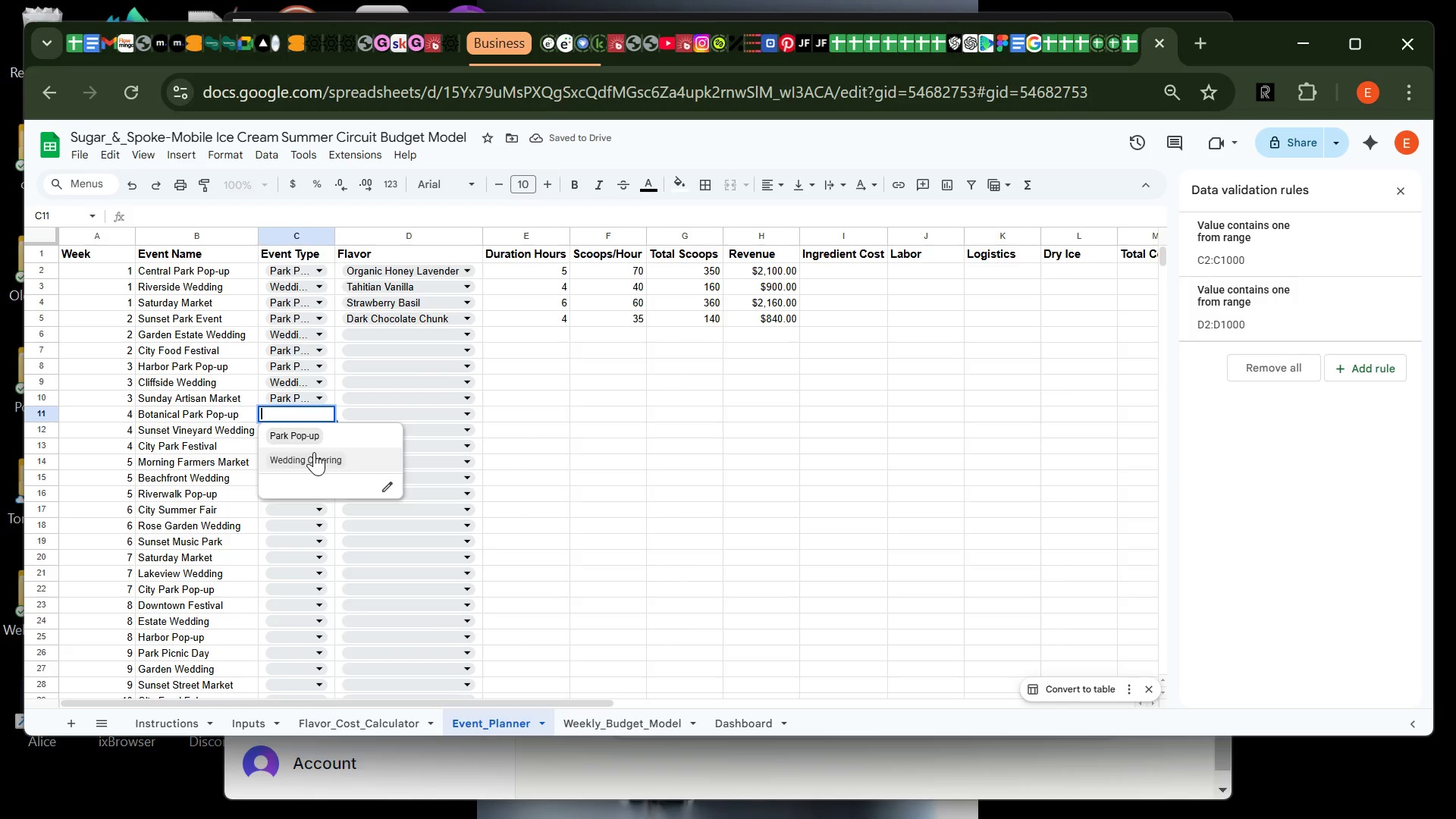 
left_click([314, 438])
 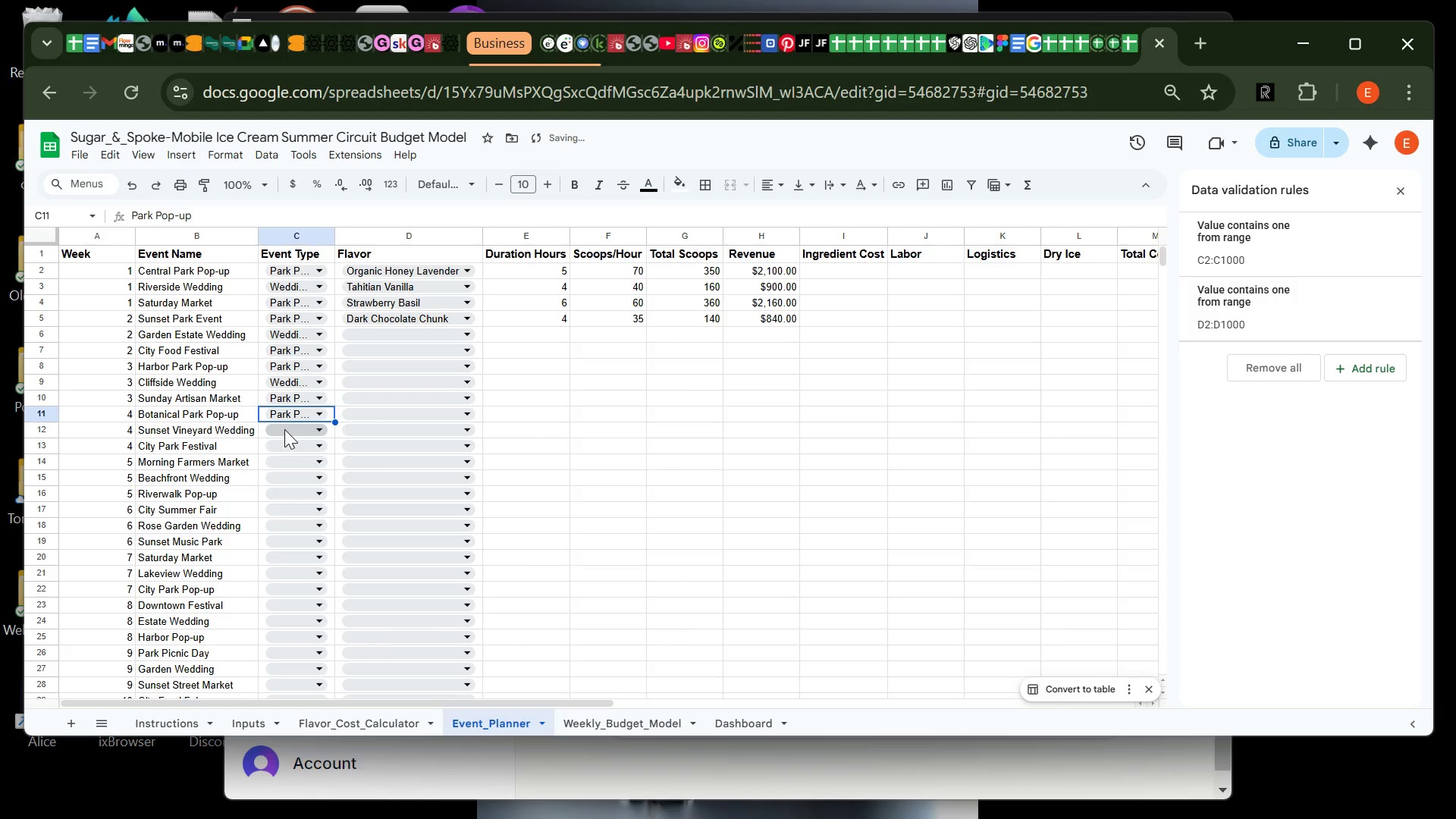 
left_click([284, 429])
 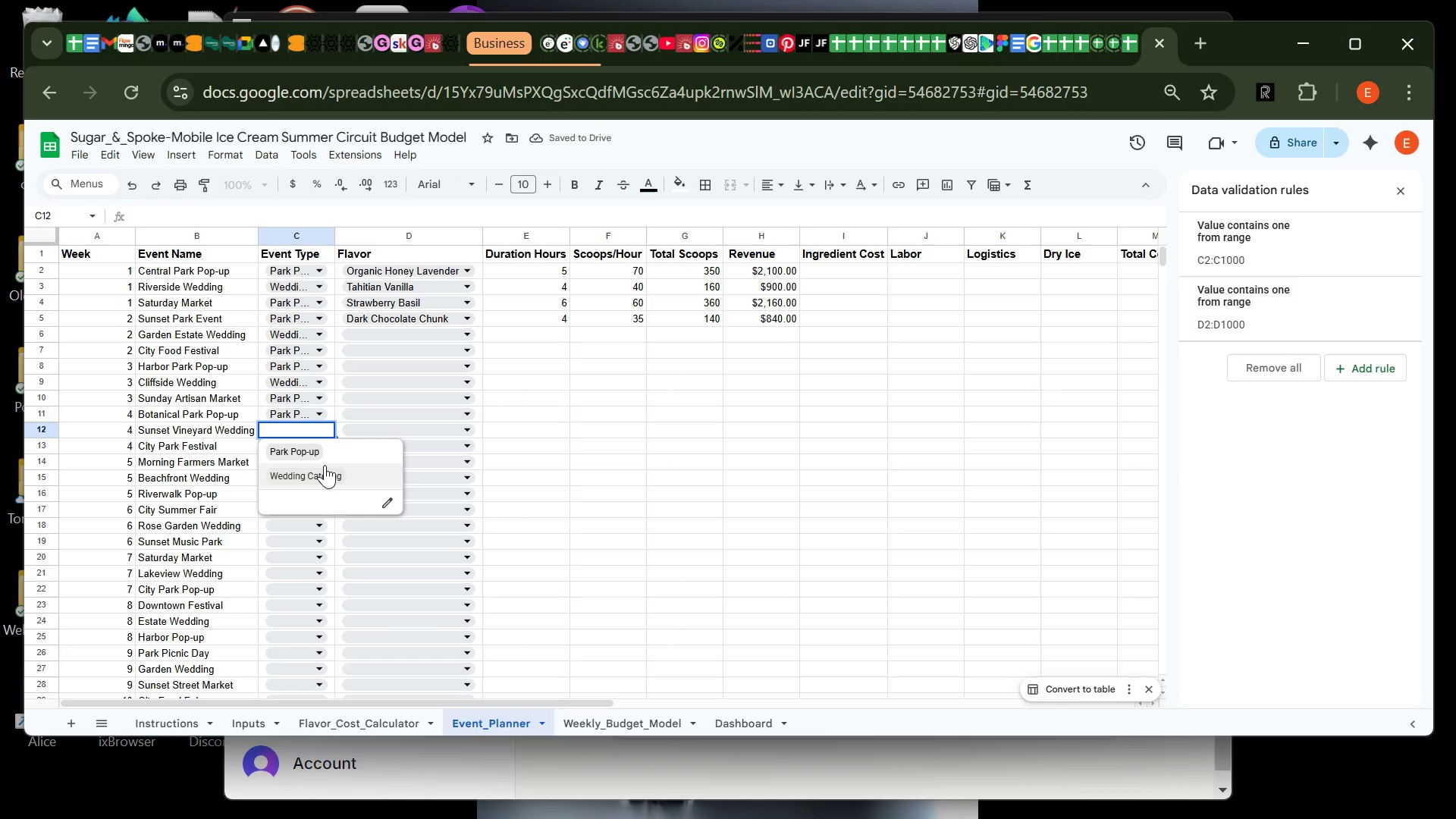 
left_click([325, 465])
 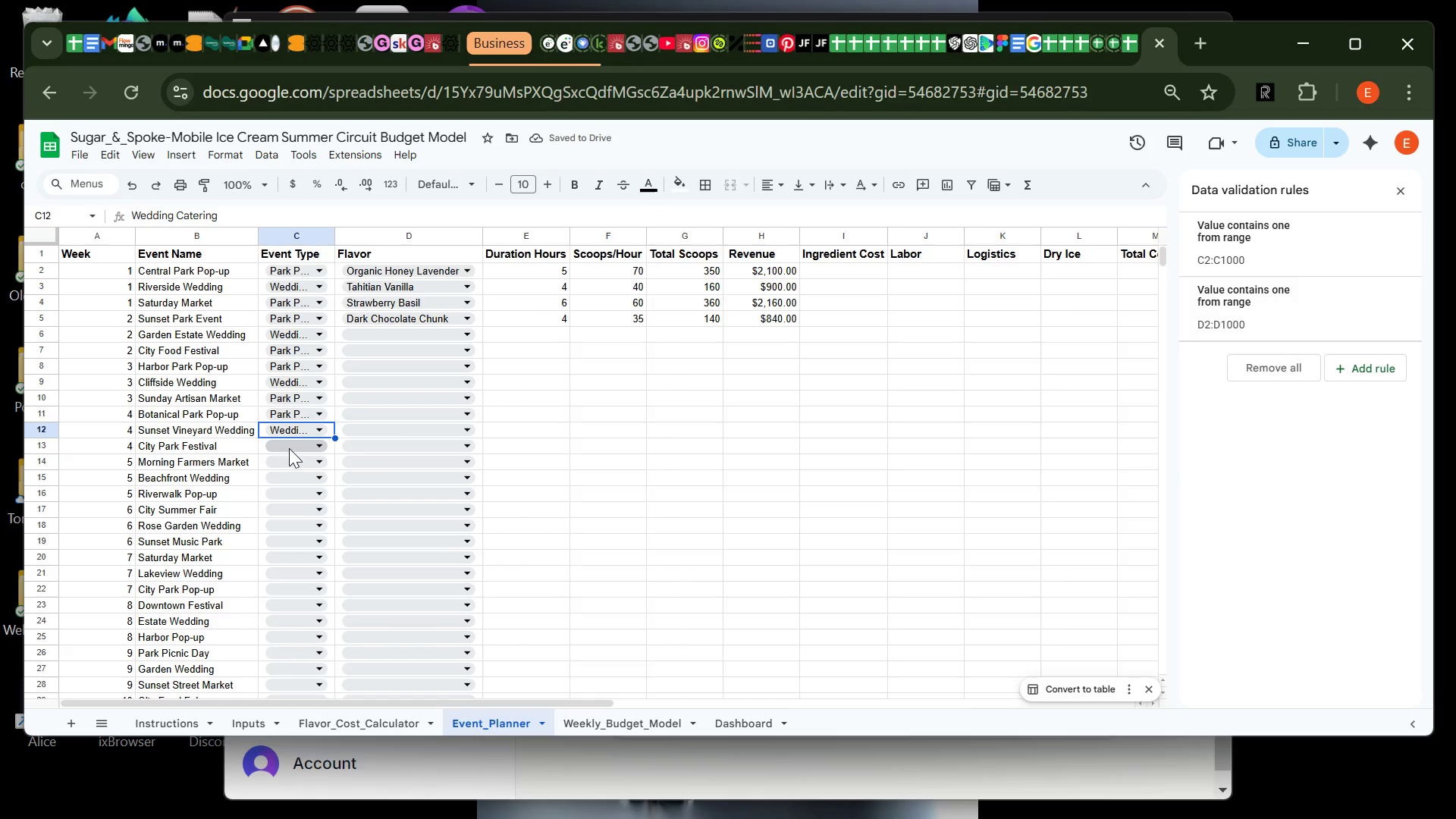 
wait(7.27)
 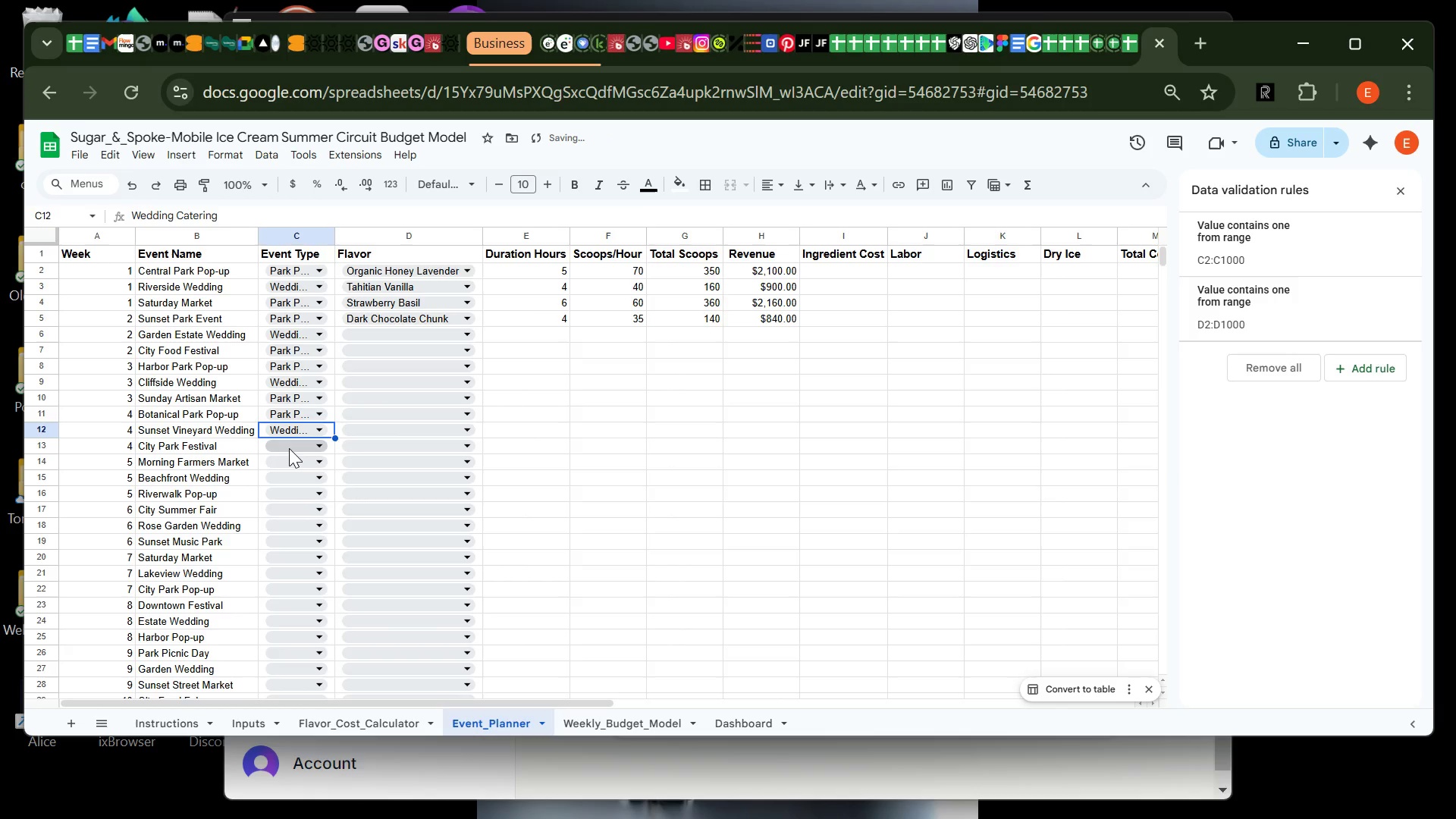 
left_click([289, 448])
 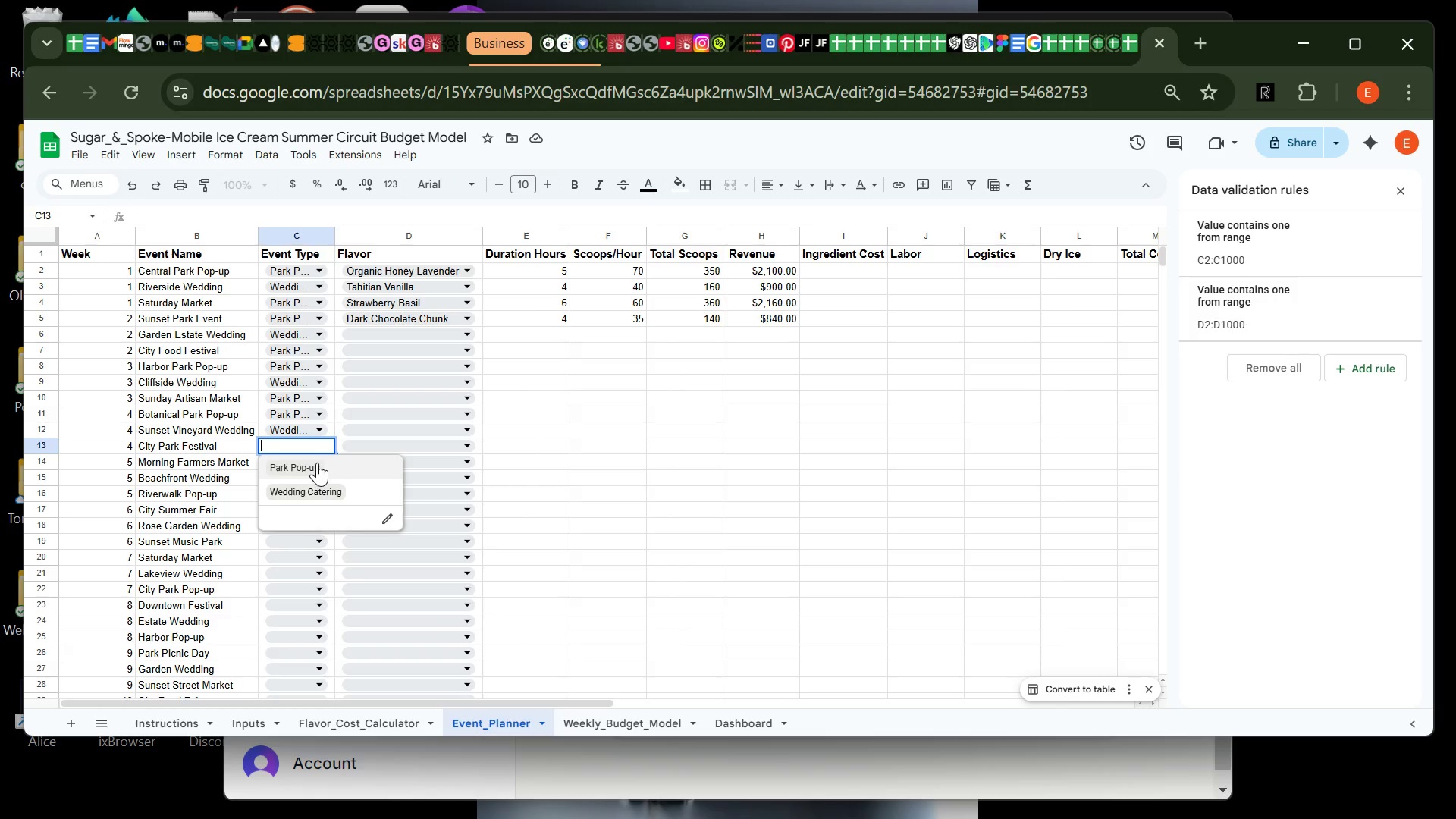 
left_click([318, 464])
 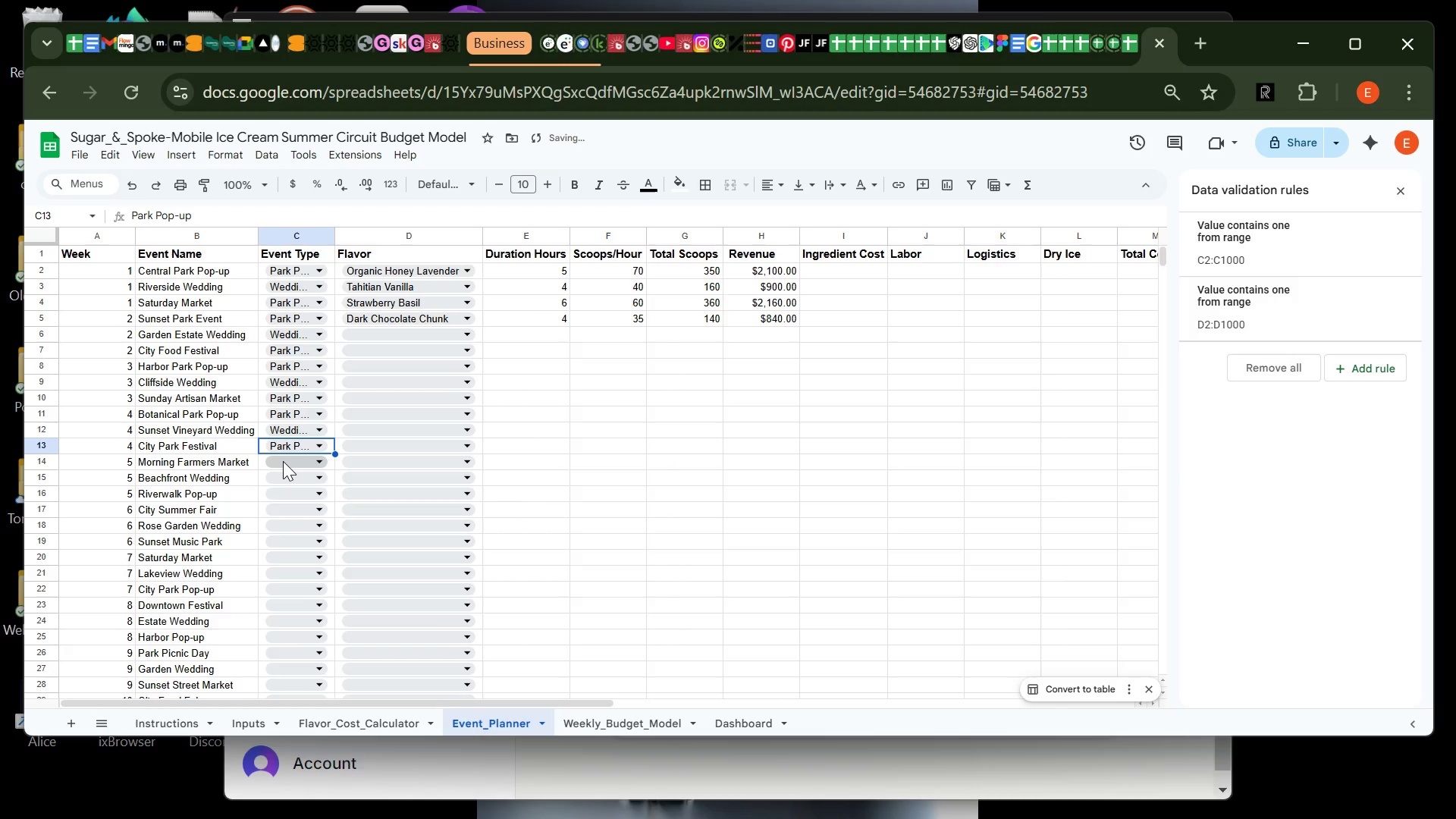 
left_click([283, 461])
 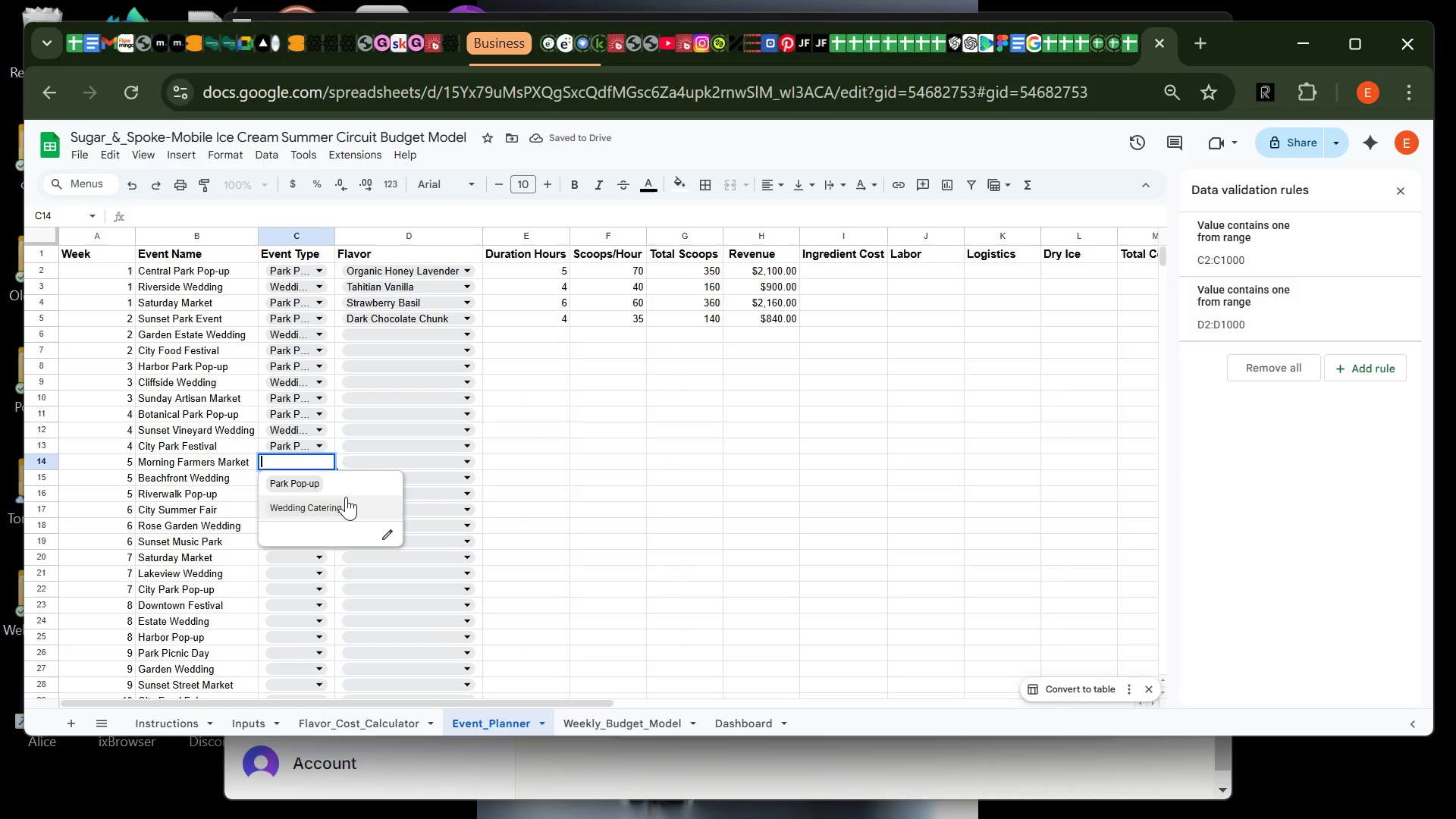 
left_click([342, 485])
 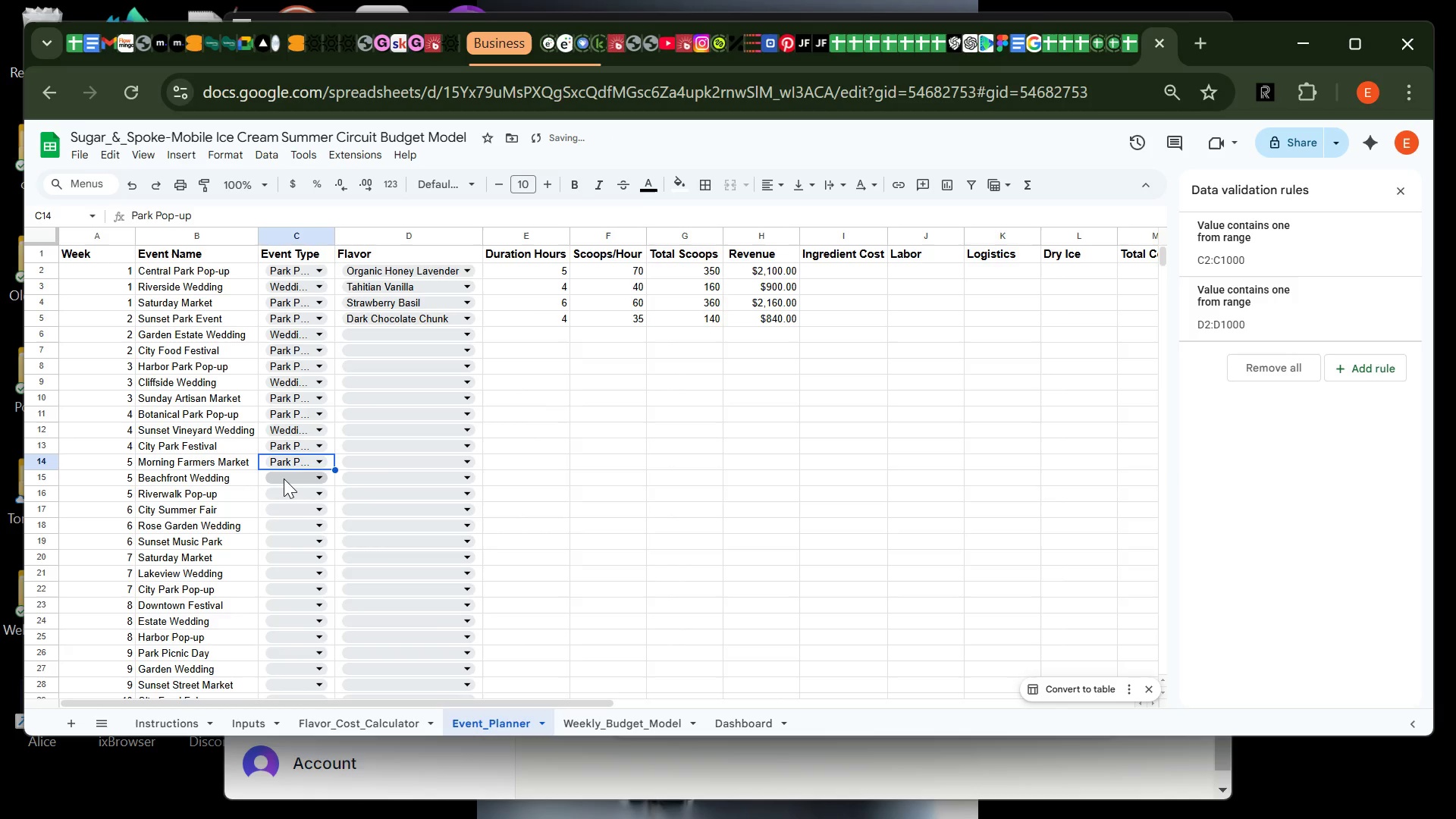 
left_click([284, 479])
 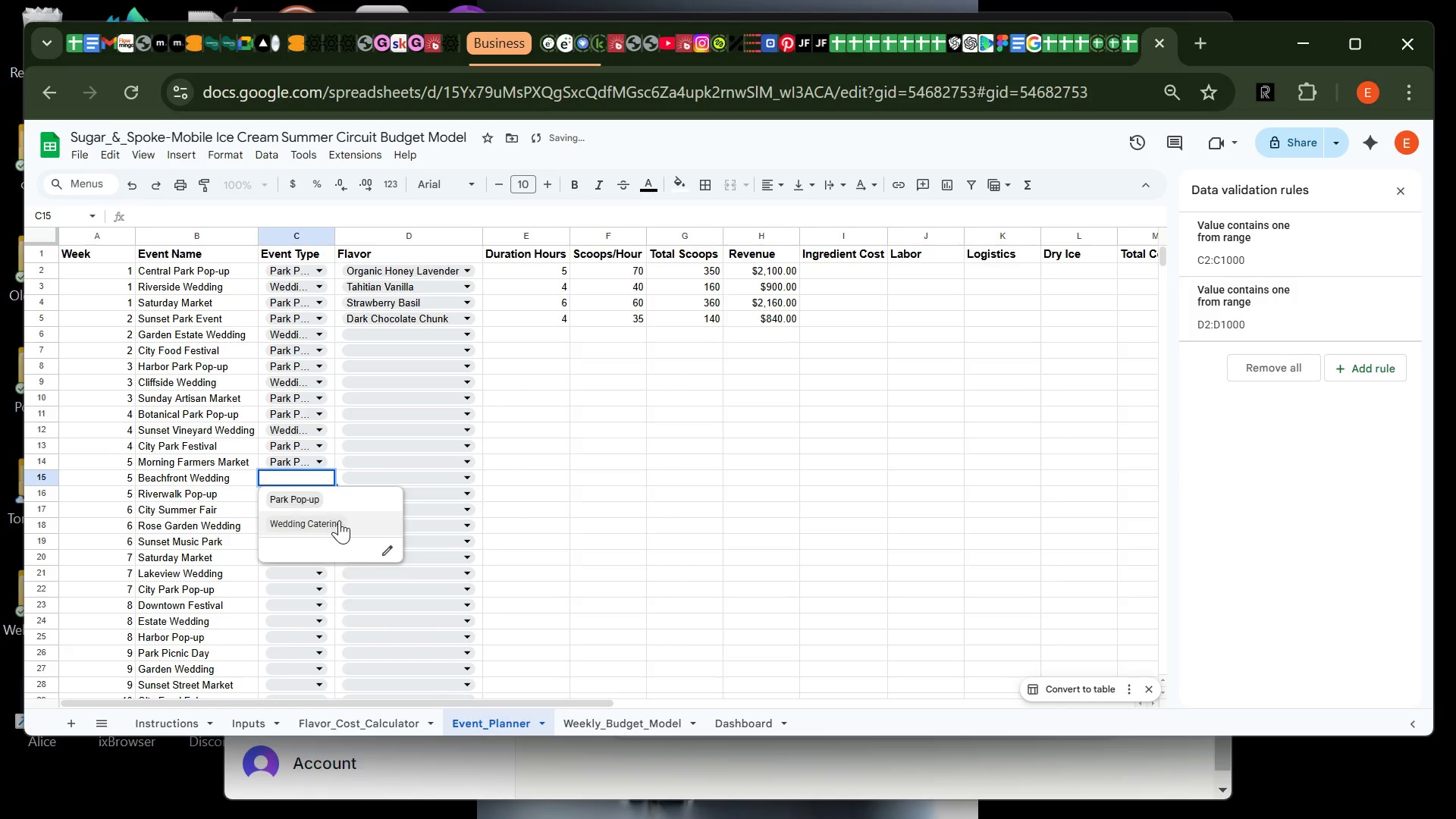 
left_click([339, 520])
 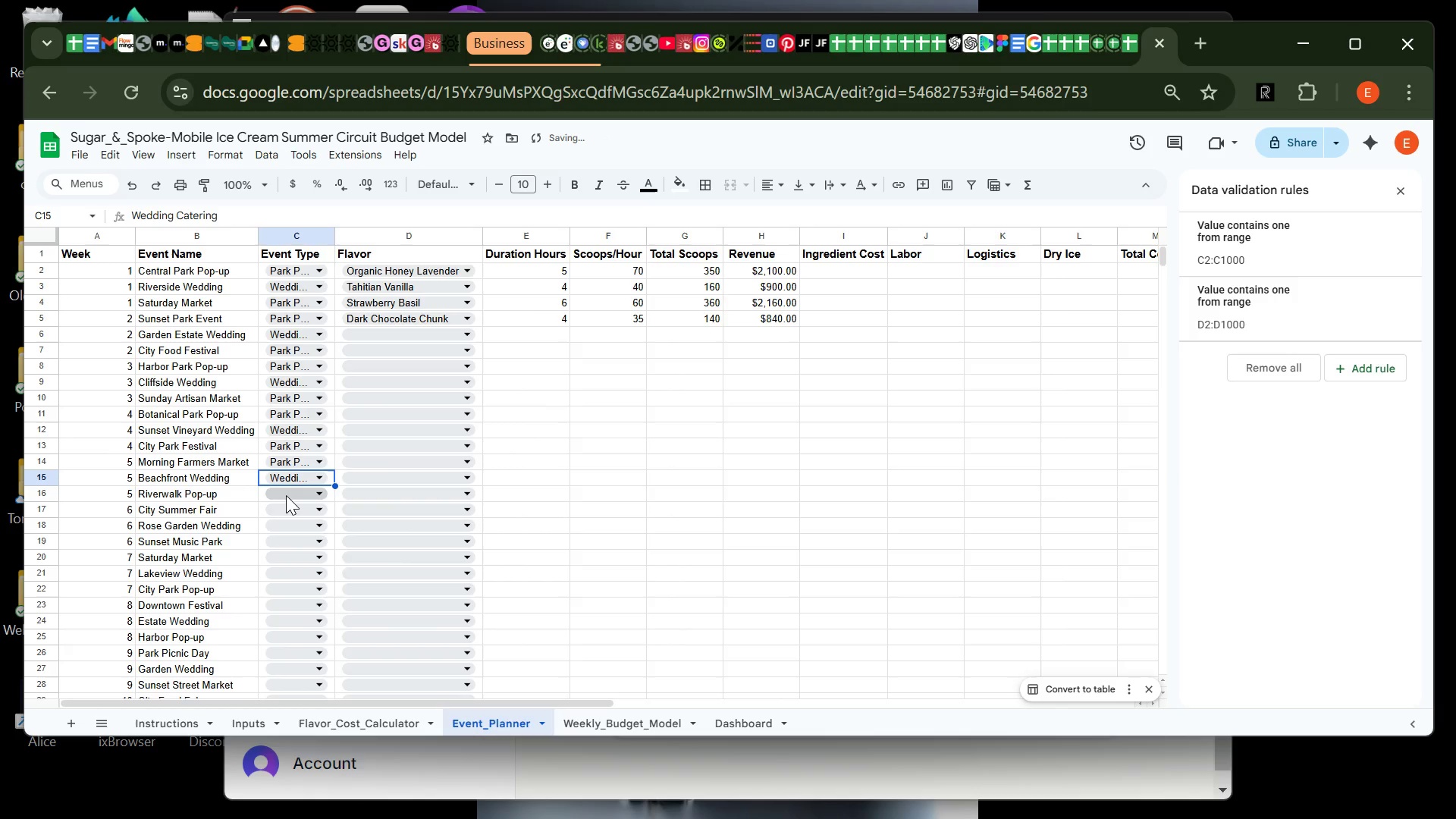 
left_click([286, 495])
 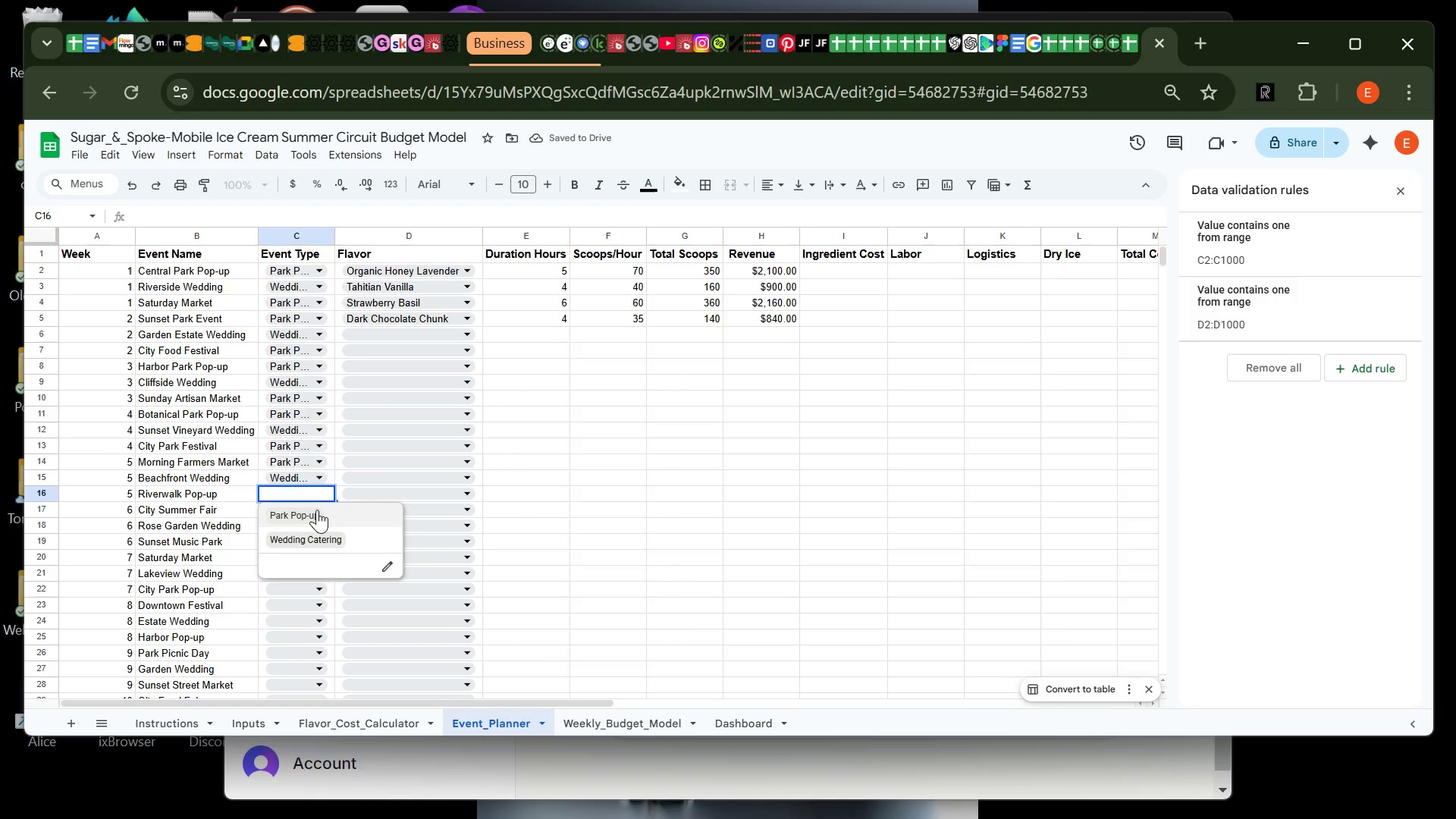 
left_click([317, 510])
 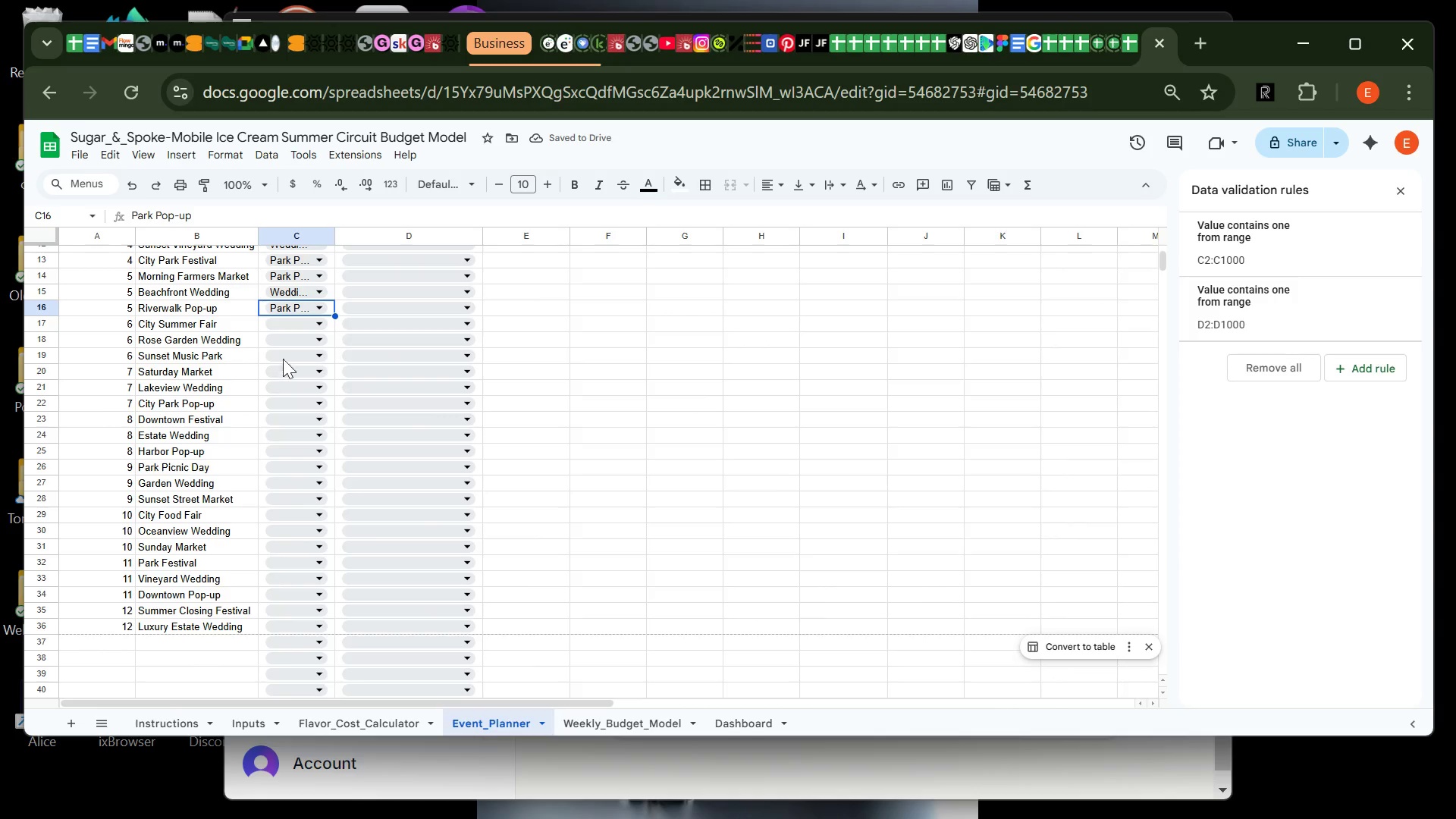 
left_click([277, 325])
 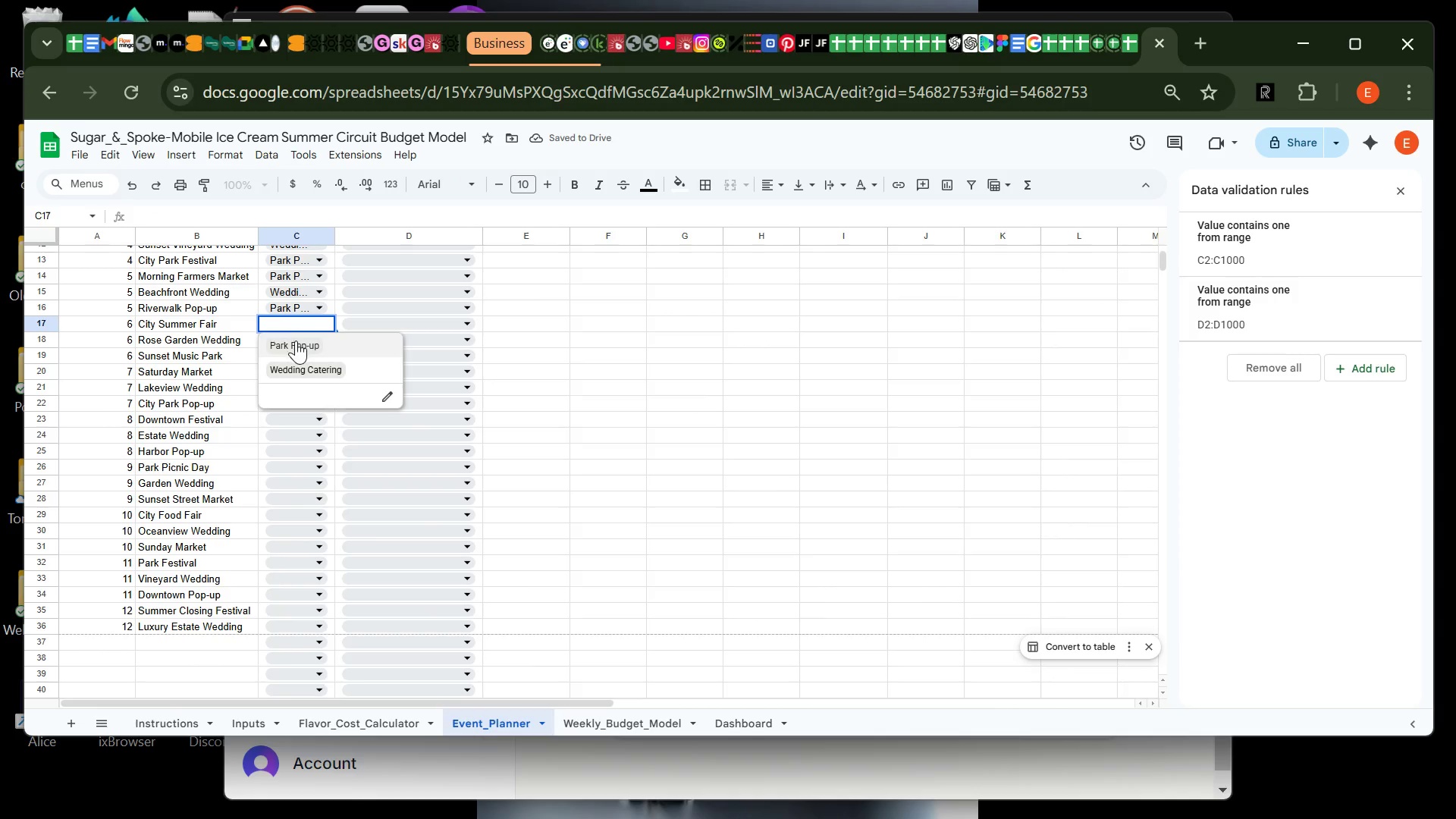 
left_click([296, 340])
 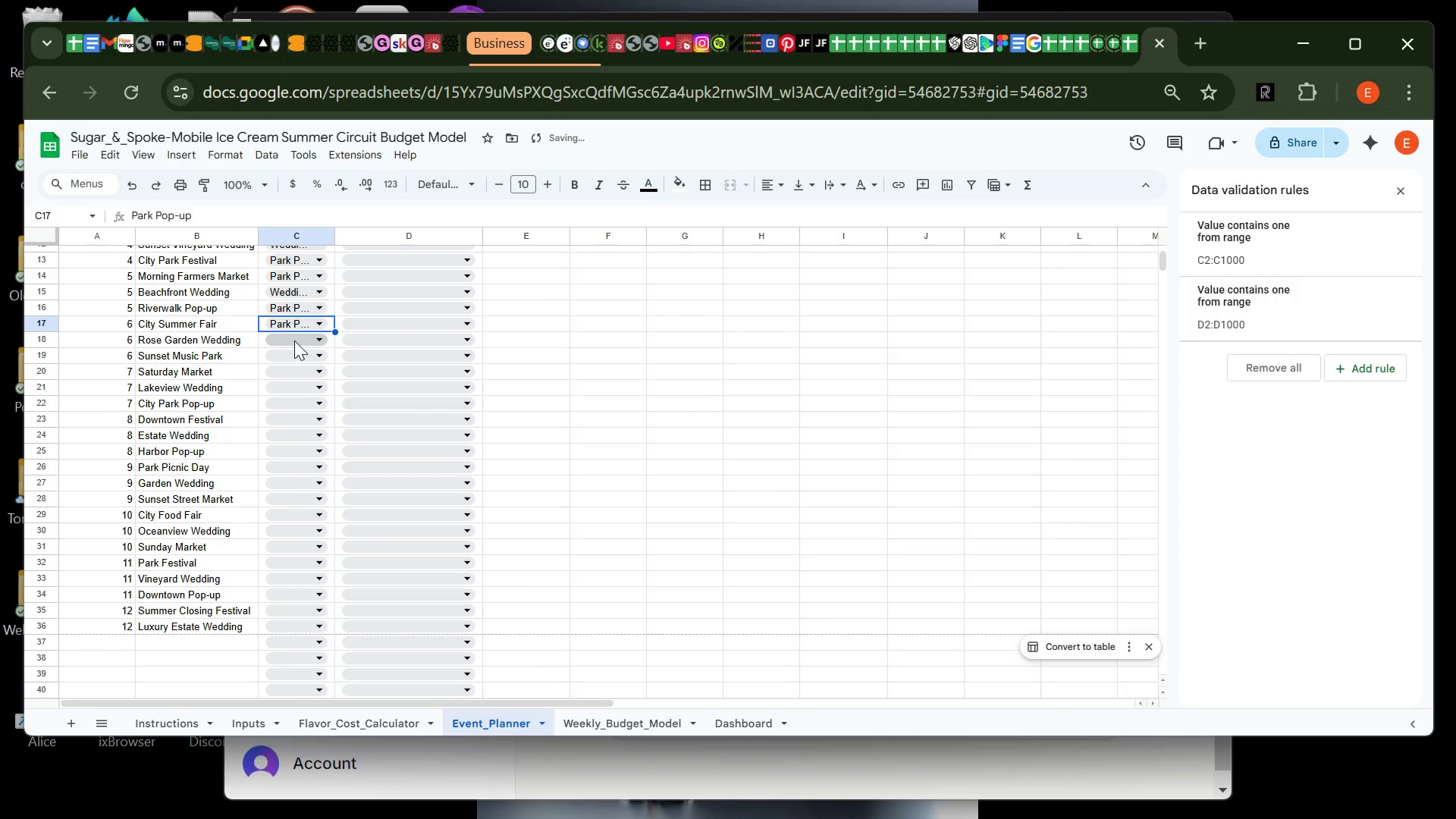 
left_click([294, 340])
 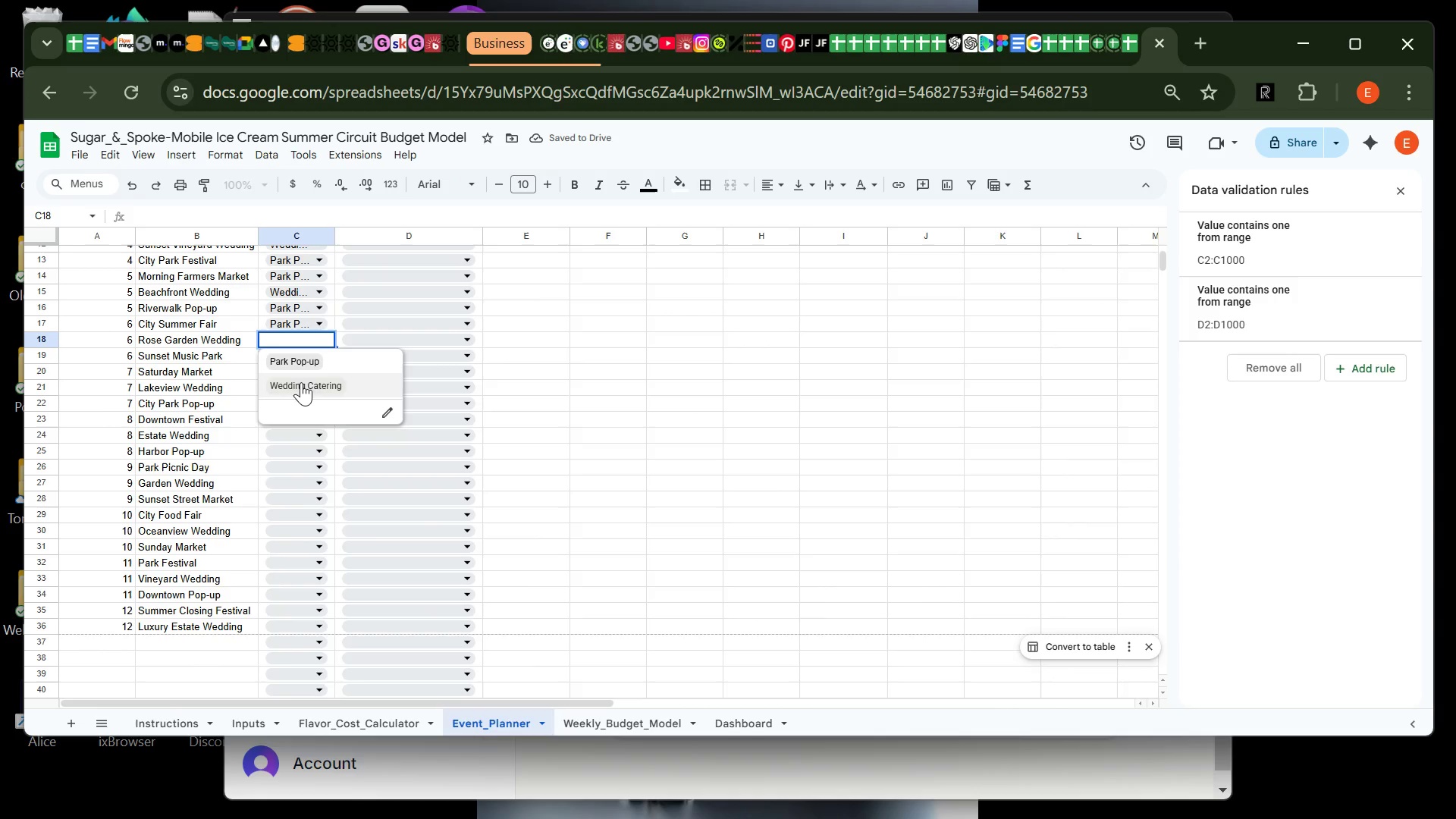 
left_click([302, 381])
 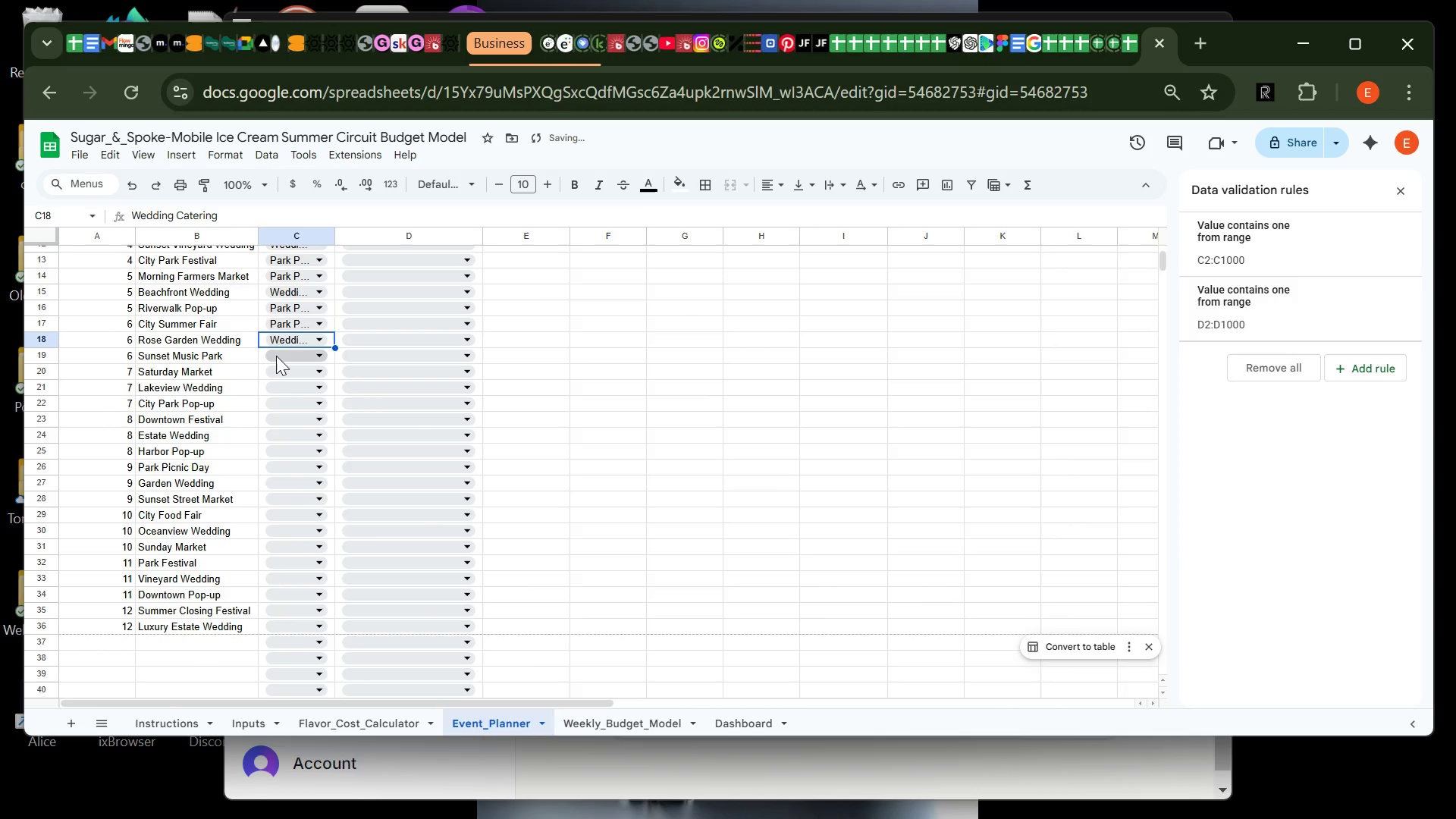 
left_click([276, 356])
 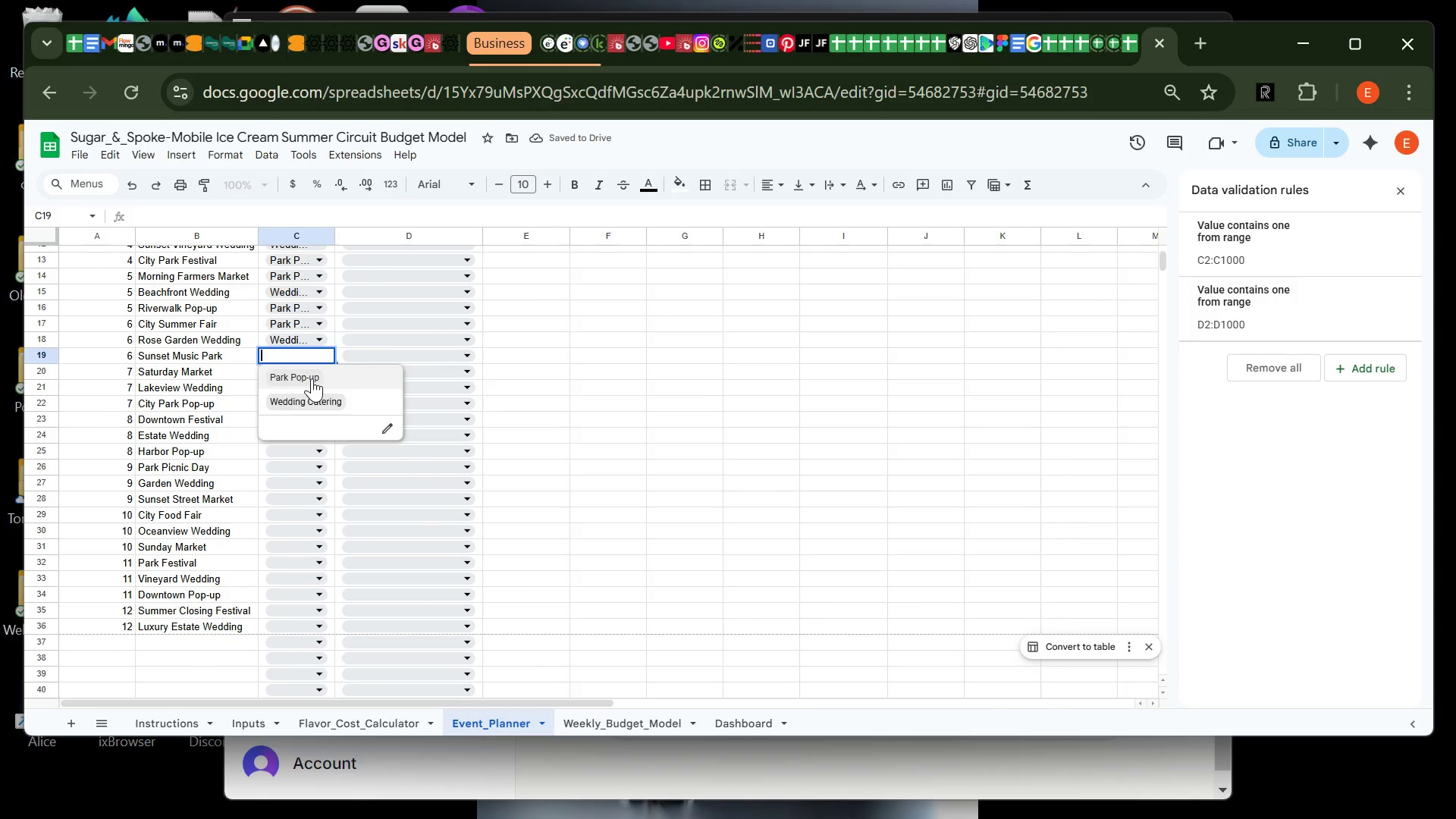 
left_click([312, 378])
 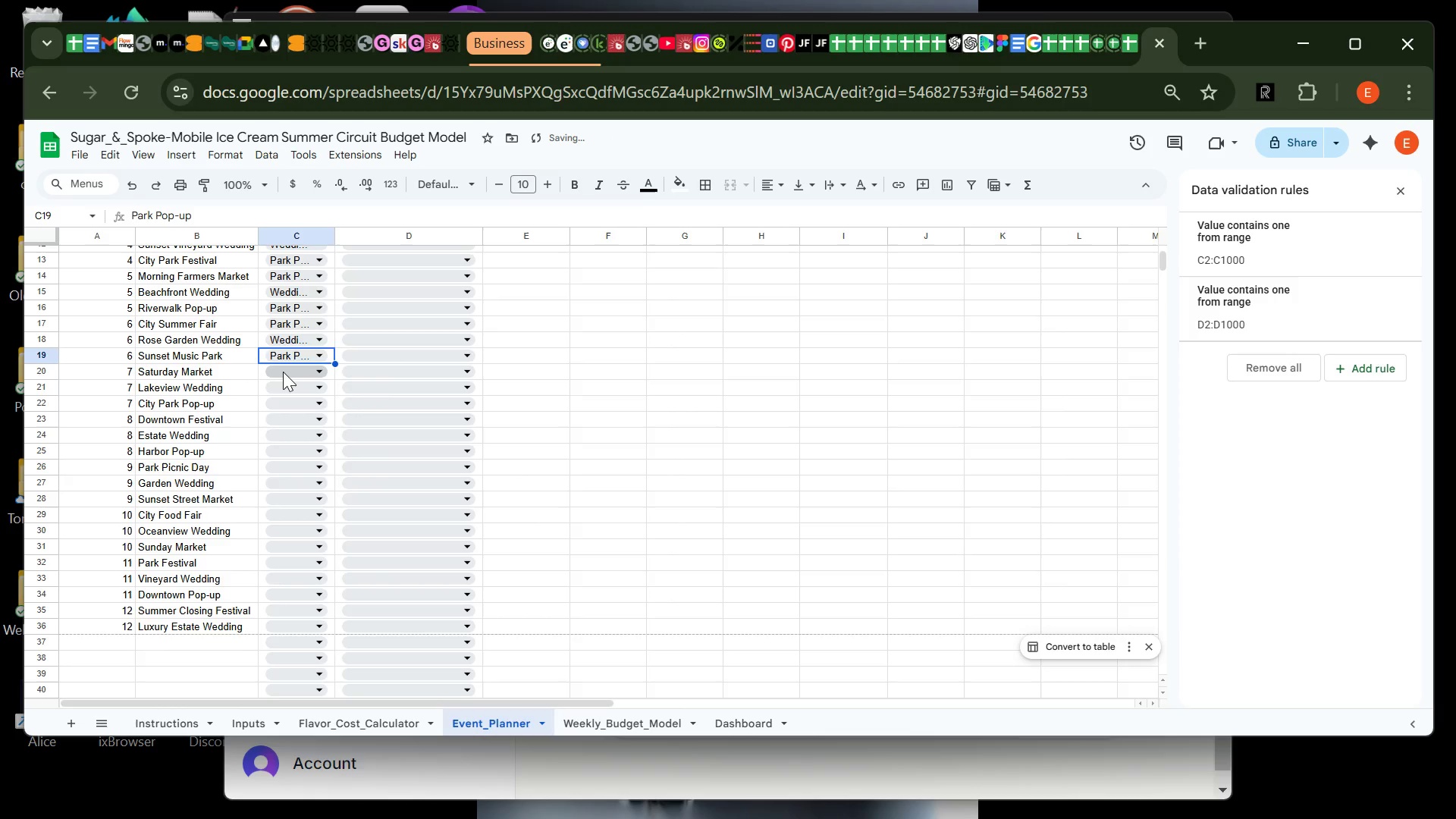 
left_click([283, 372])
 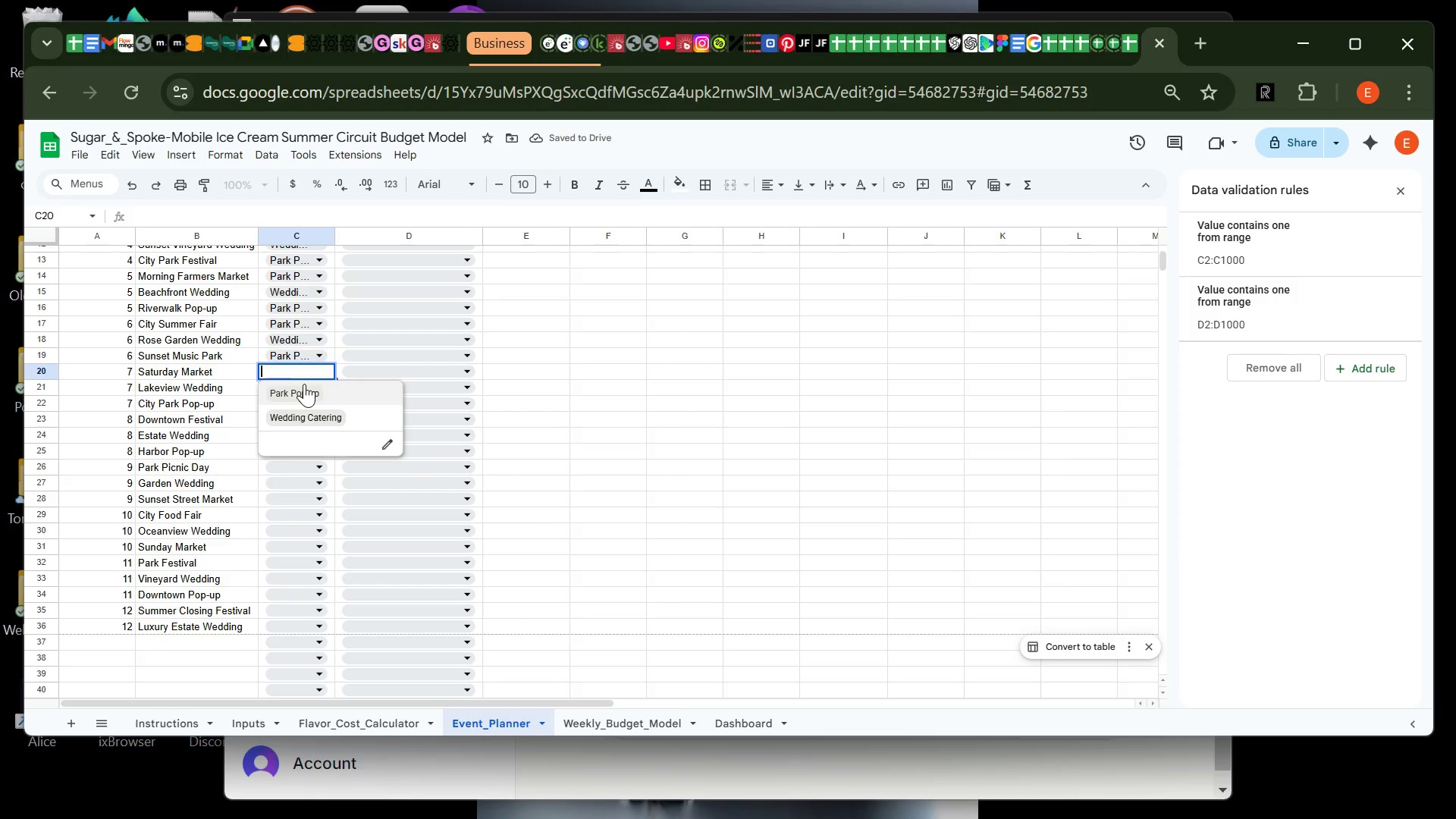 
left_click([304, 384])
 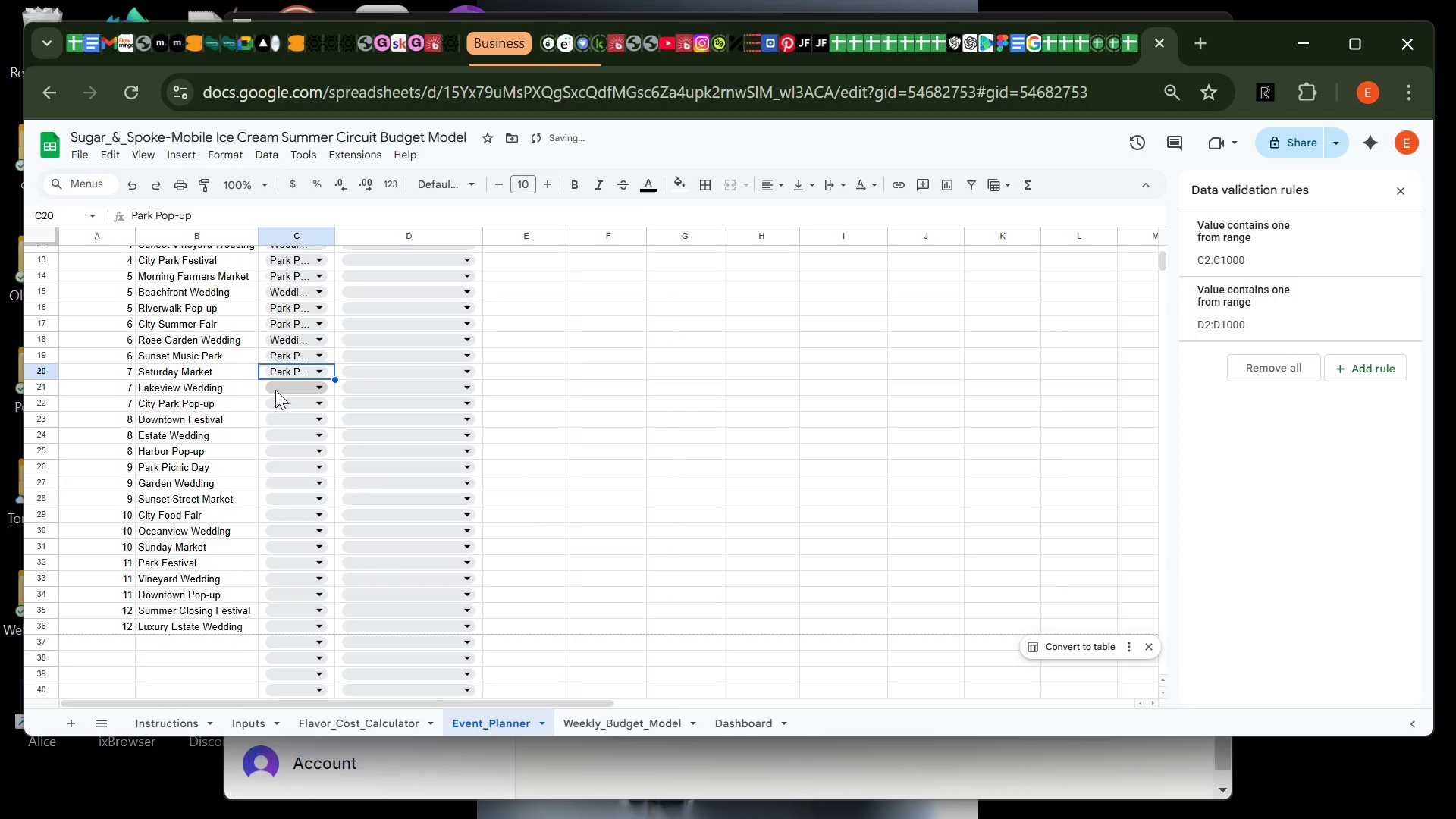 
left_click([275, 389])
 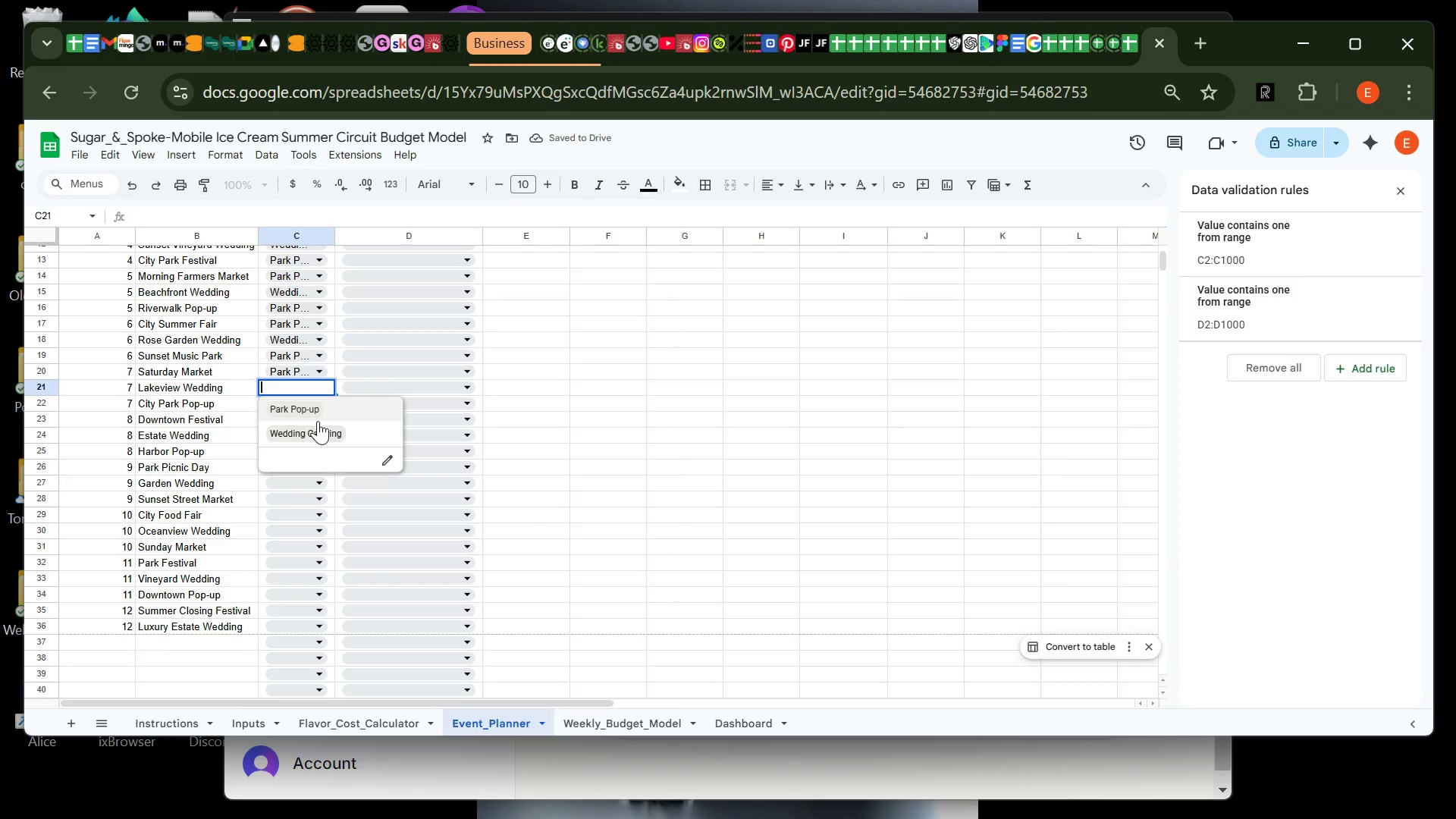 
left_click([323, 427])
 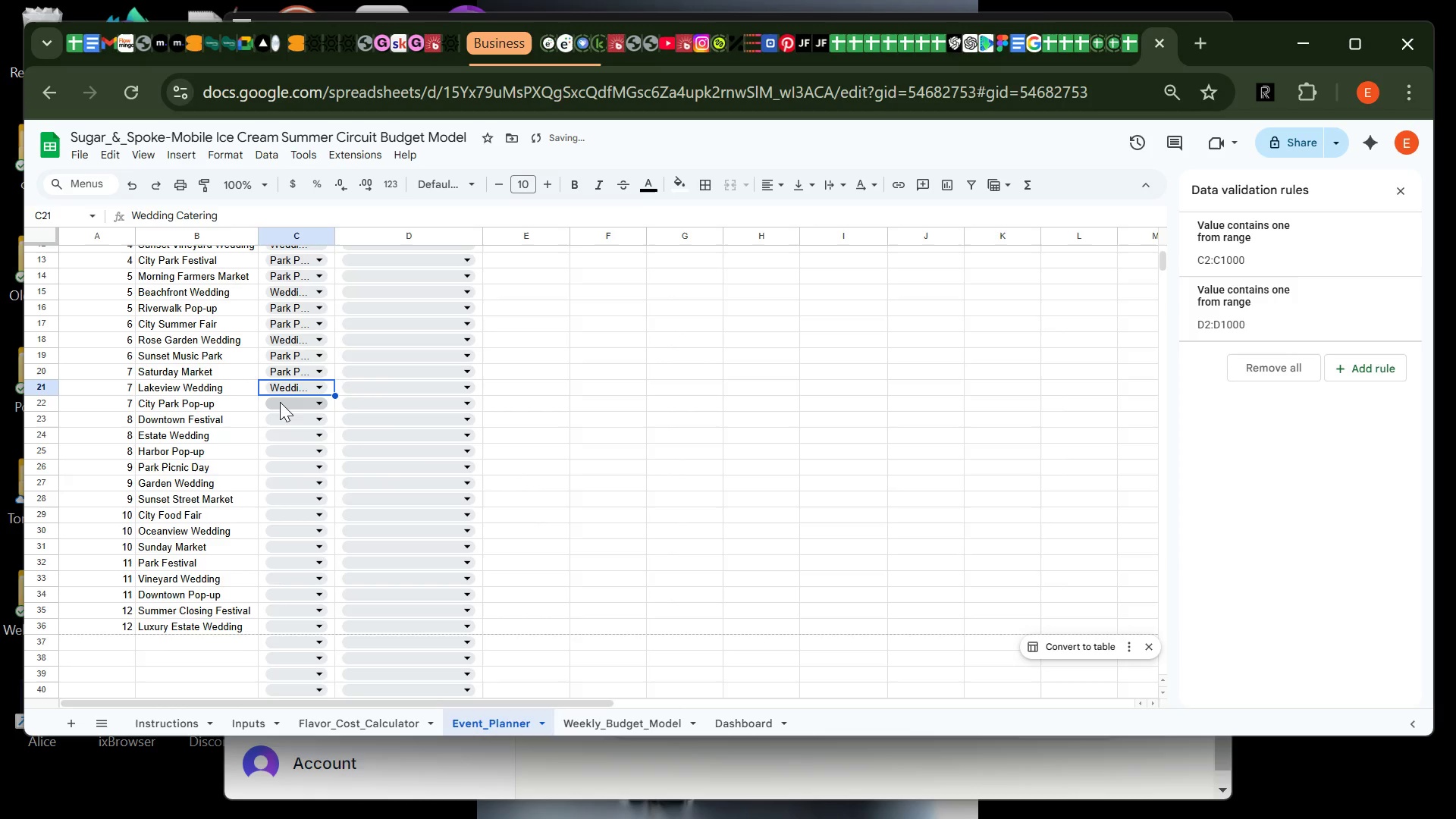 
left_click([281, 402])
 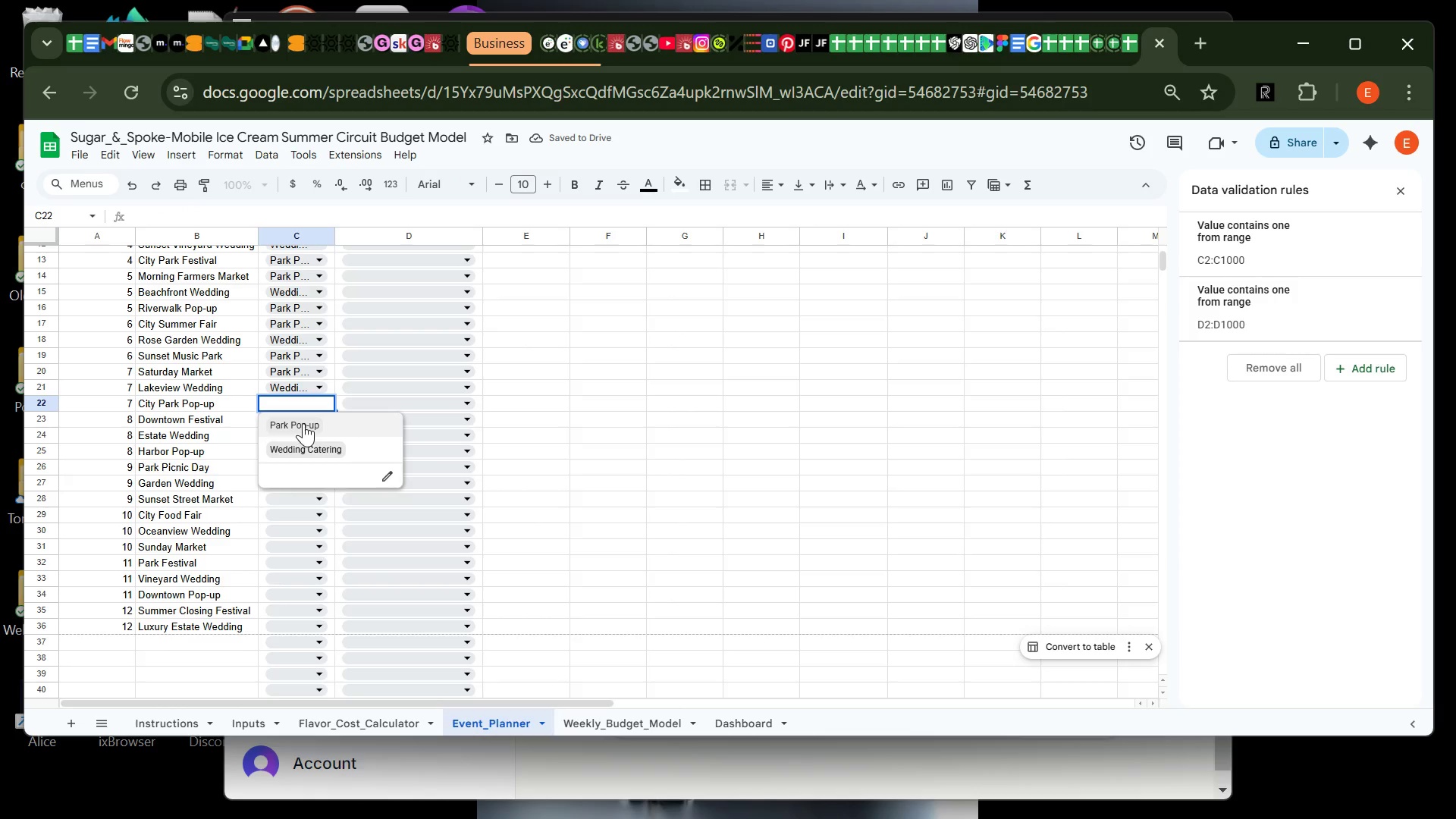 
left_click([303, 423])
 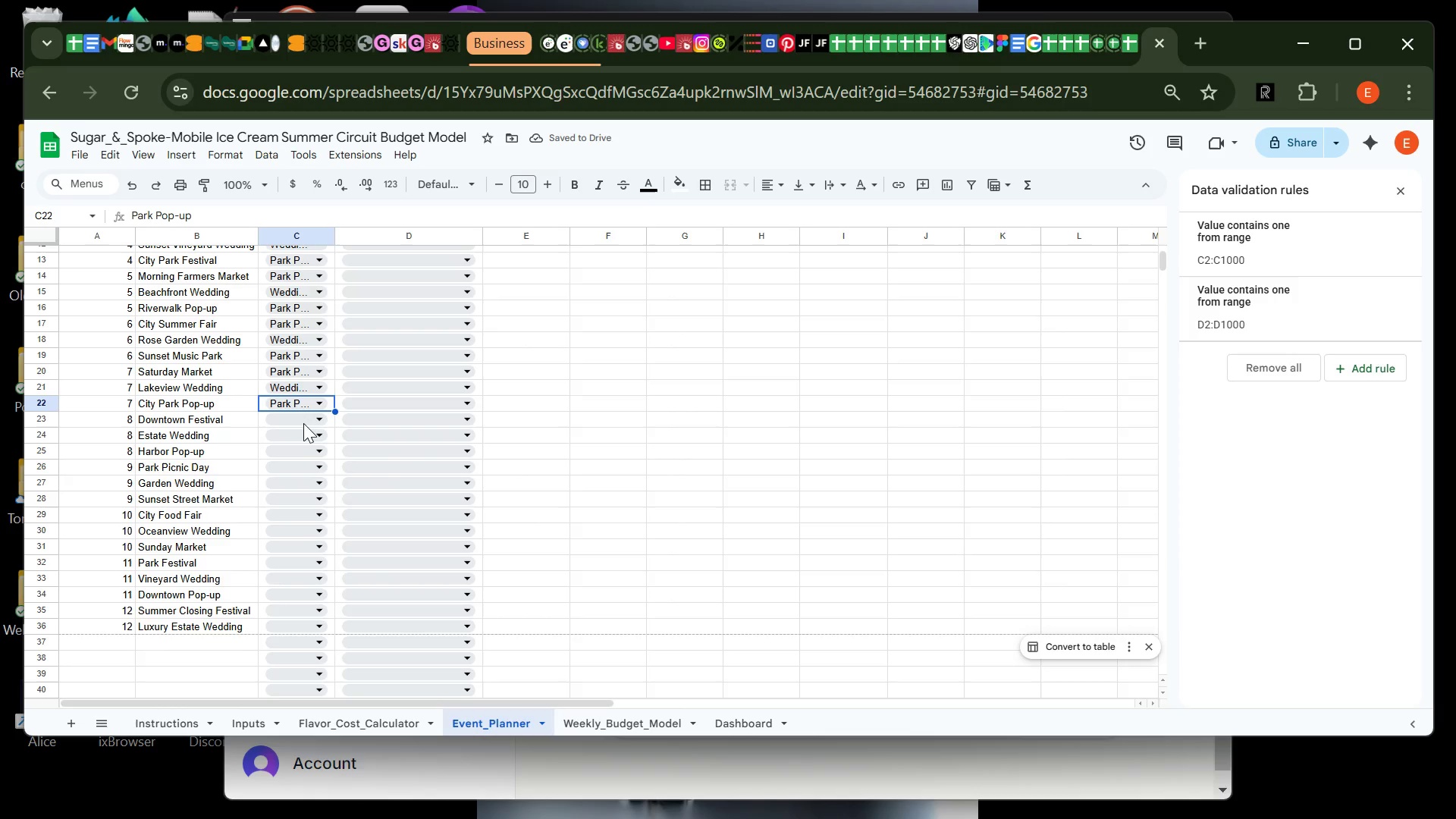 
left_click([284, 417])
 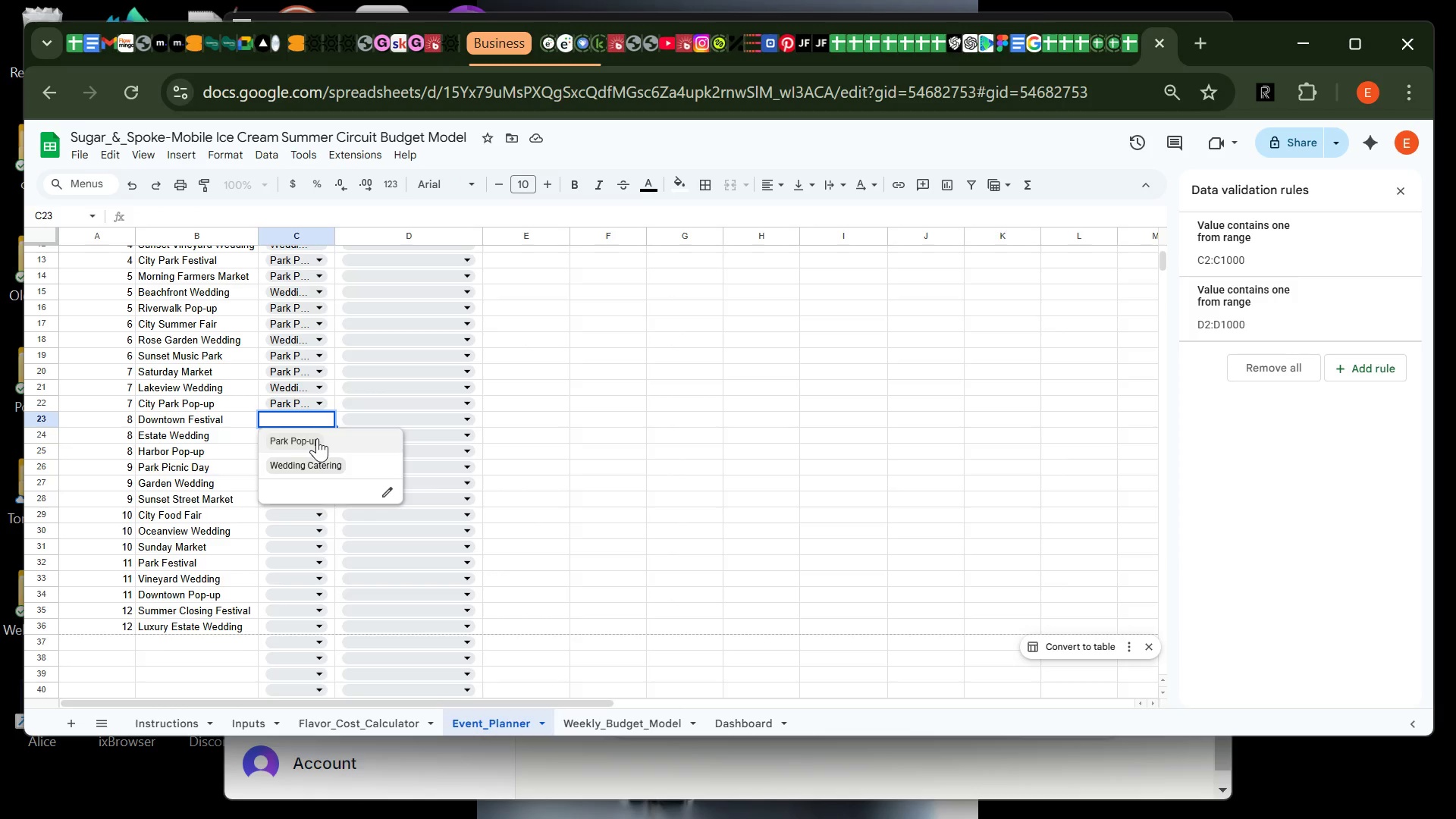 
left_click([318, 438])
 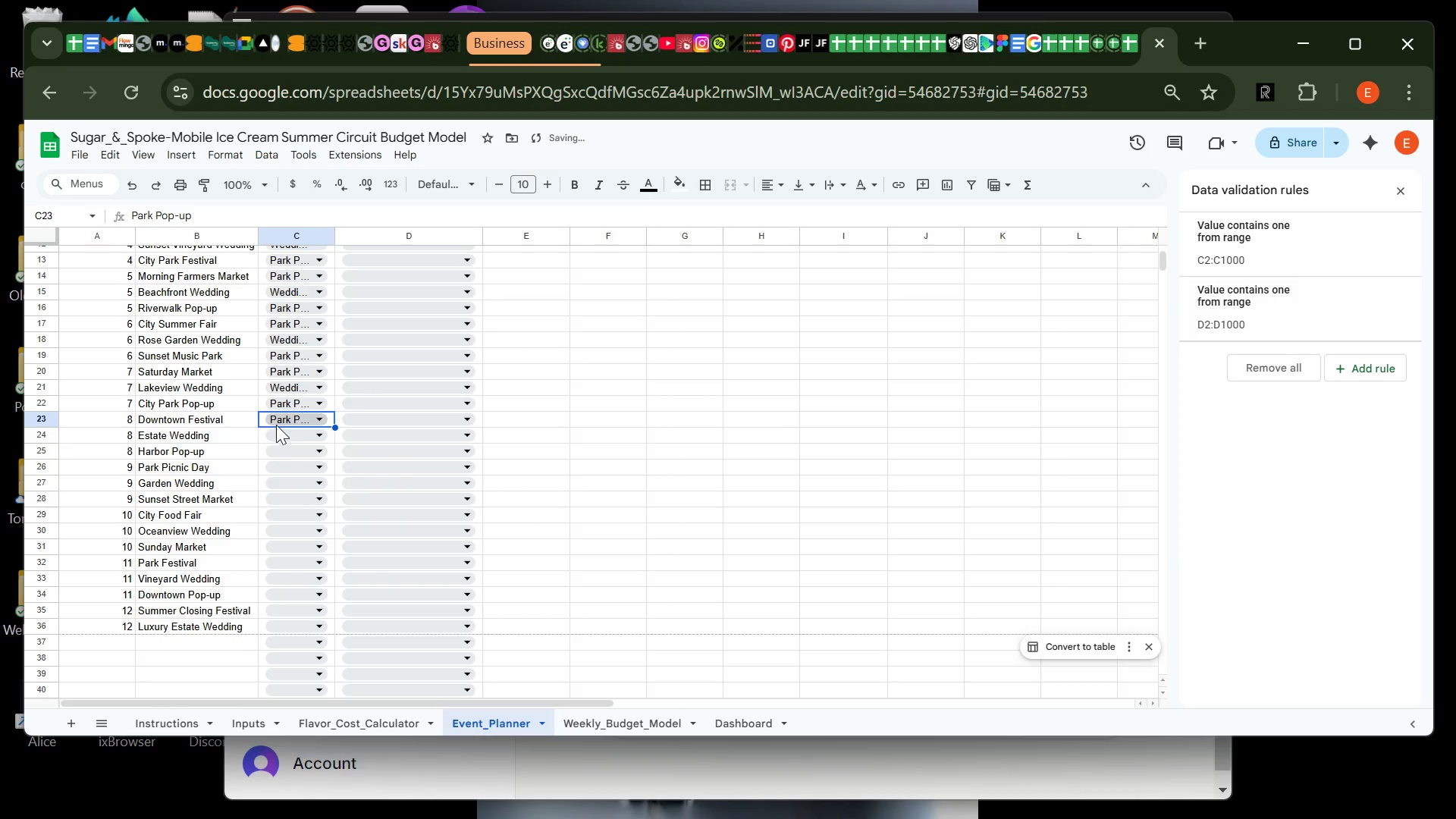 
left_click([278, 430])
 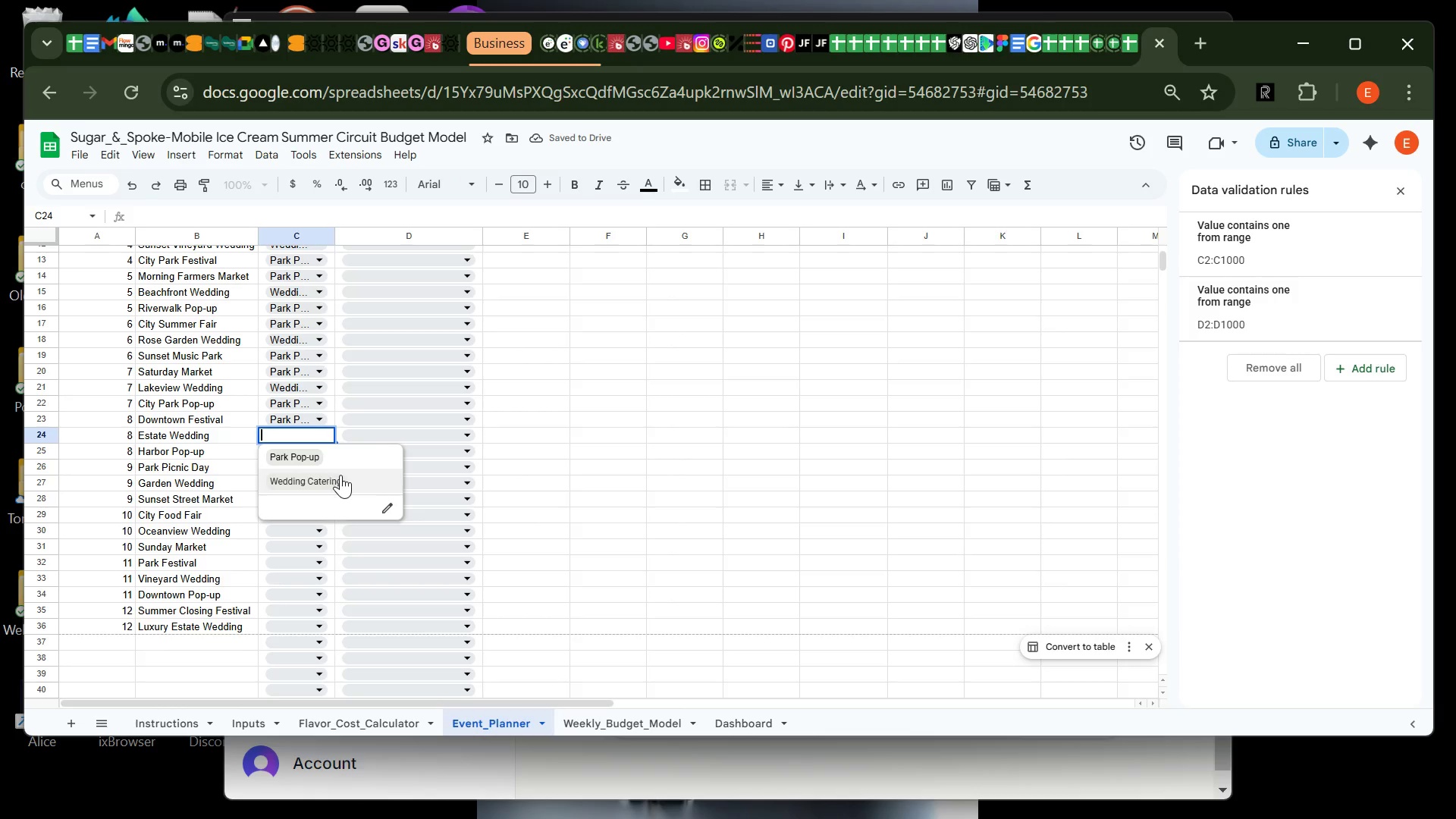 
left_click([340, 475])
 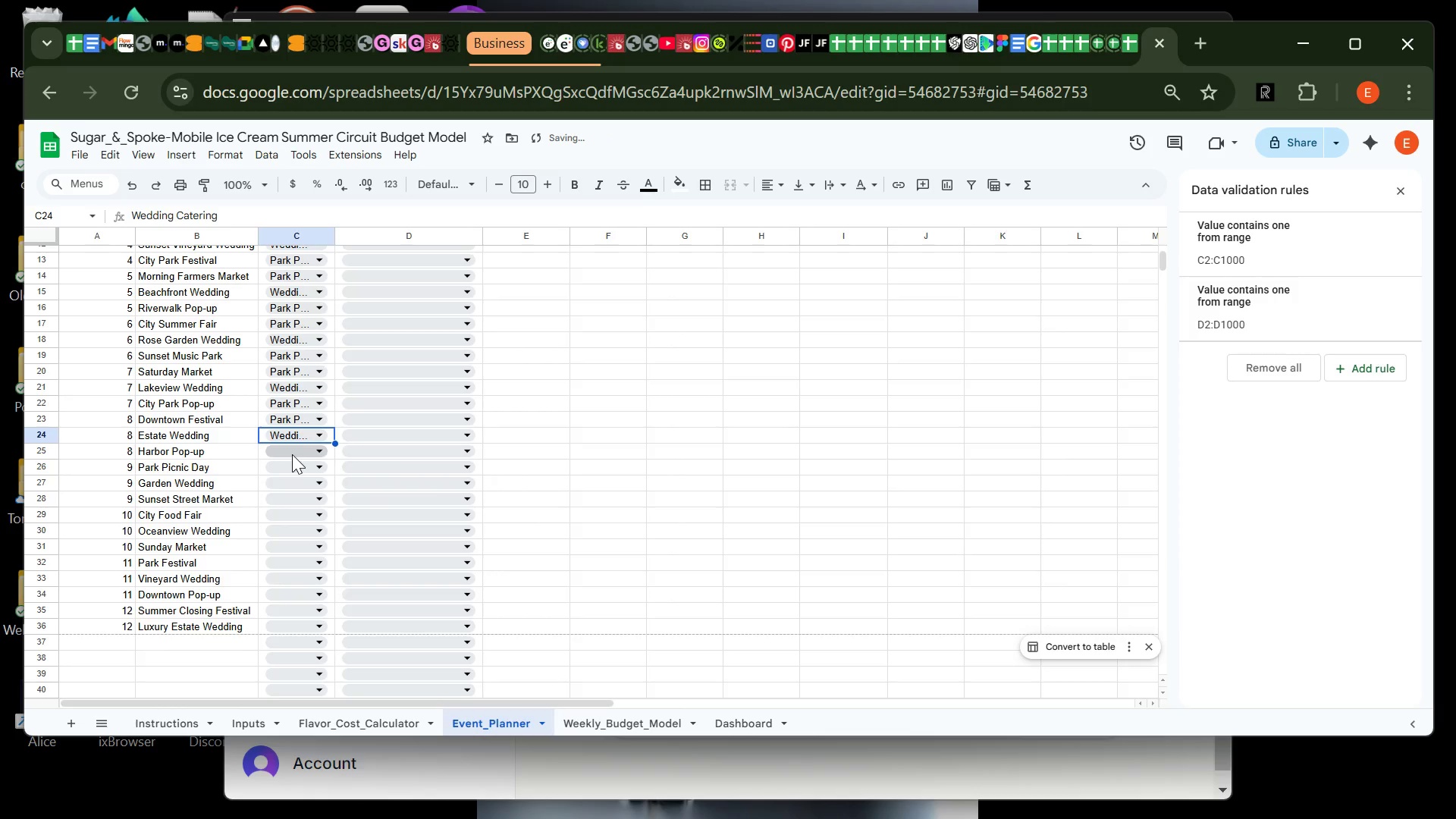 
left_click([292, 454])
 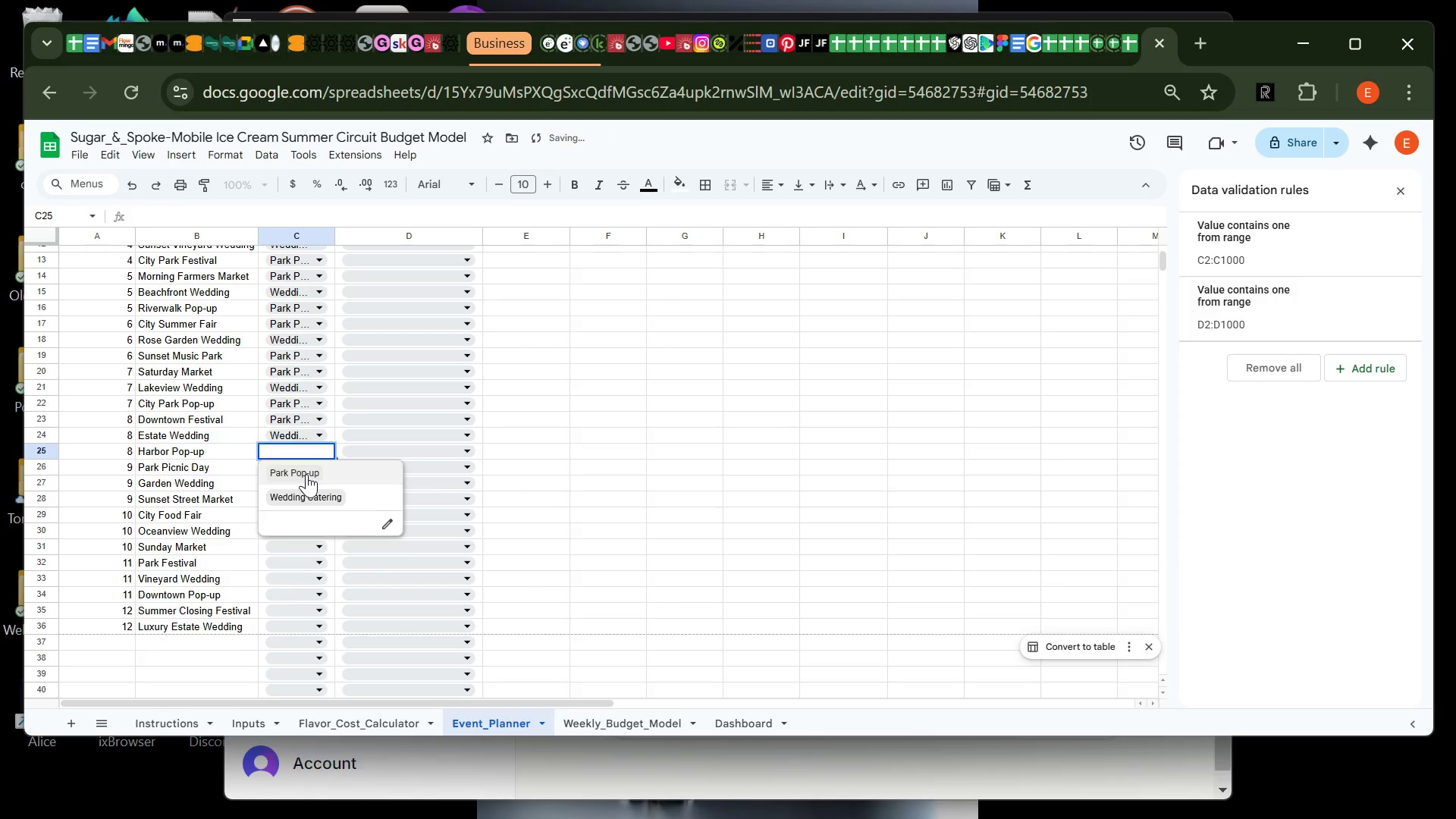 
left_click([306, 474])
 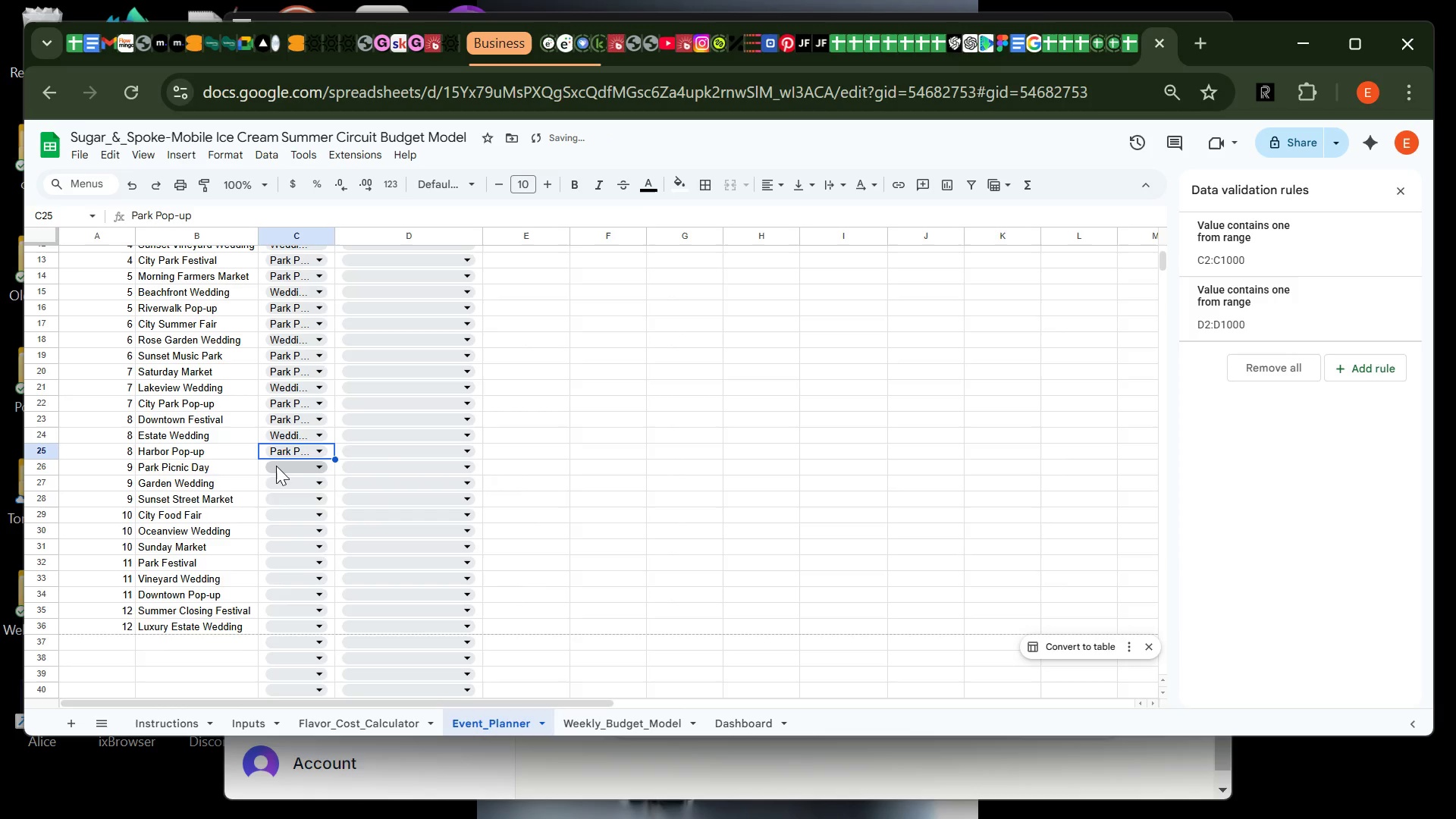 
left_click([276, 466])
 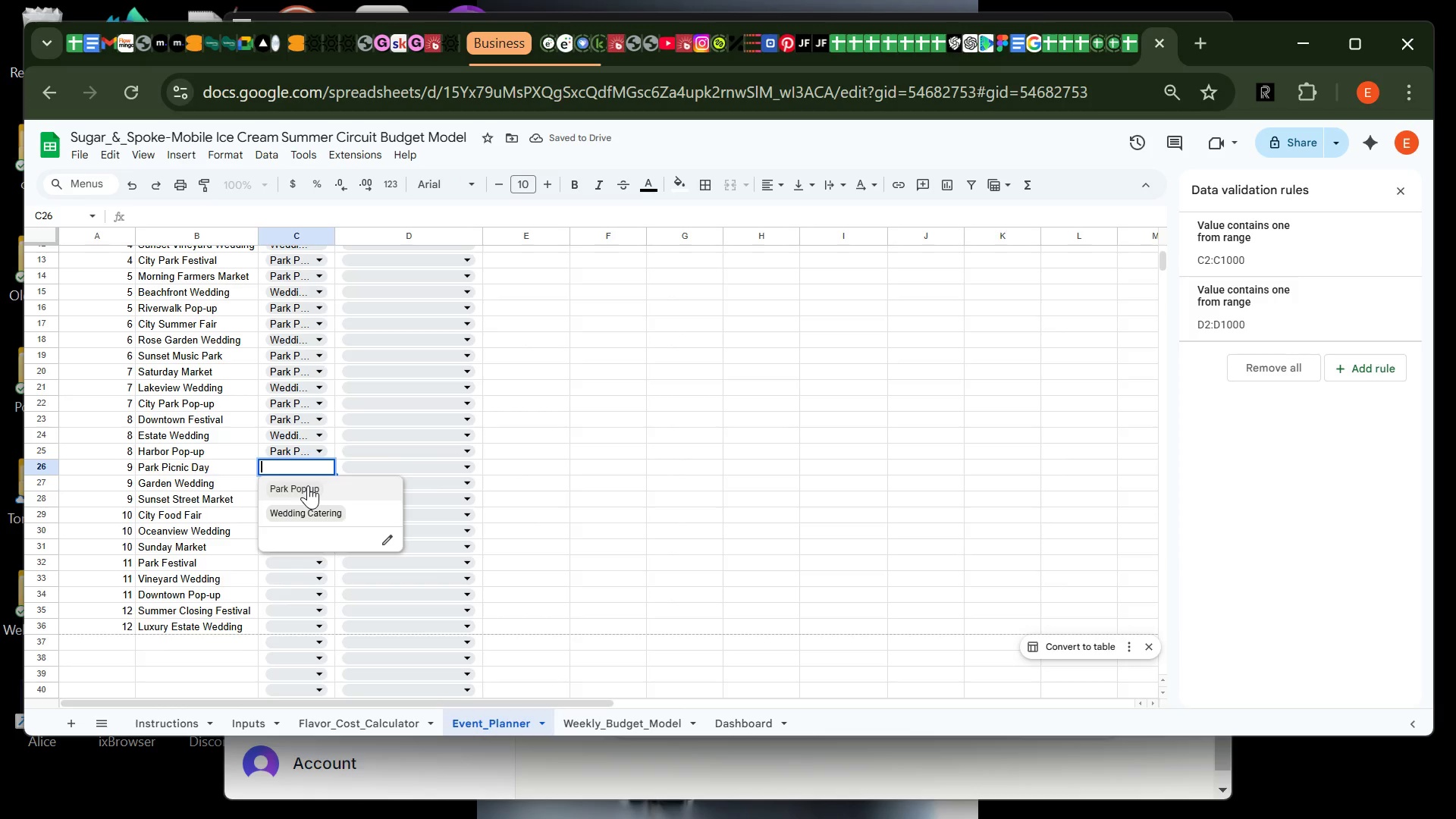 
left_click([308, 485])
 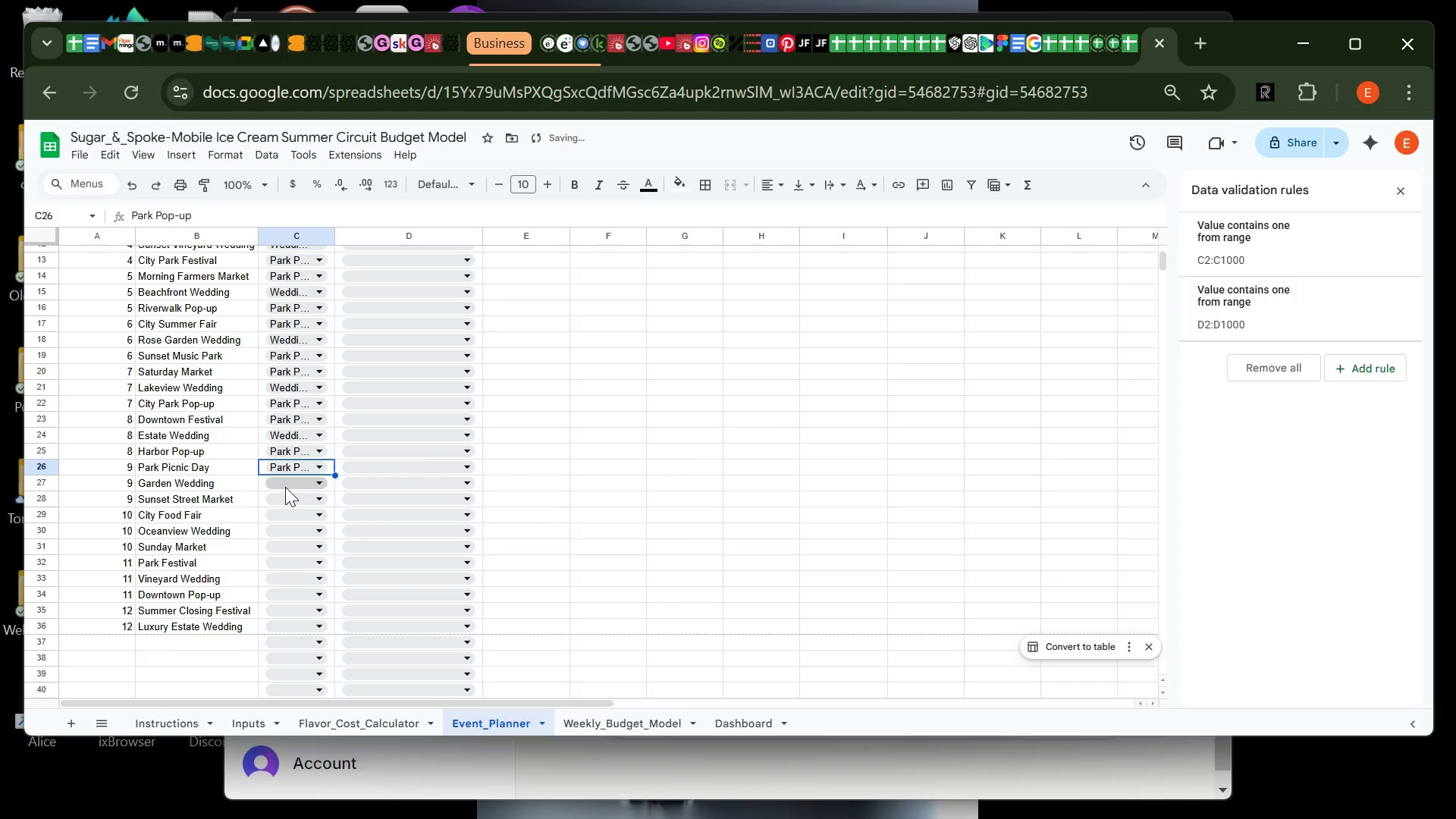 
left_click([285, 487])
 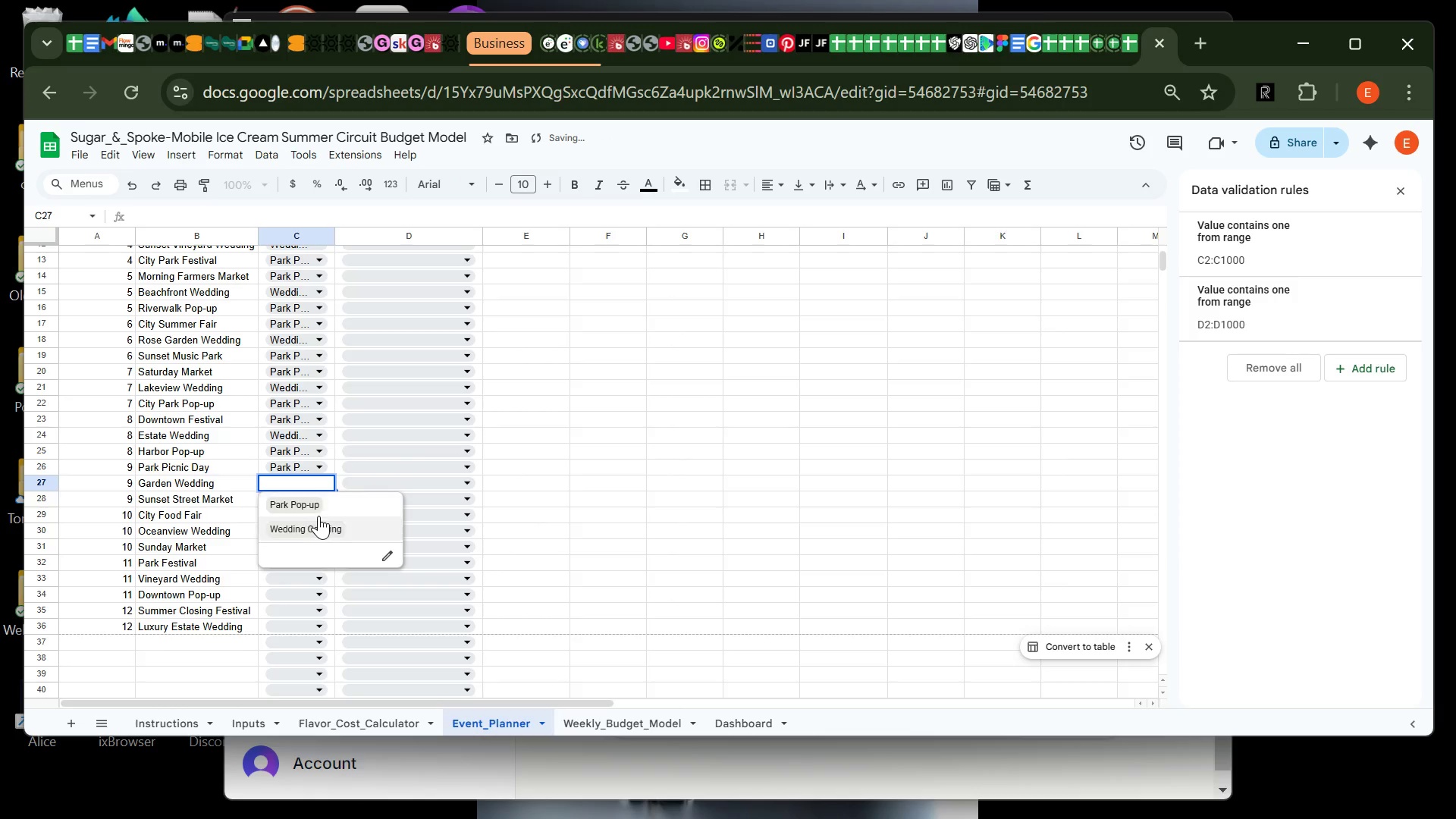 
left_click([320, 516])
 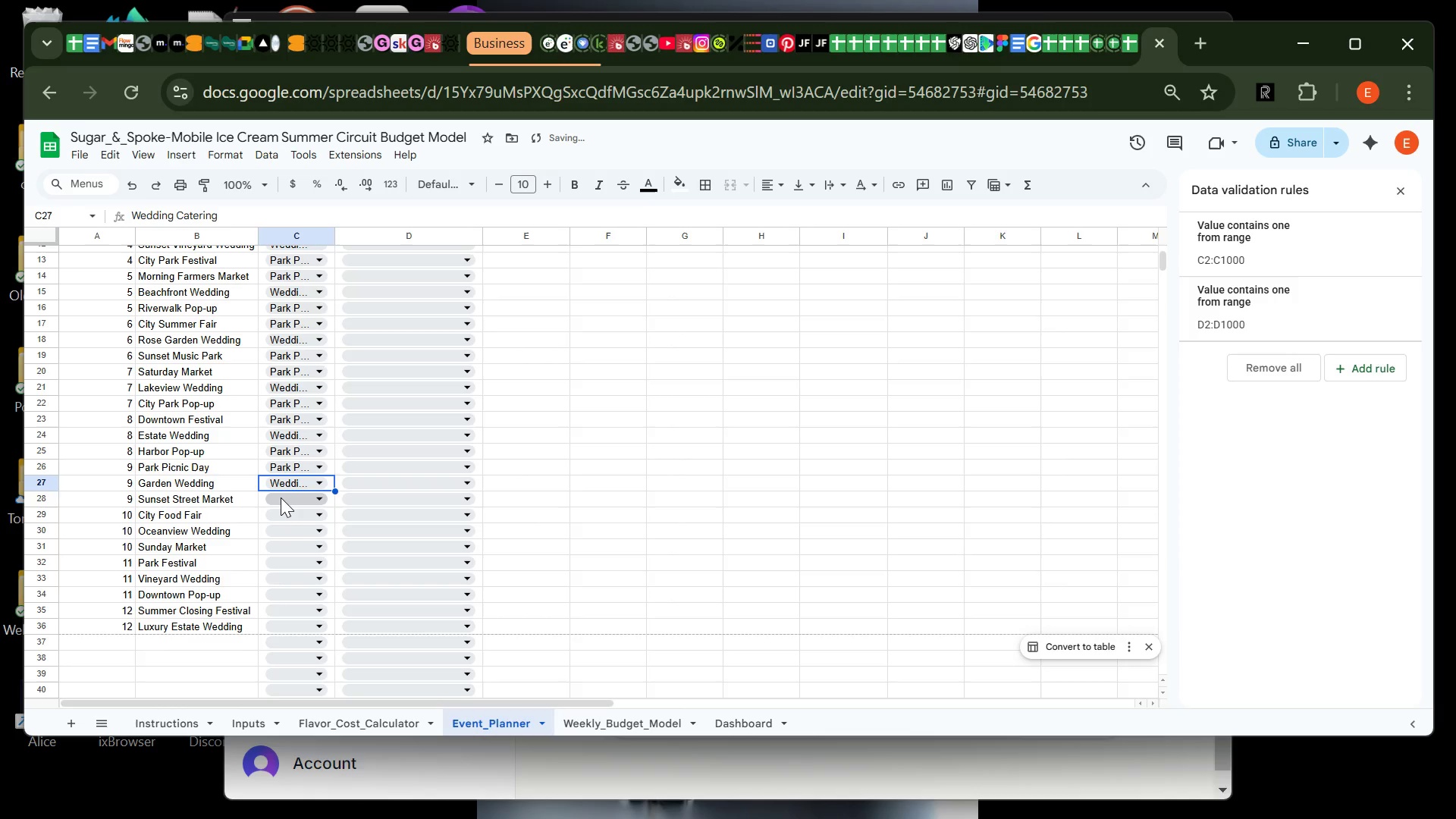 
left_click([281, 497])
 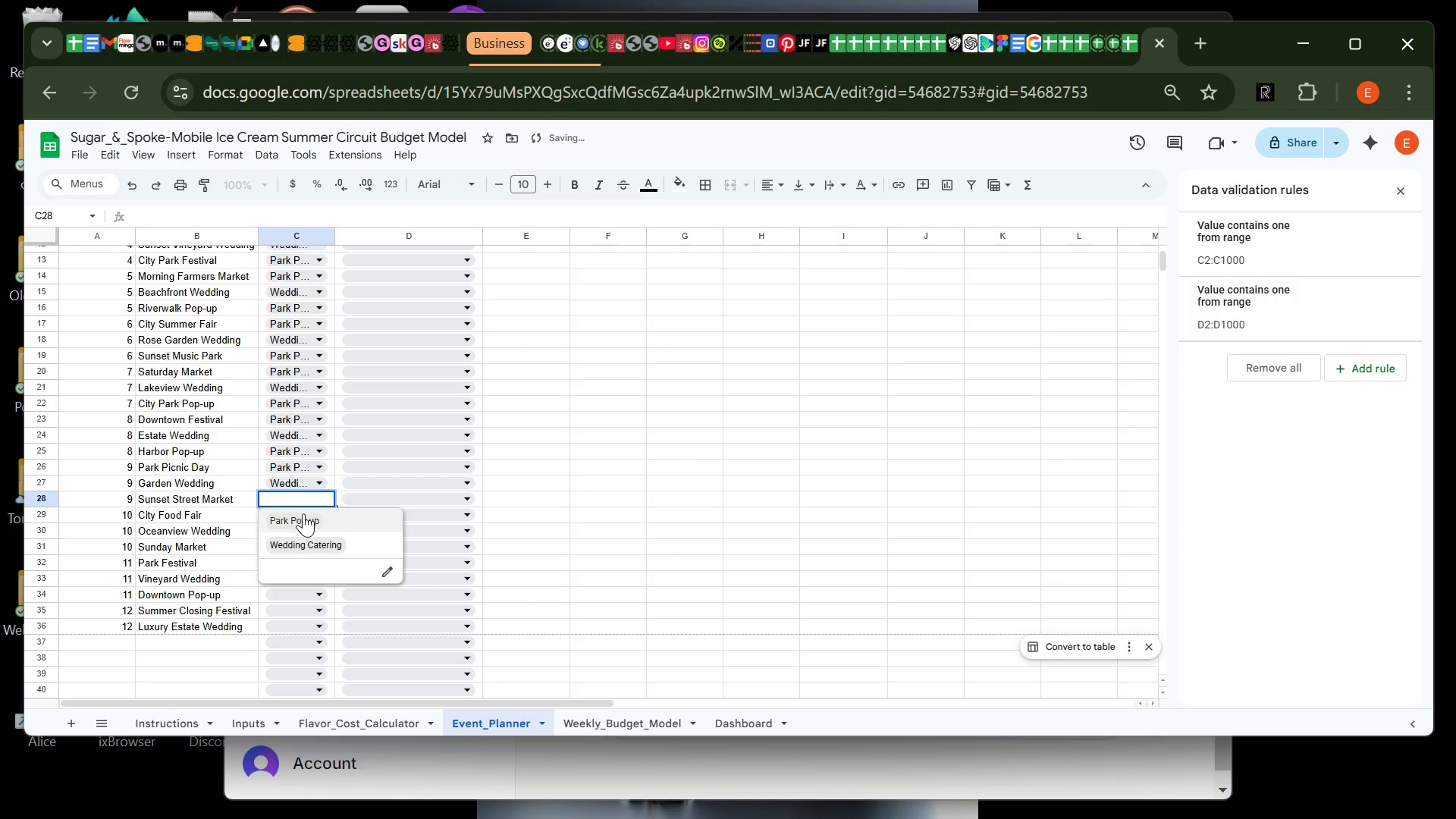 
left_click([303, 513])
 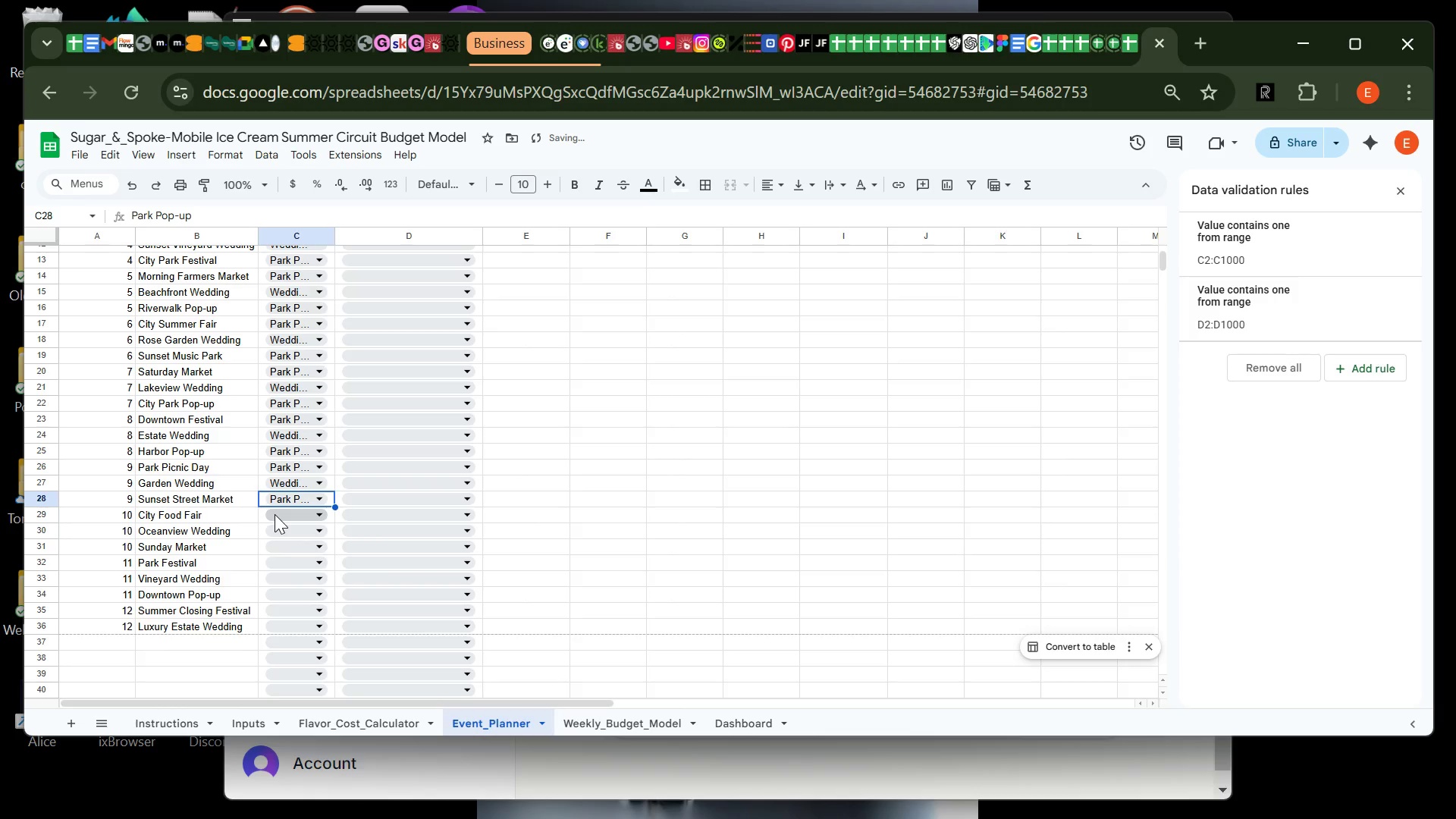 
left_click([275, 514])
 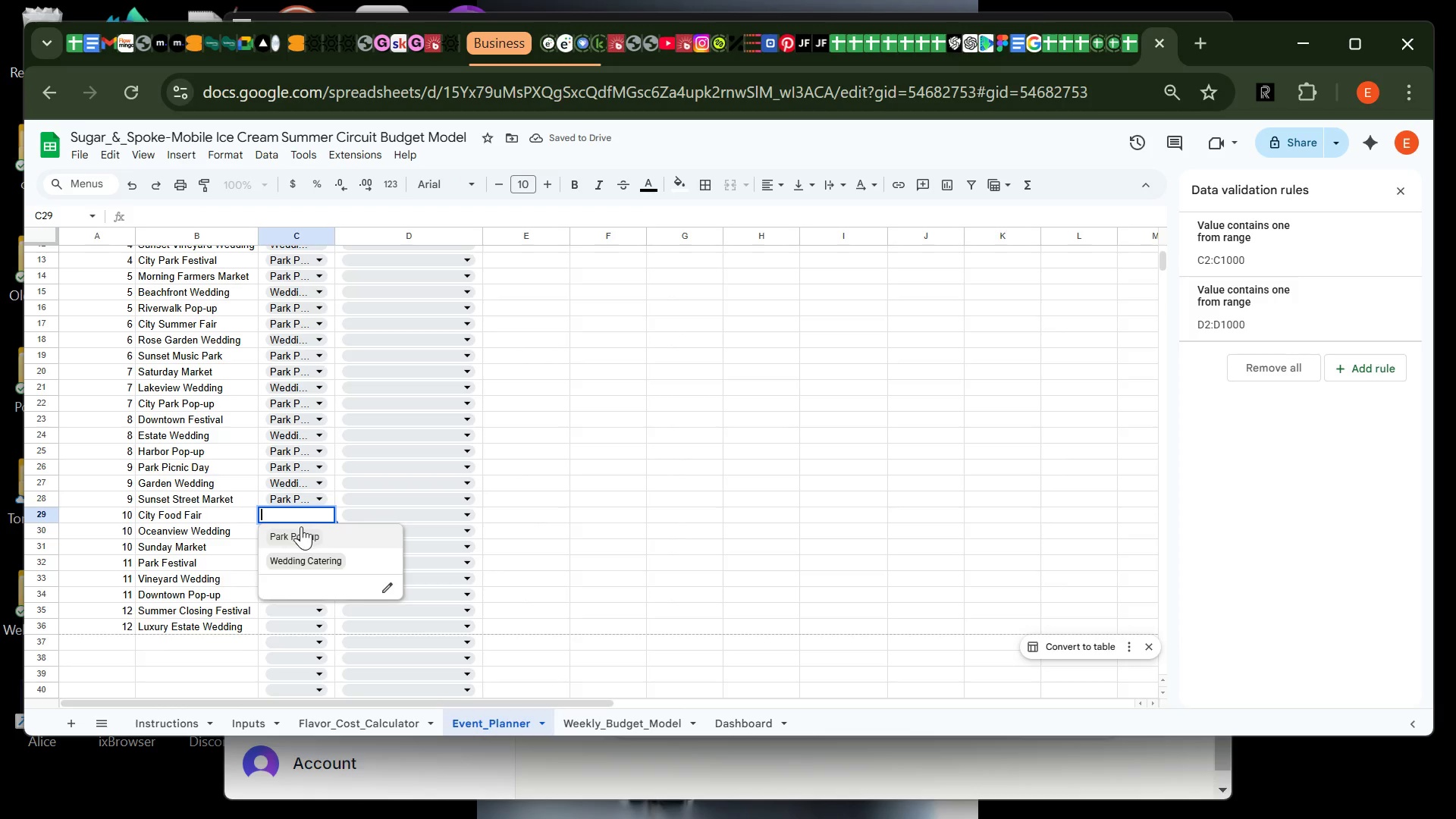 
left_click([305, 528])
 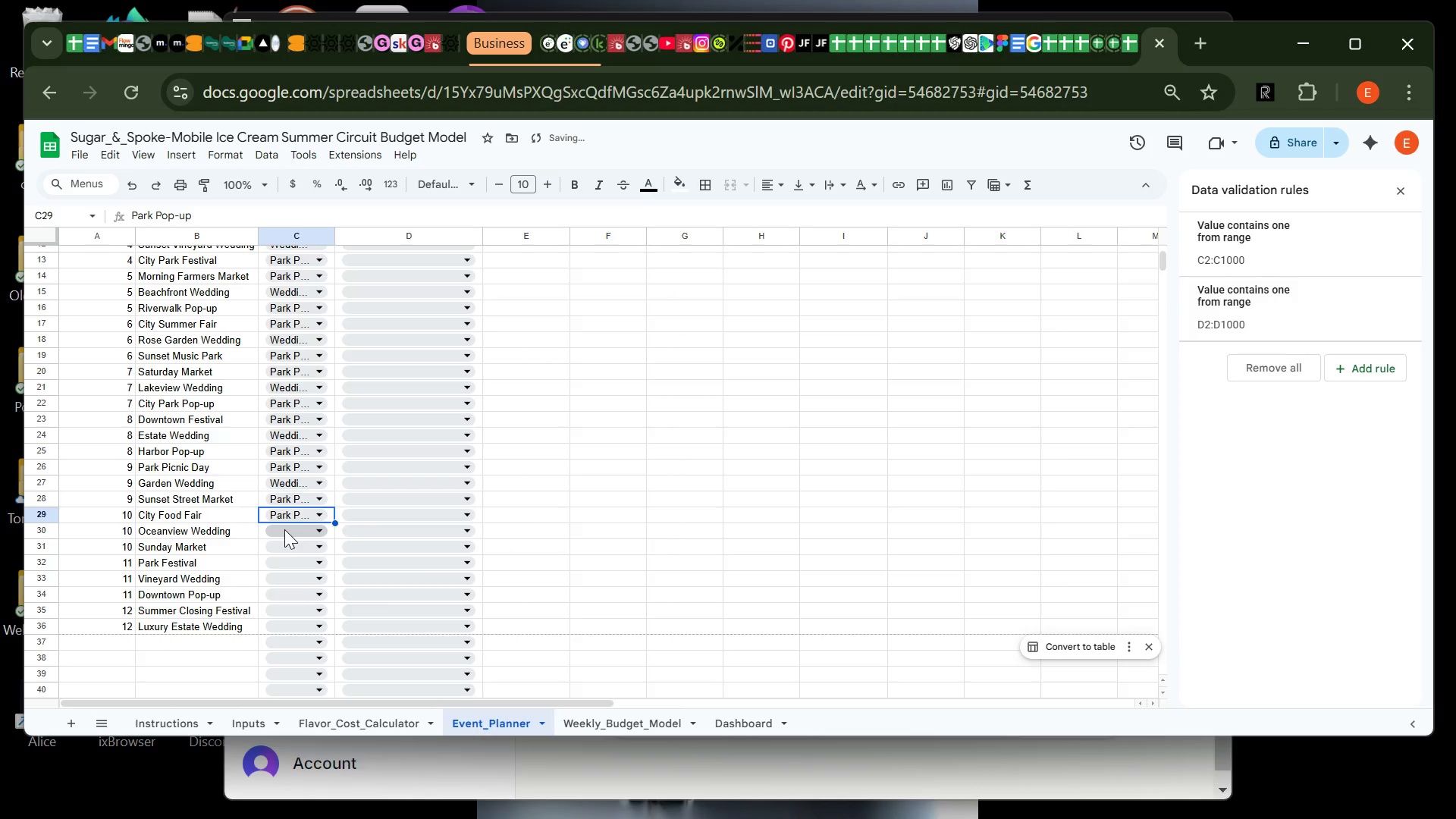 
left_click([284, 529])
 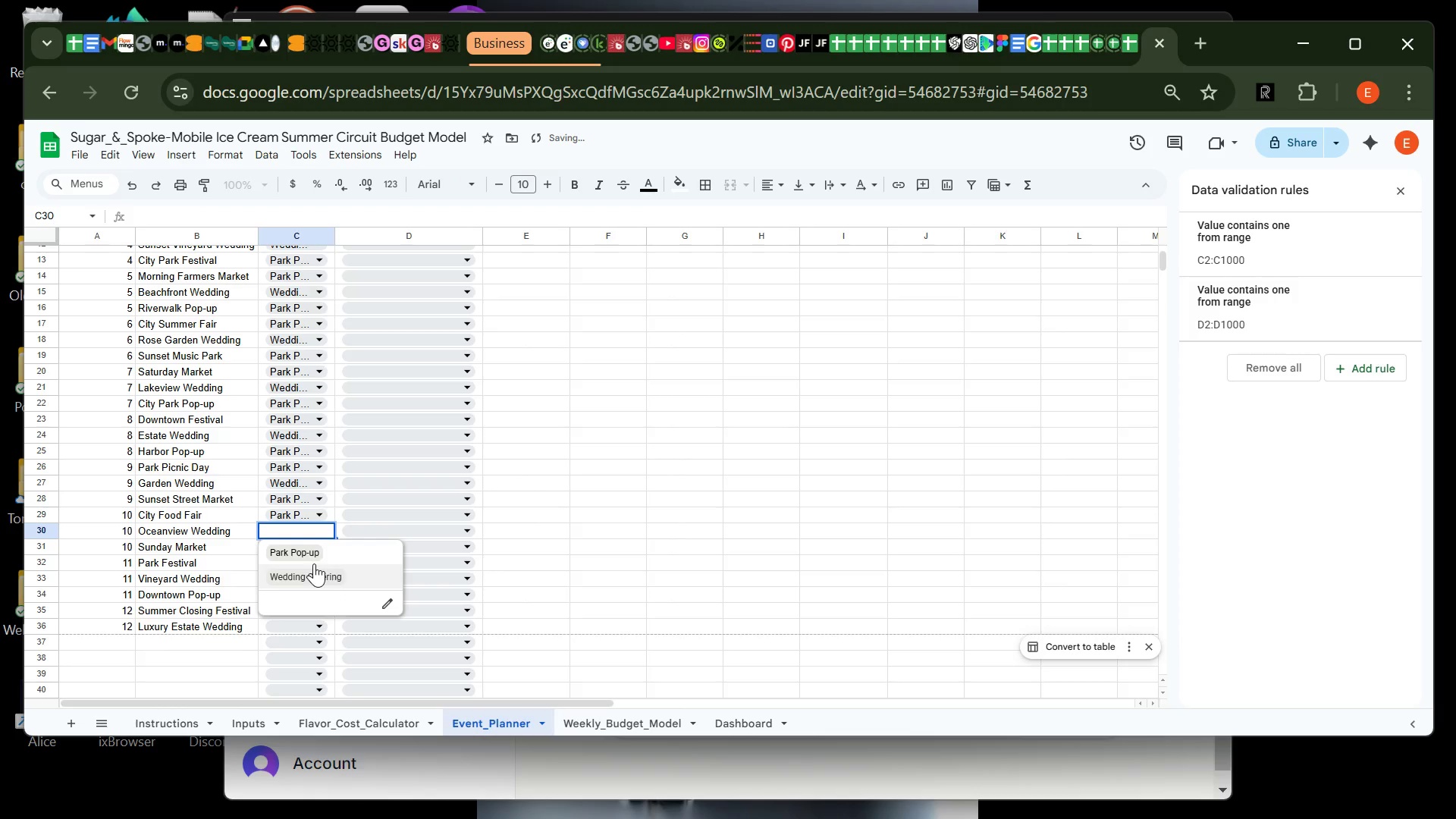 
left_click([314, 563])
 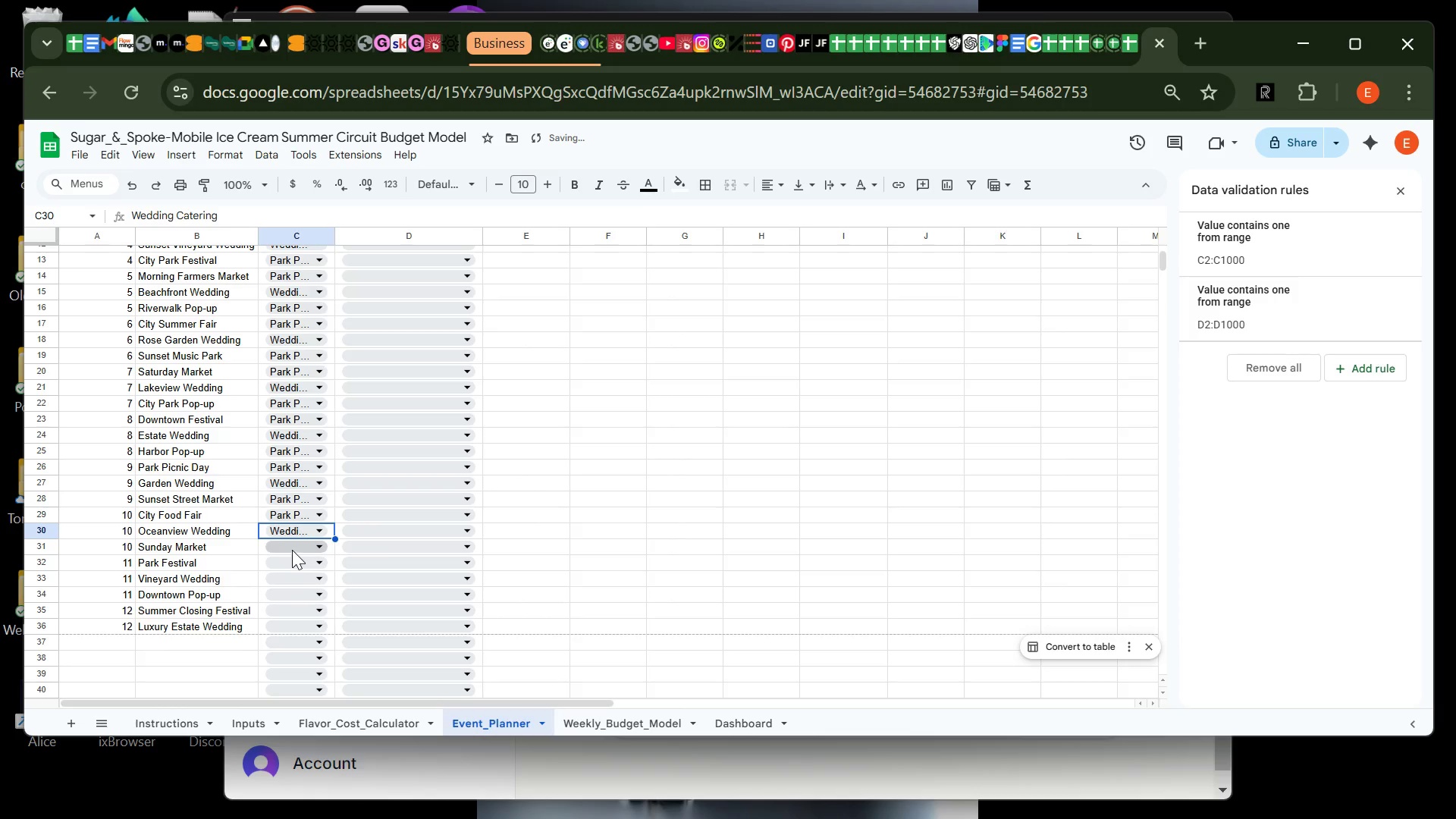 
left_click([292, 548])
 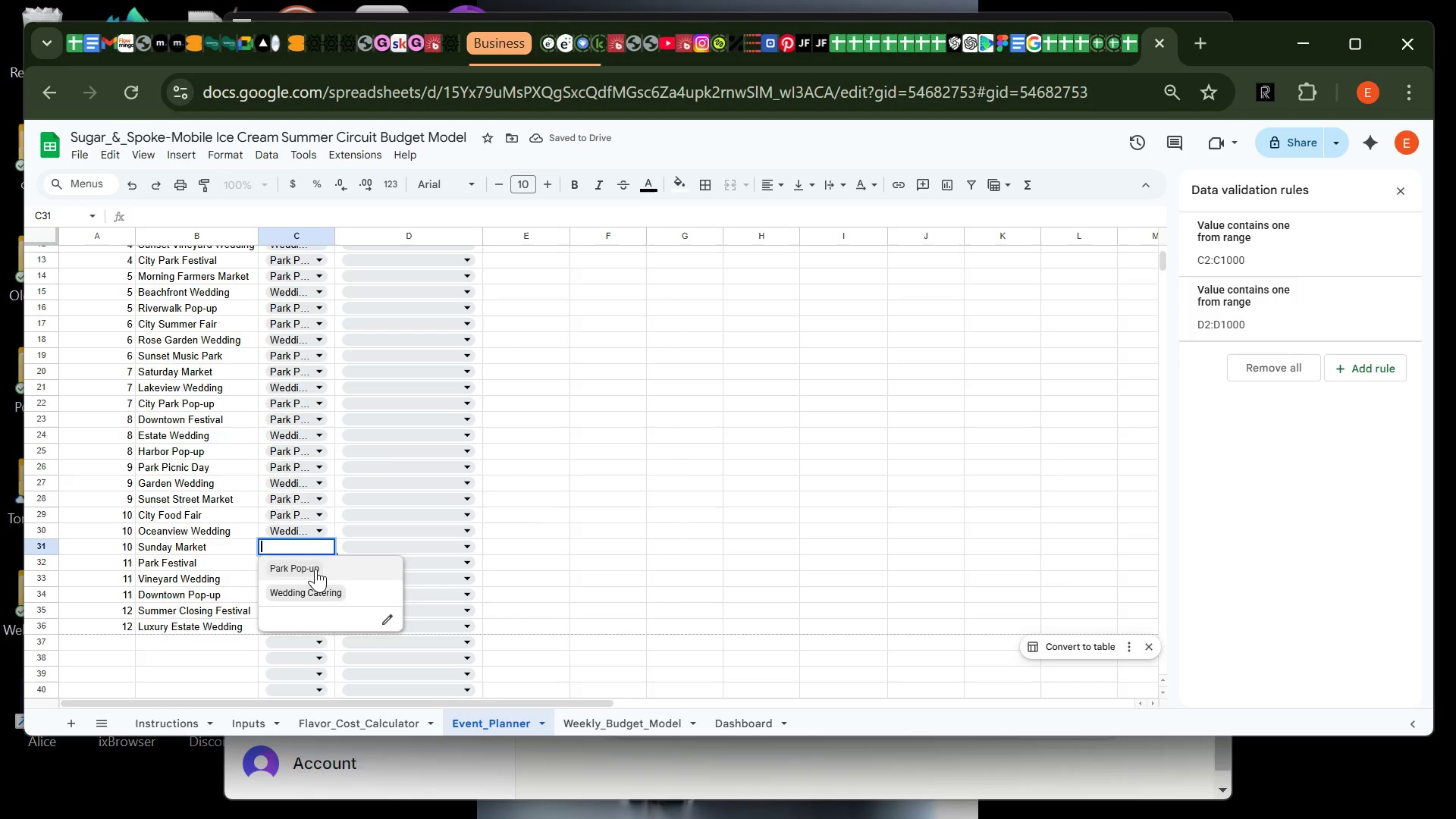 
left_click([315, 569])
 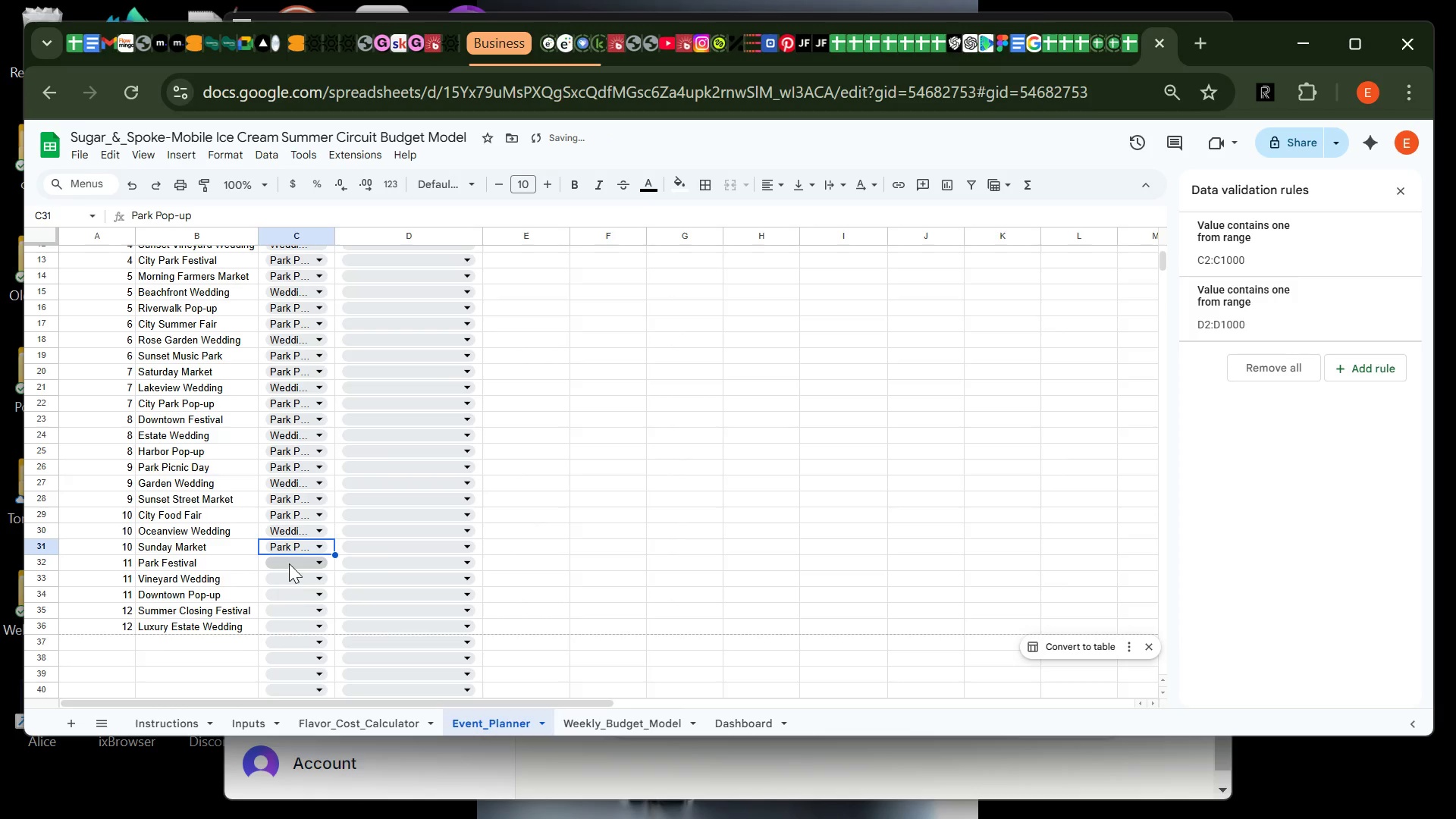 
left_click([289, 563])
 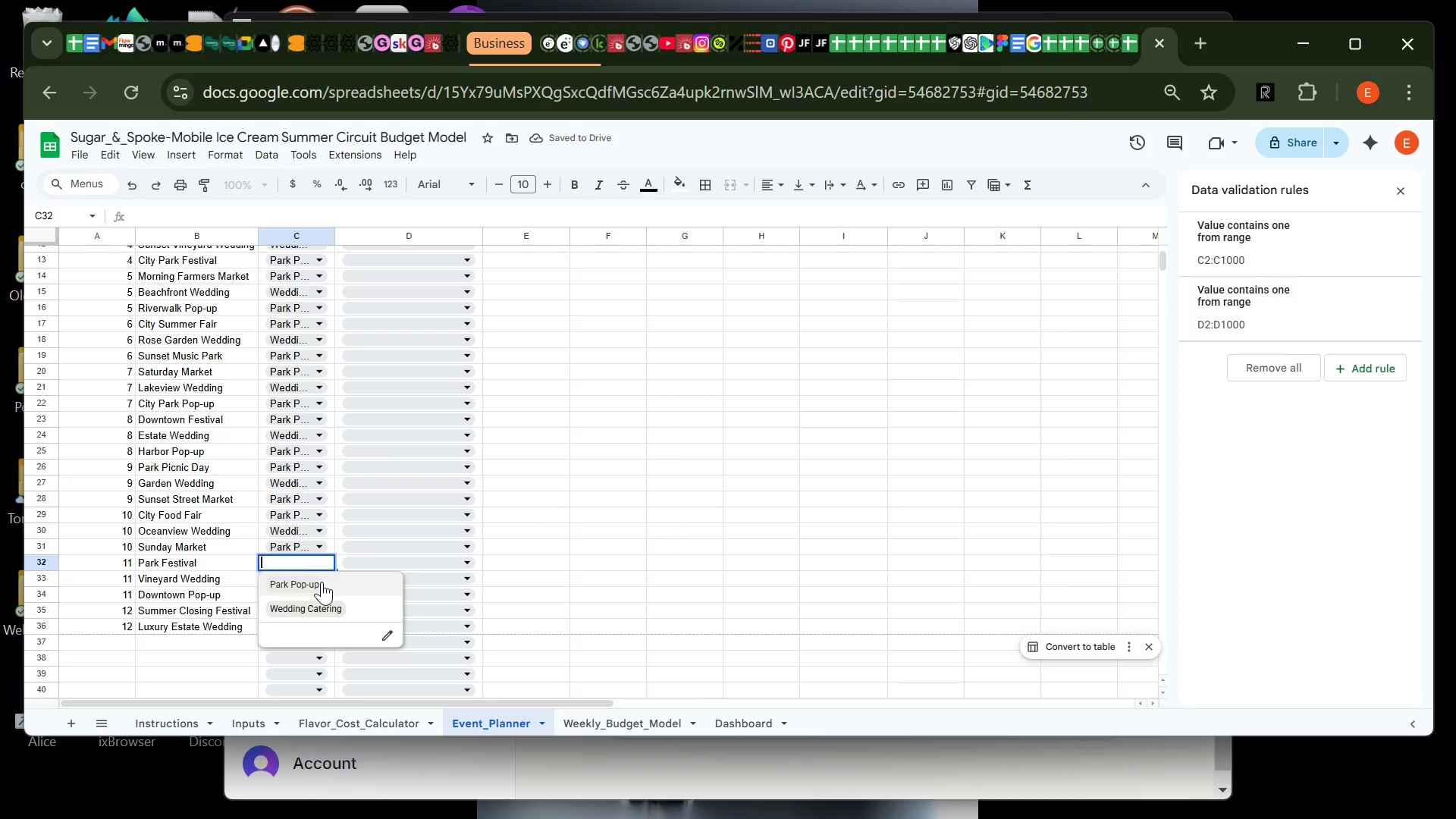 
left_click([322, 582])
 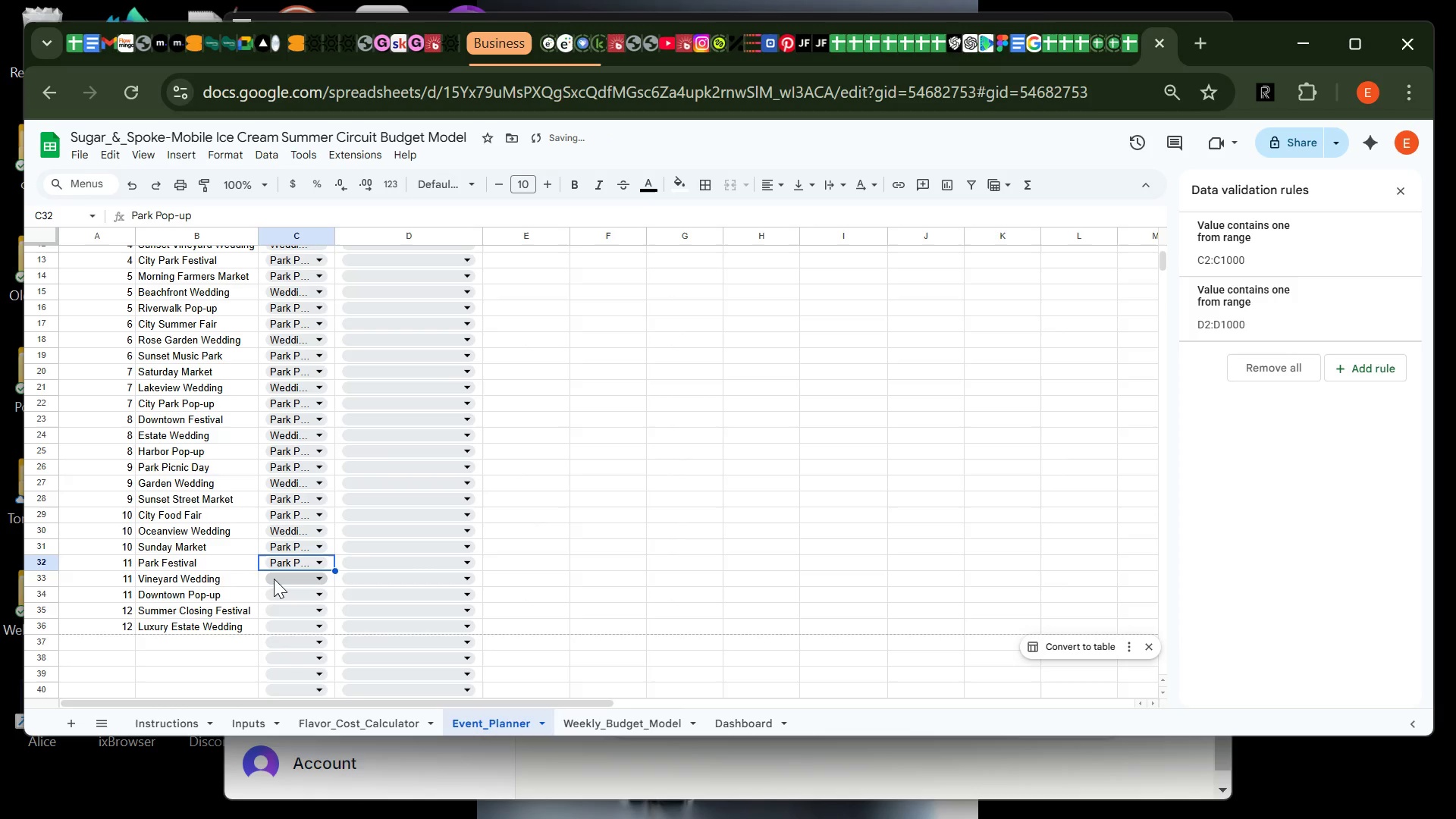 
left_click([274, 579])
 